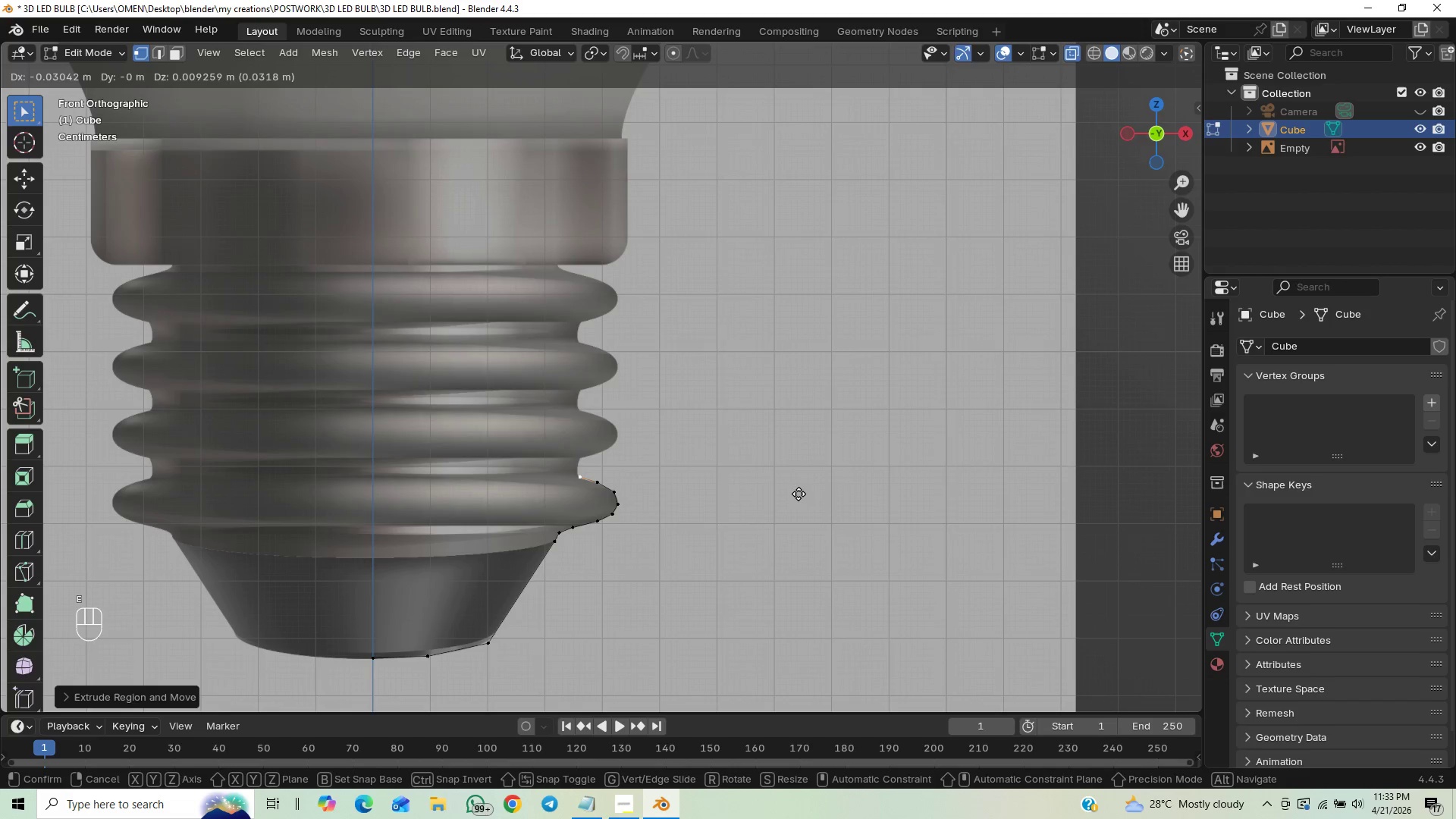 
hold_key(key=ShiftLeft, duration=1.5)
 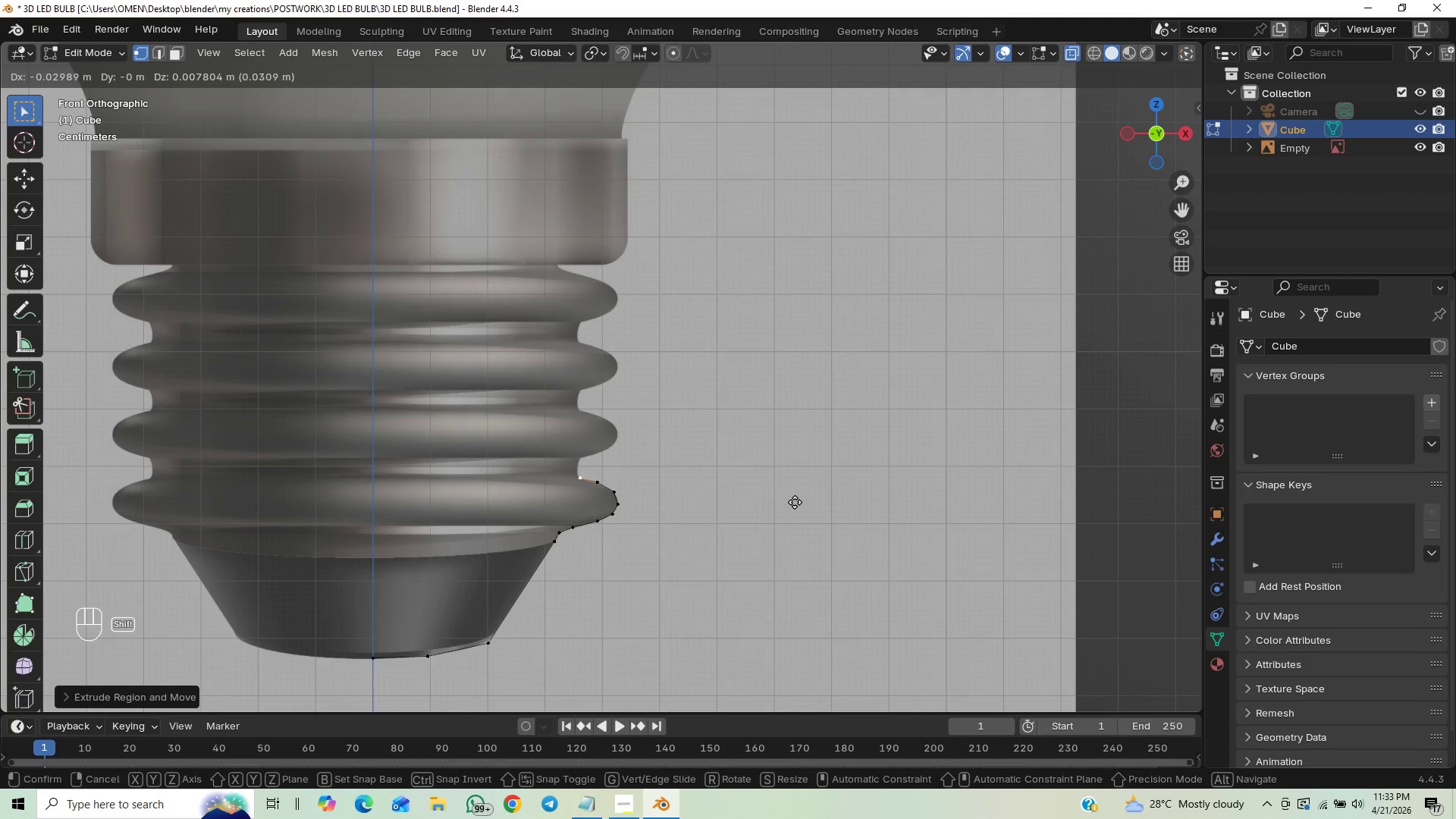 
hold_key(key=ShiftLeft, duration=1.5)
 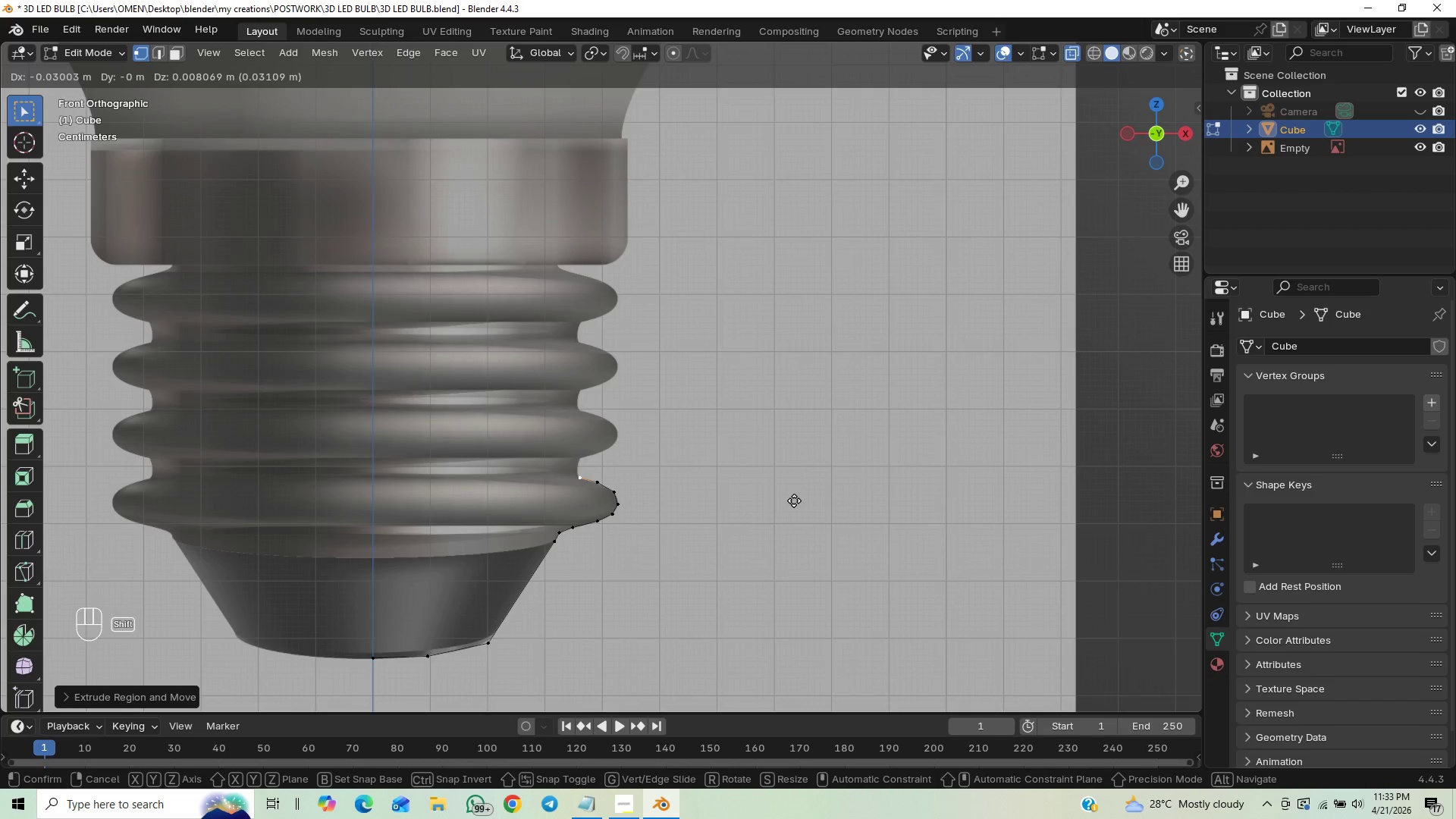 
hold_key(key=ShiftLeft, duration=1.51)
 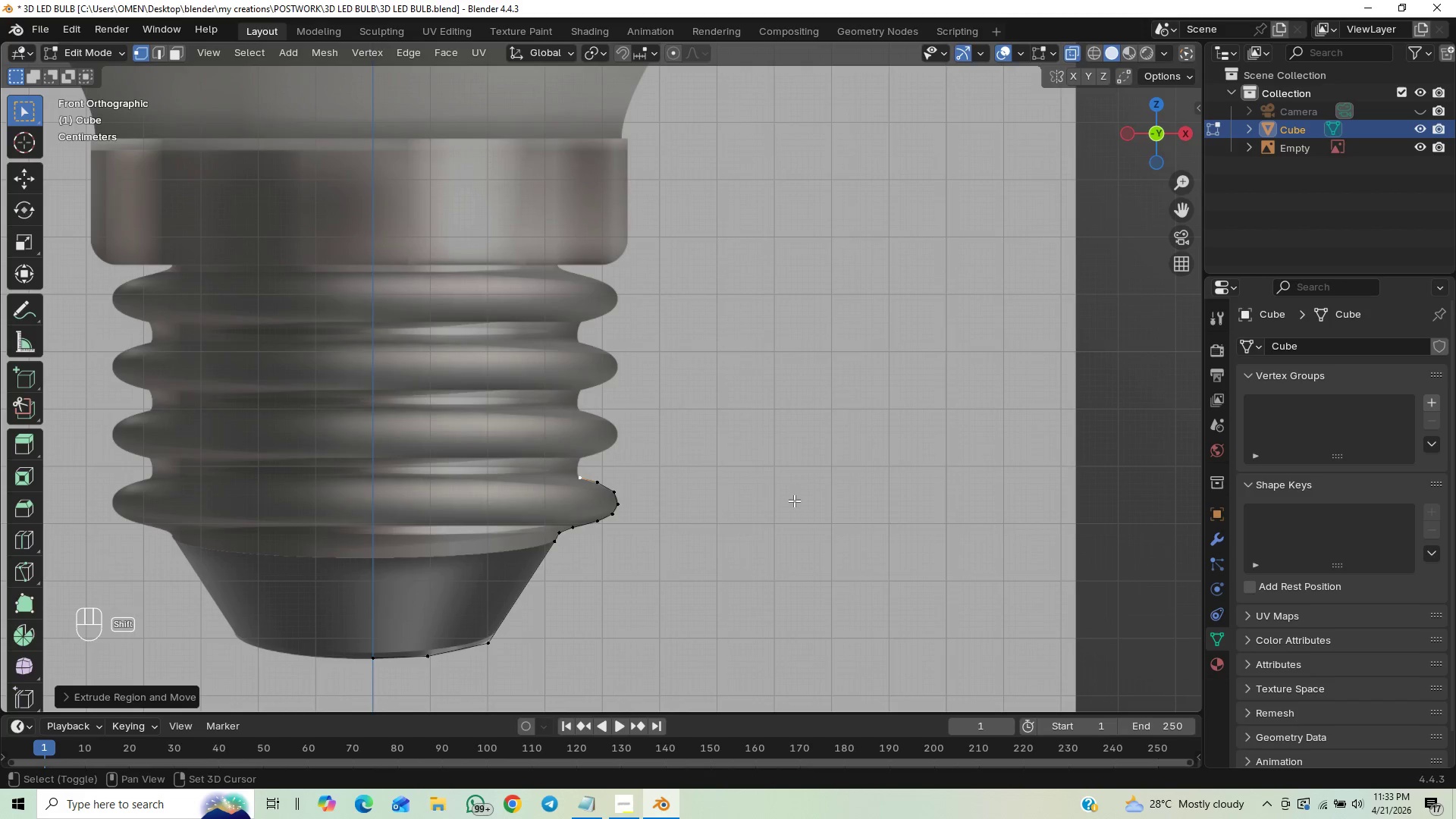 
hold_key(key=ShiftLeft, duration=0.61)
left_click([794, 500])
 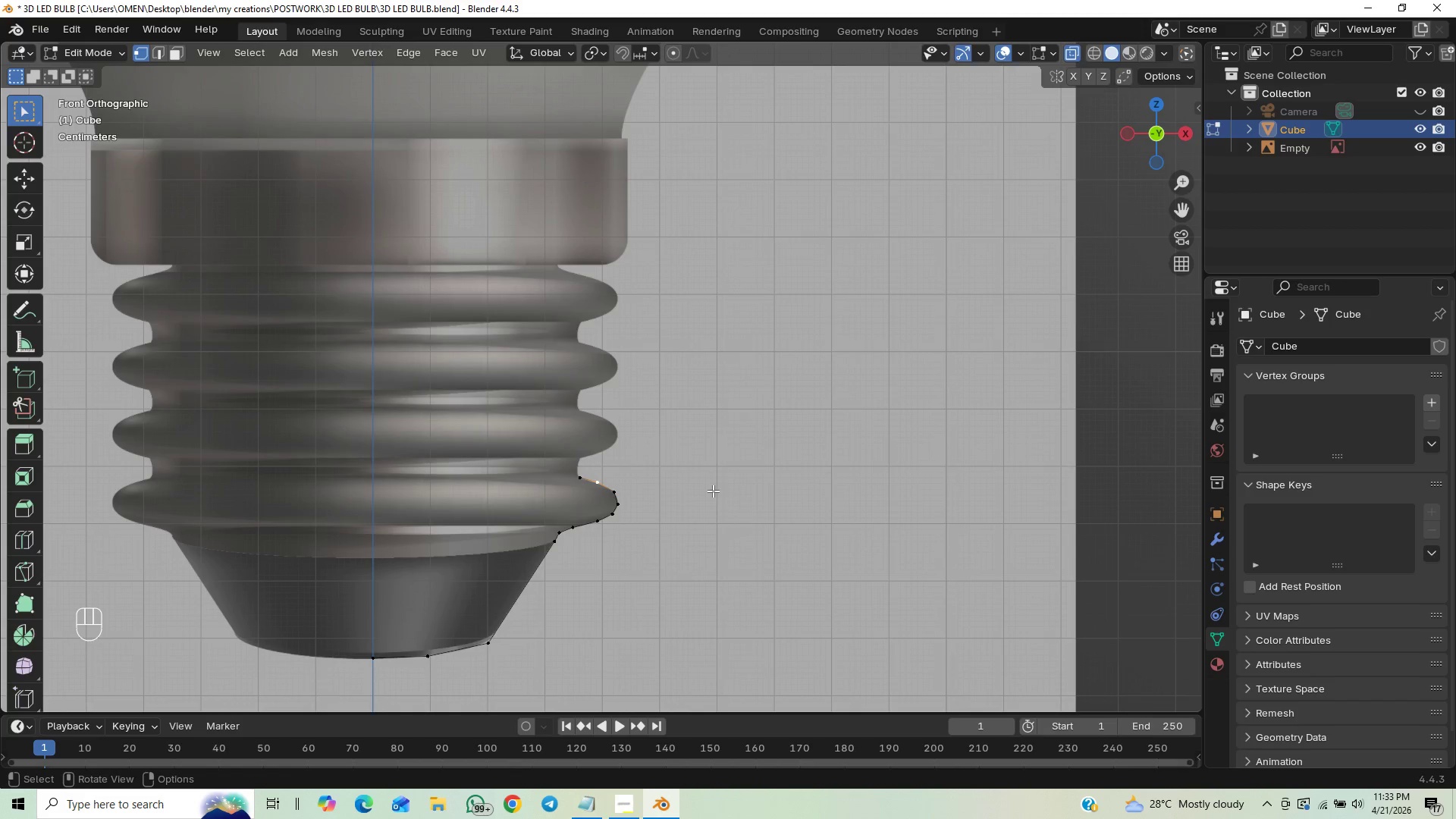 
key(G)
 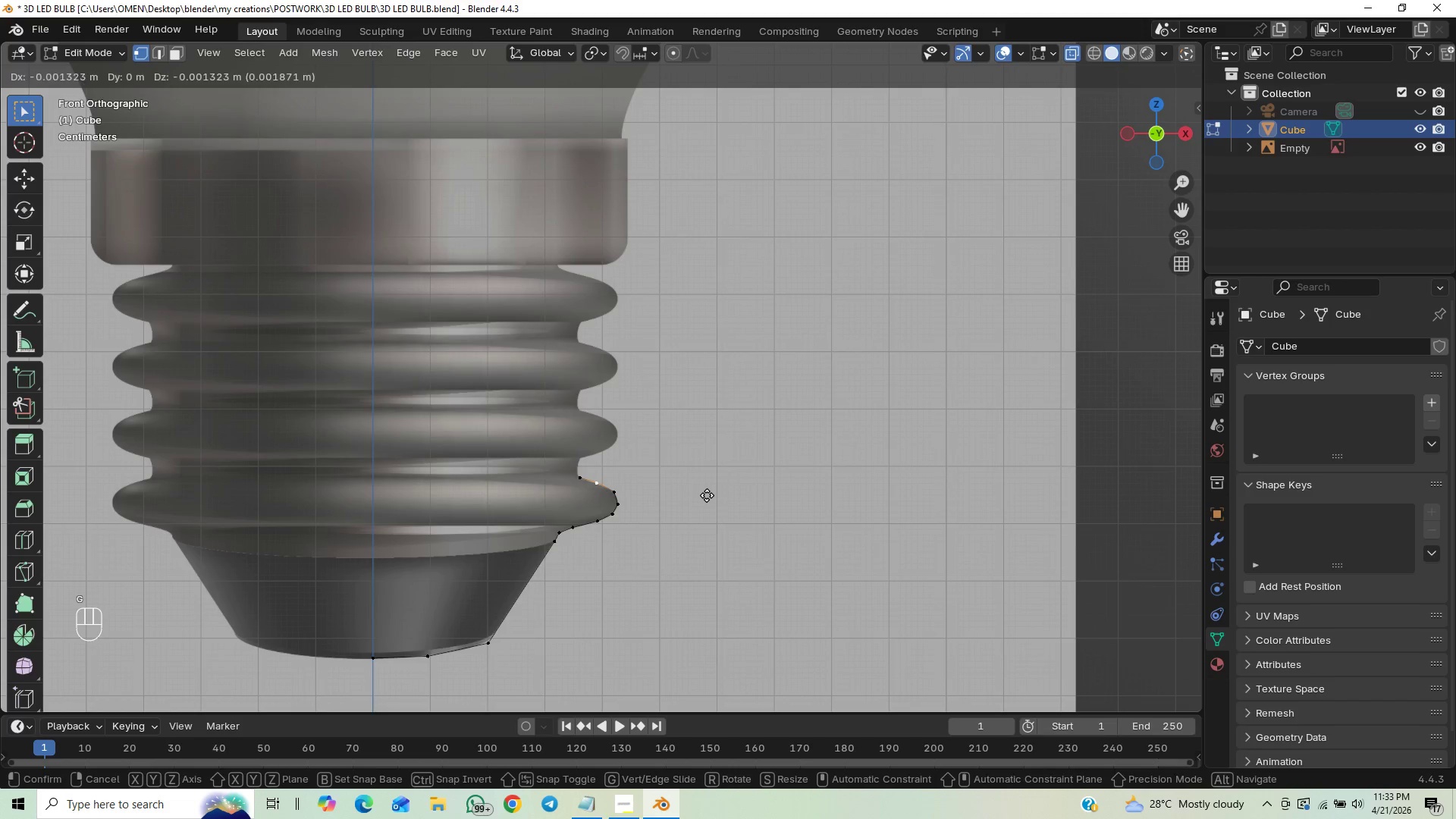 
hold_key(key=ShiftLeft, duration=1.5)
 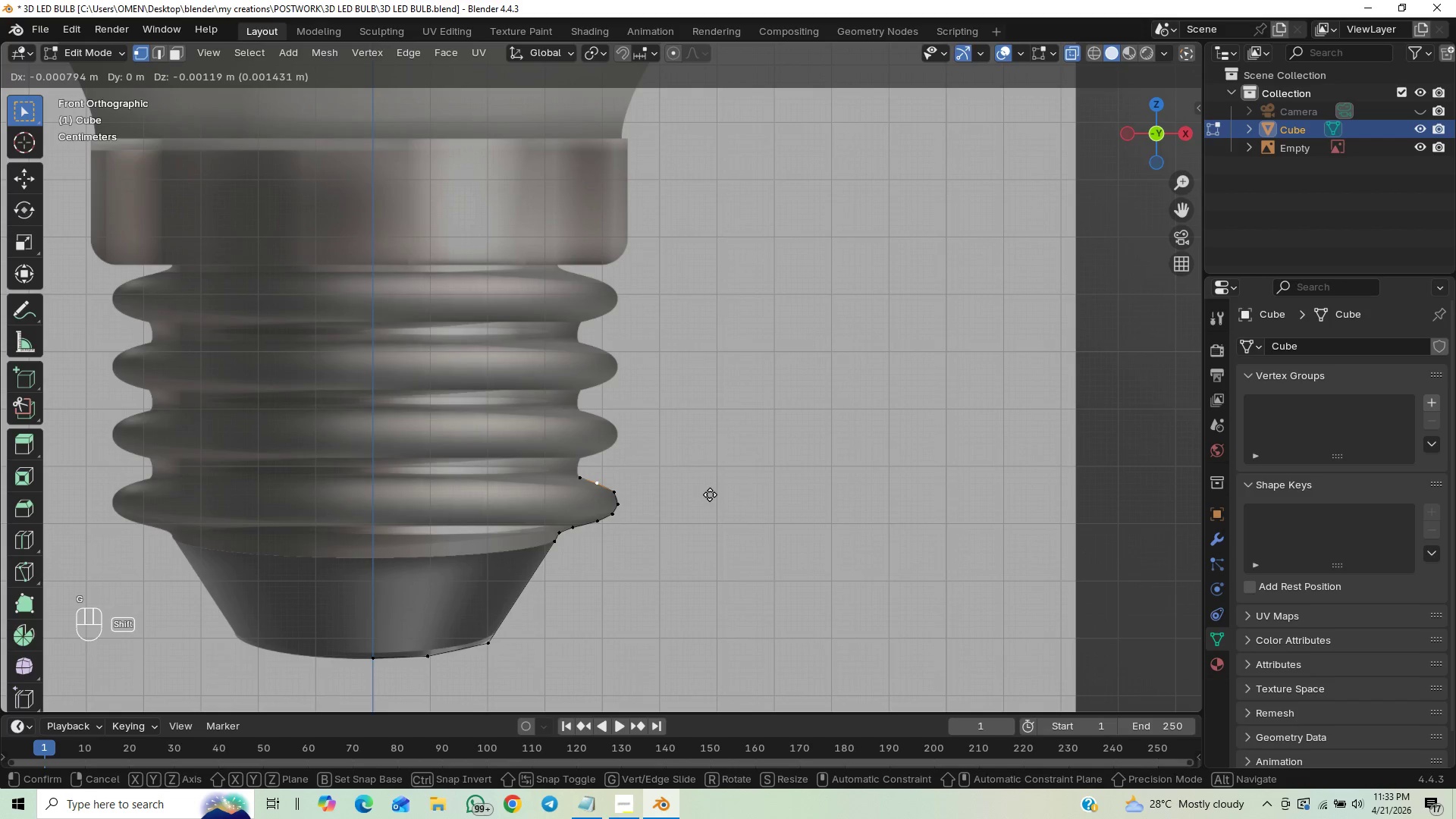 
hold_key(key=ShiftLeft, duration=1.51)
 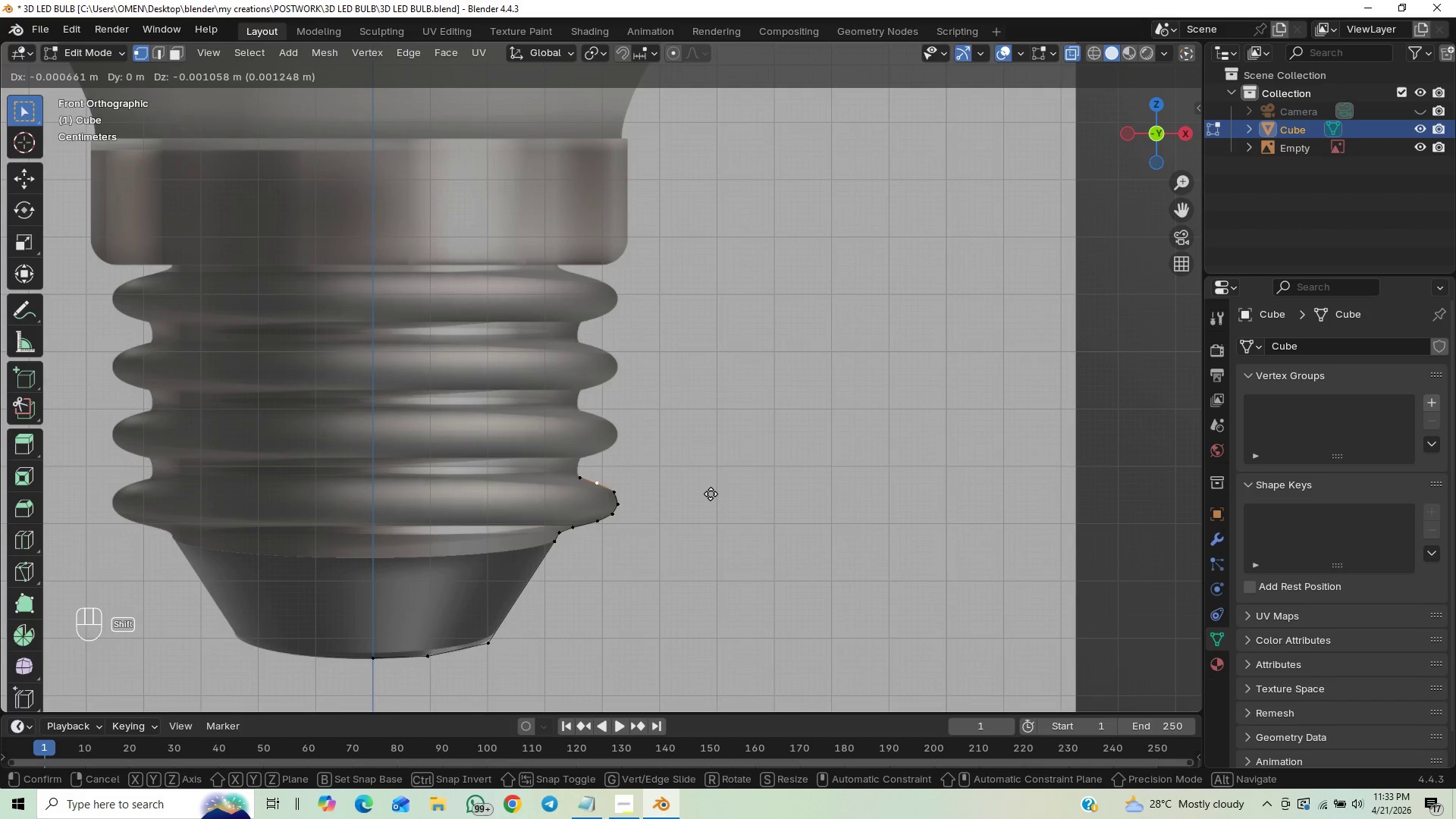 
hold_key(key=ShiftLeft, duration=1.06)
left_click([711, 494])
 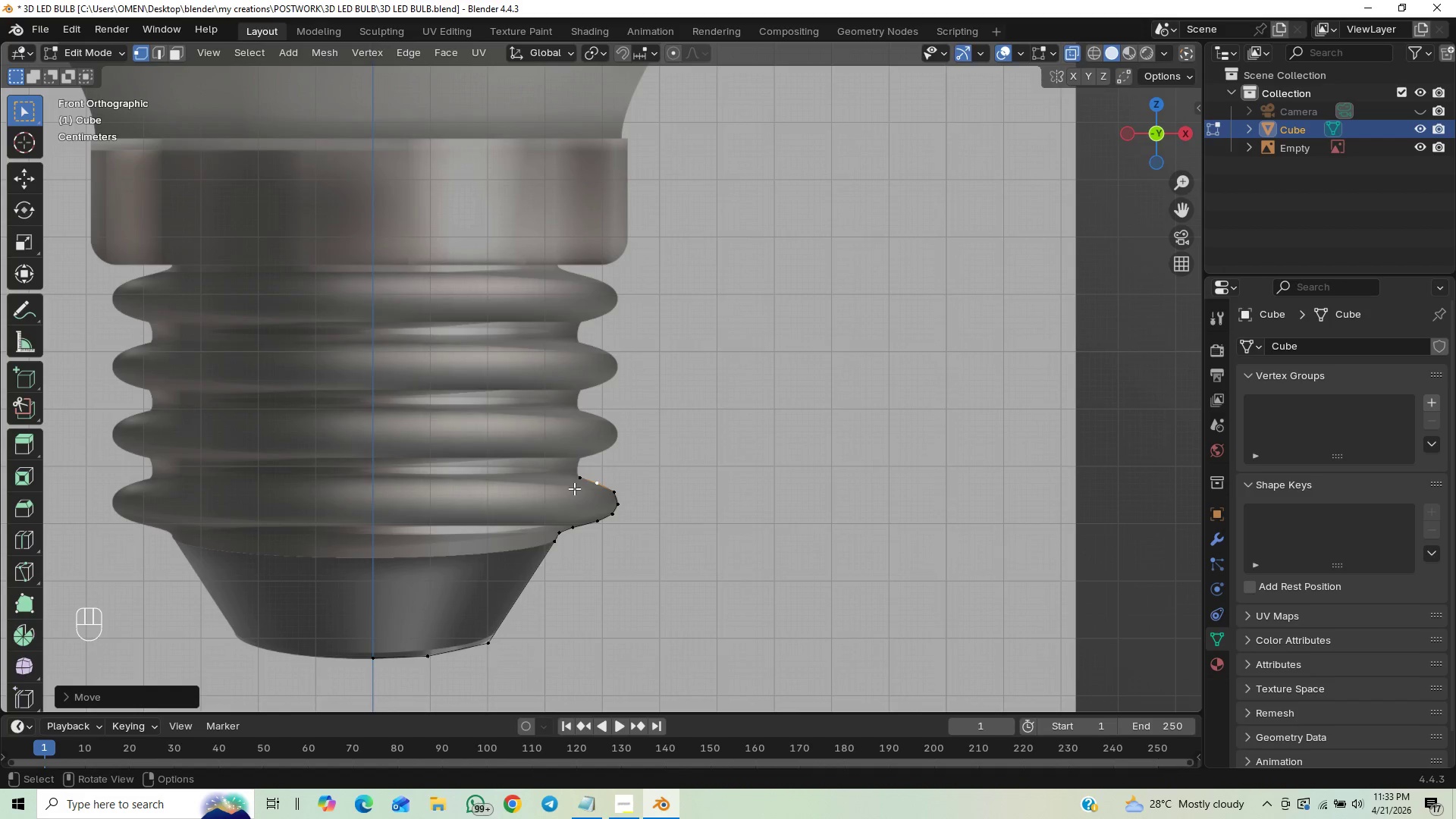 
left_click([580, 479])
 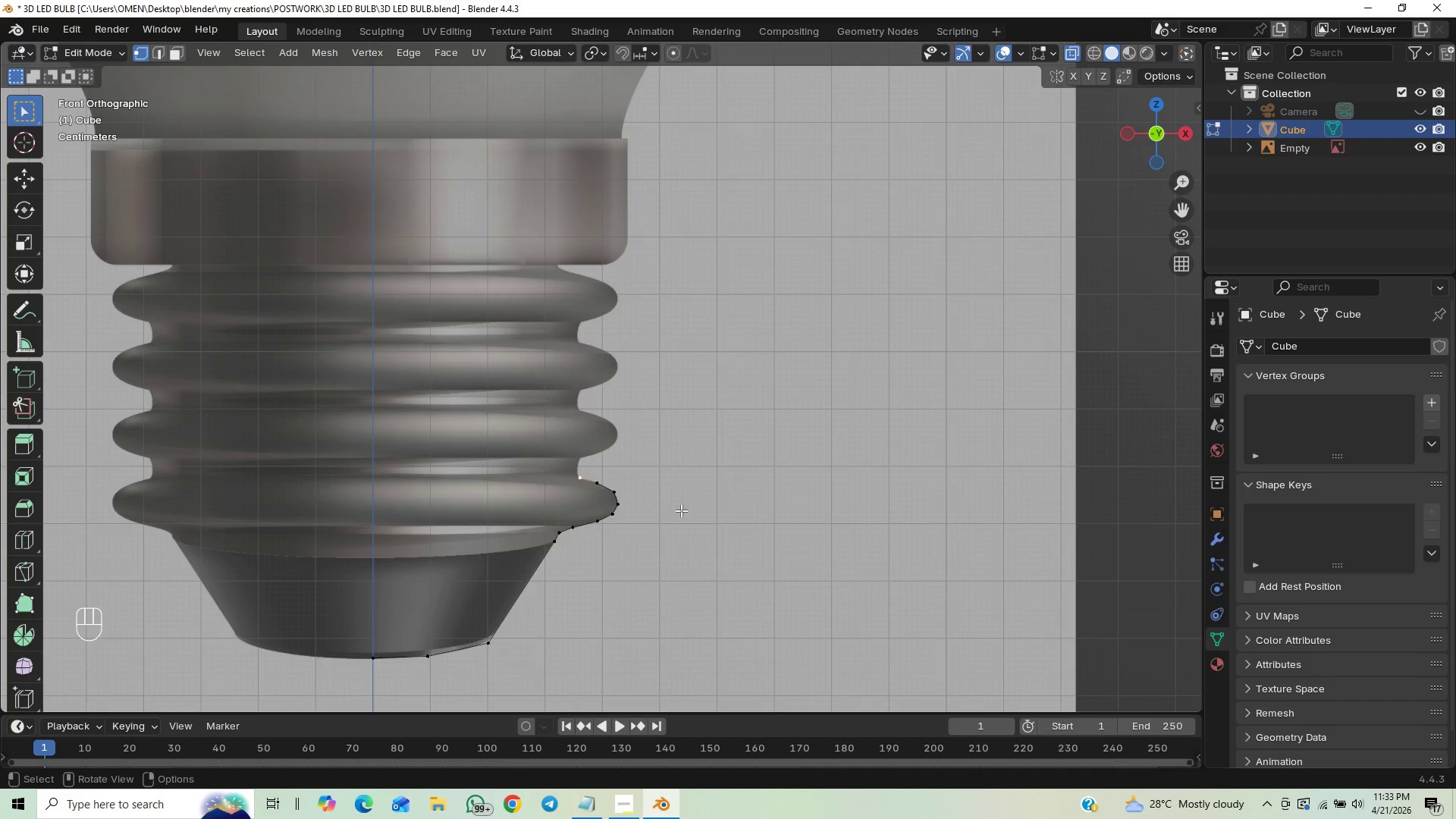 
key(E)
 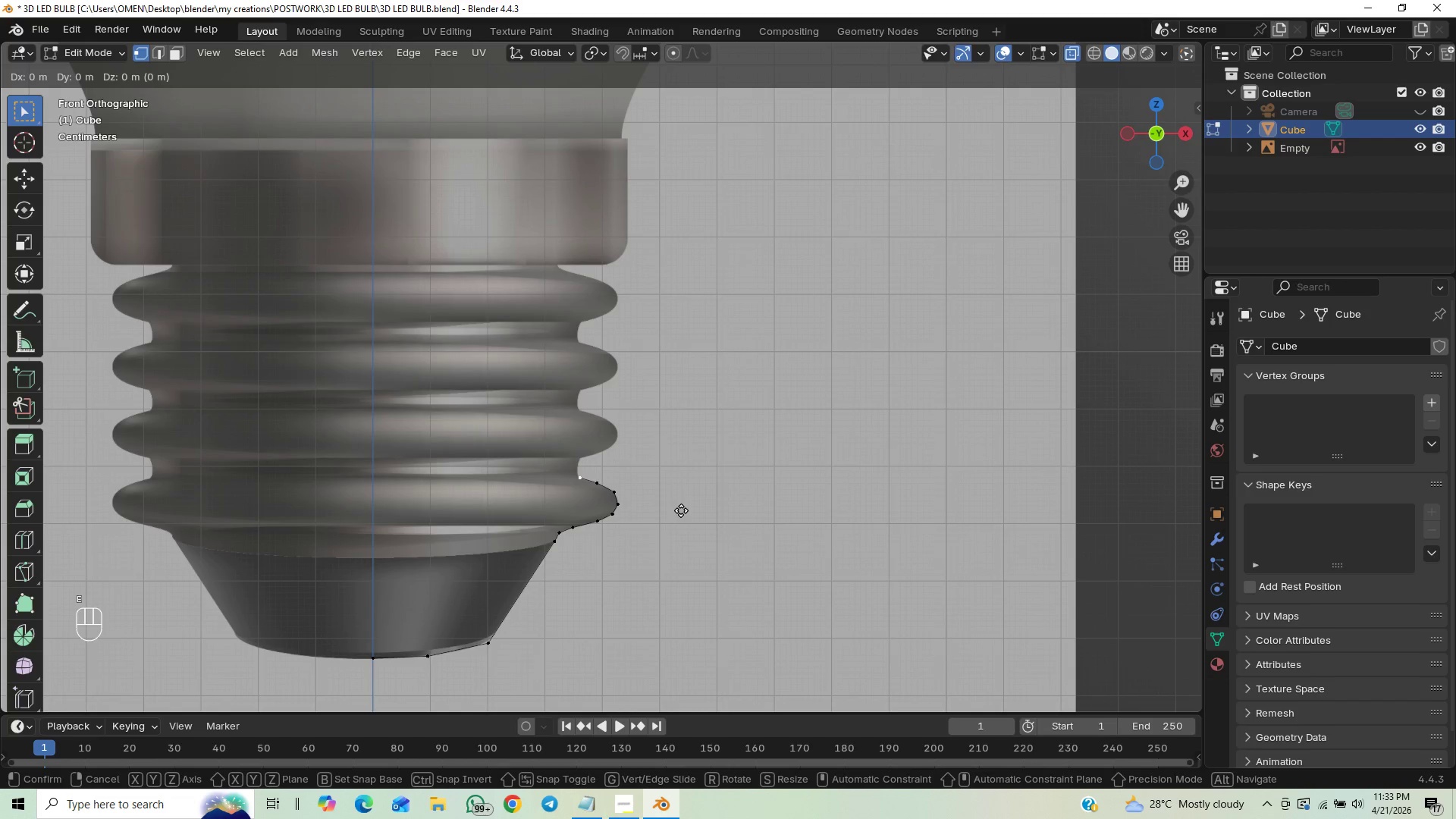 
hold_key(key=ShiftLeft, duration=1.5)
 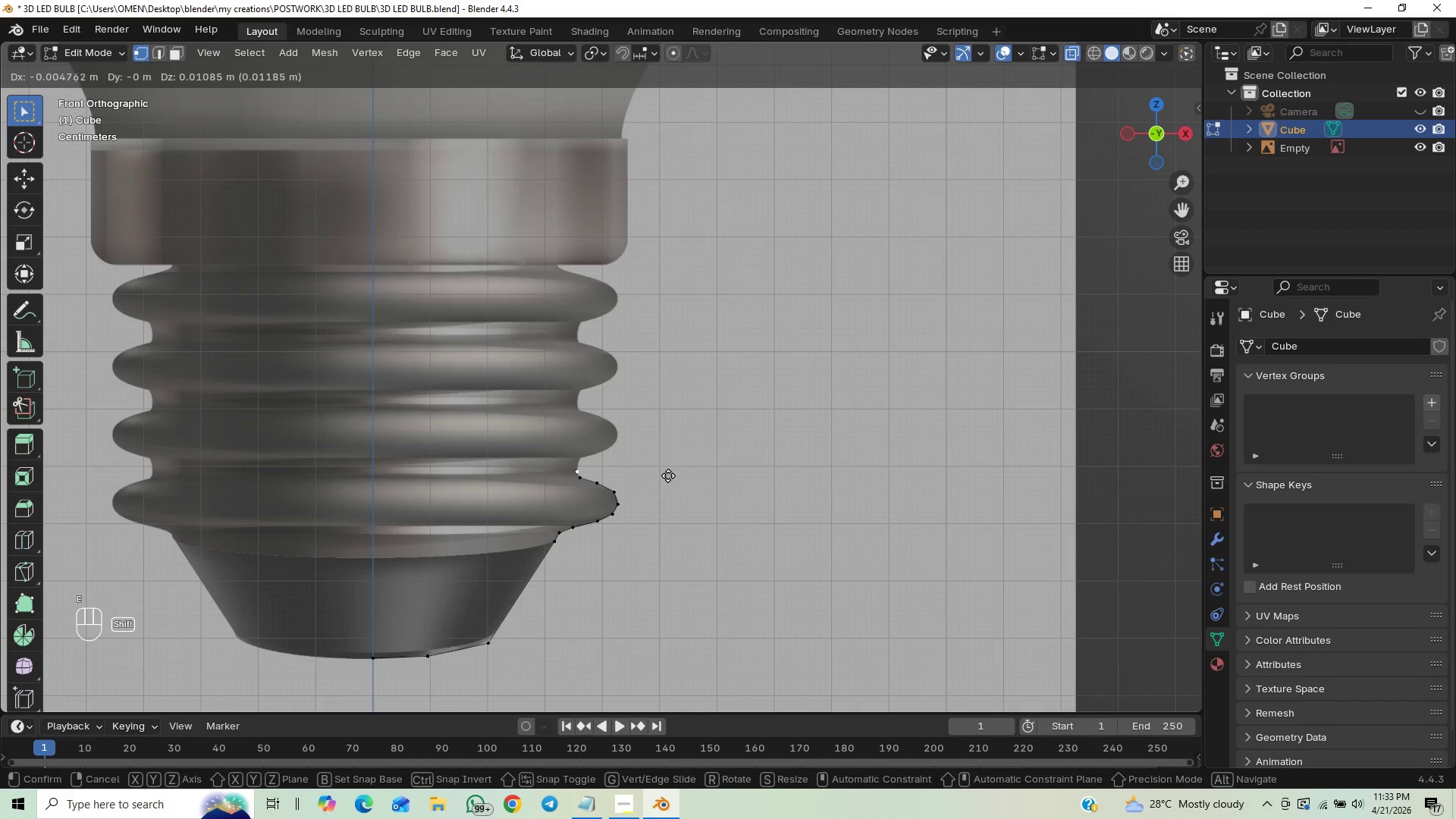 
hold_key(key=ShiftLeft, duration=1.51)
 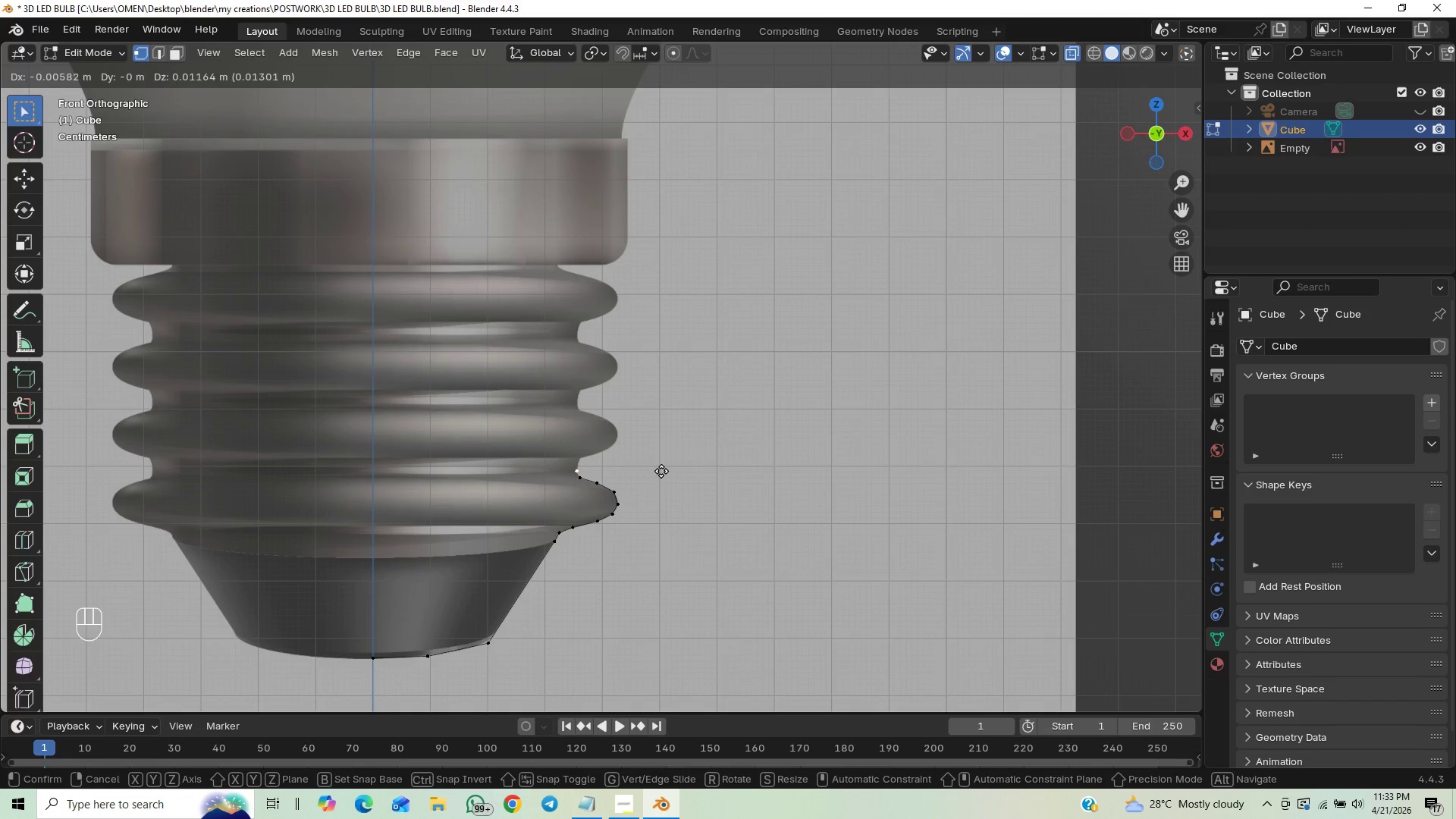 
hold_key(key=ShiftLeft, duration=0.38)
 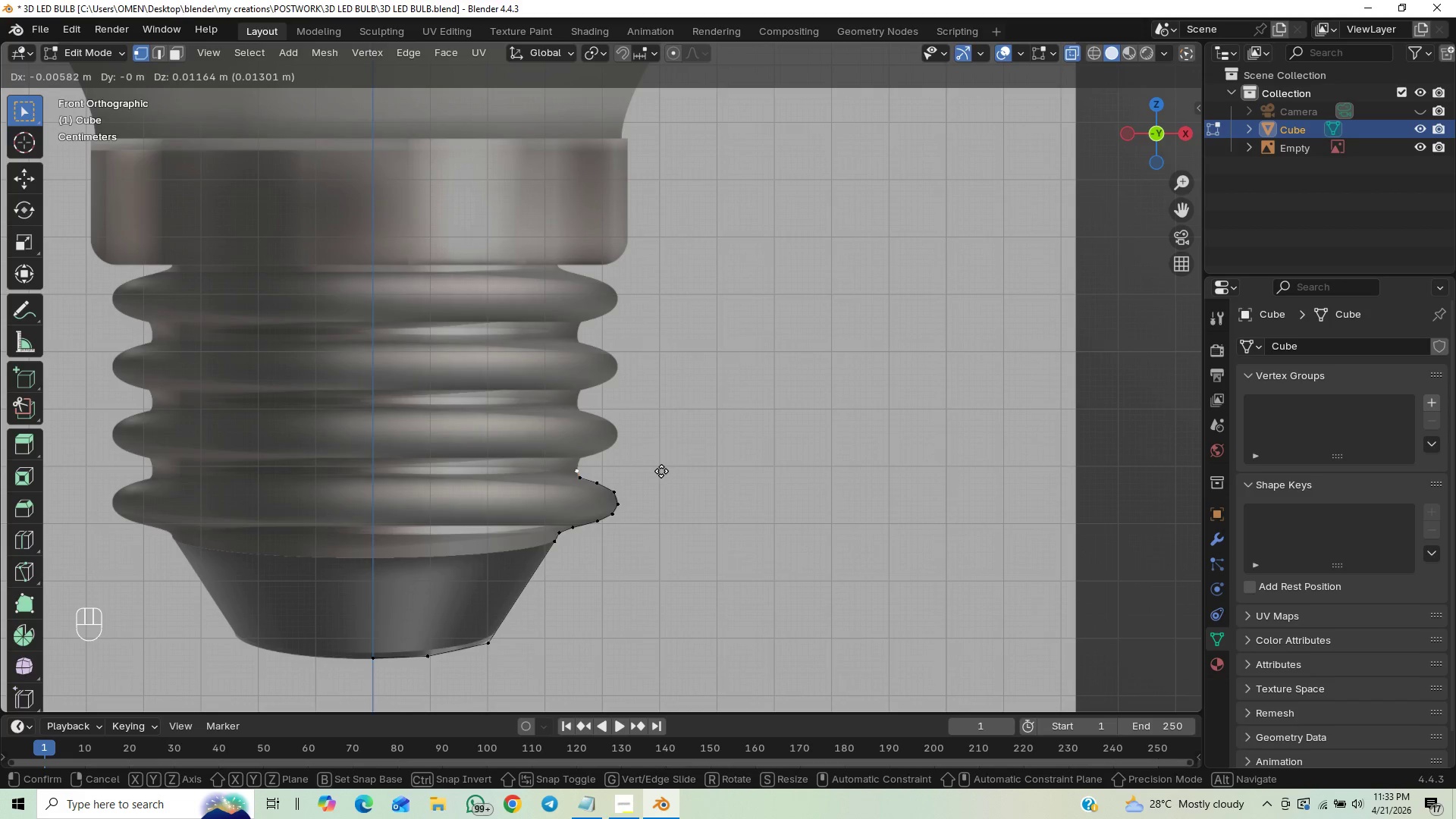 
hold_key(key=ShiftLeft, duration=1.5)
 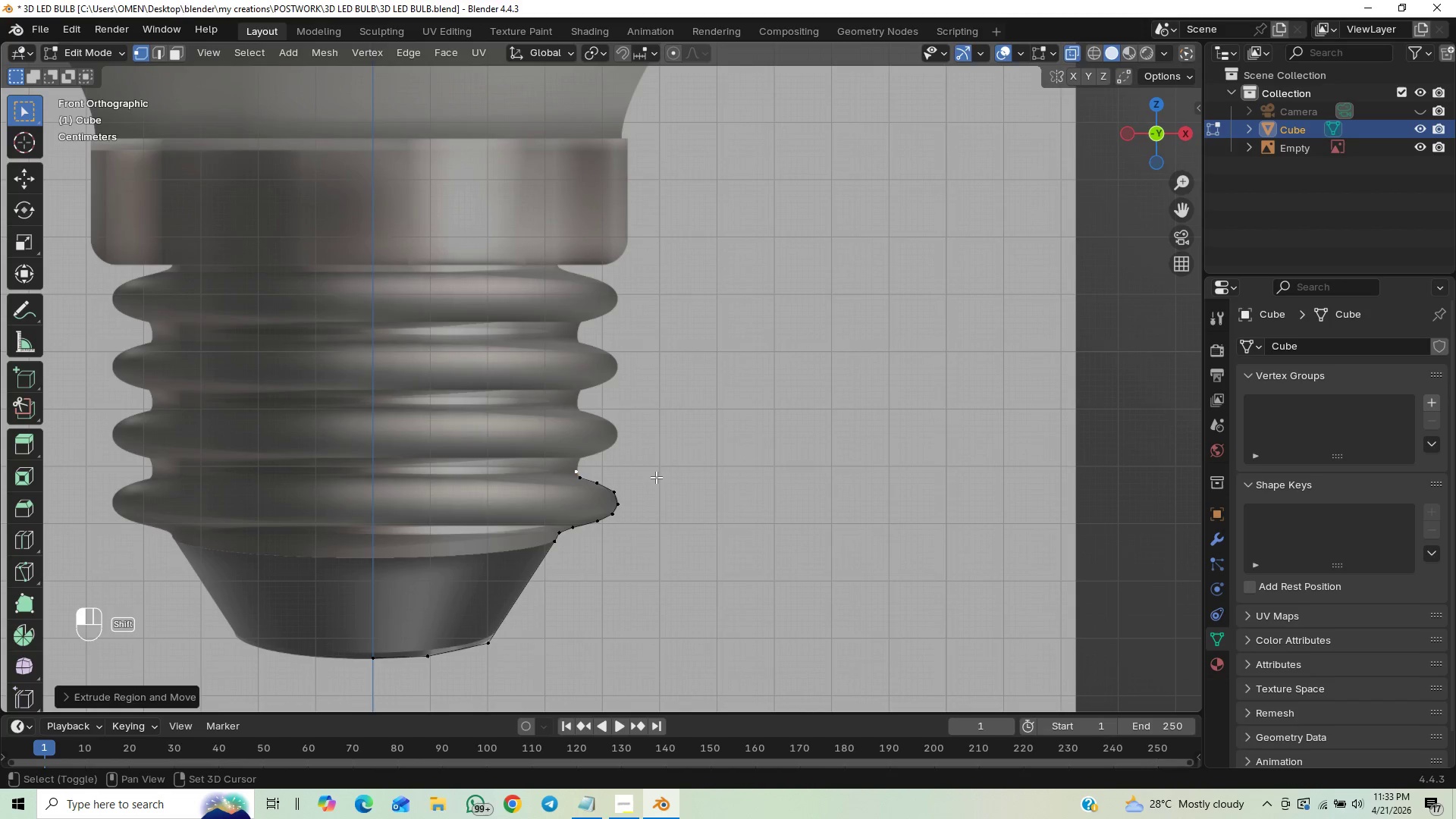 
left_click([656, 477])
 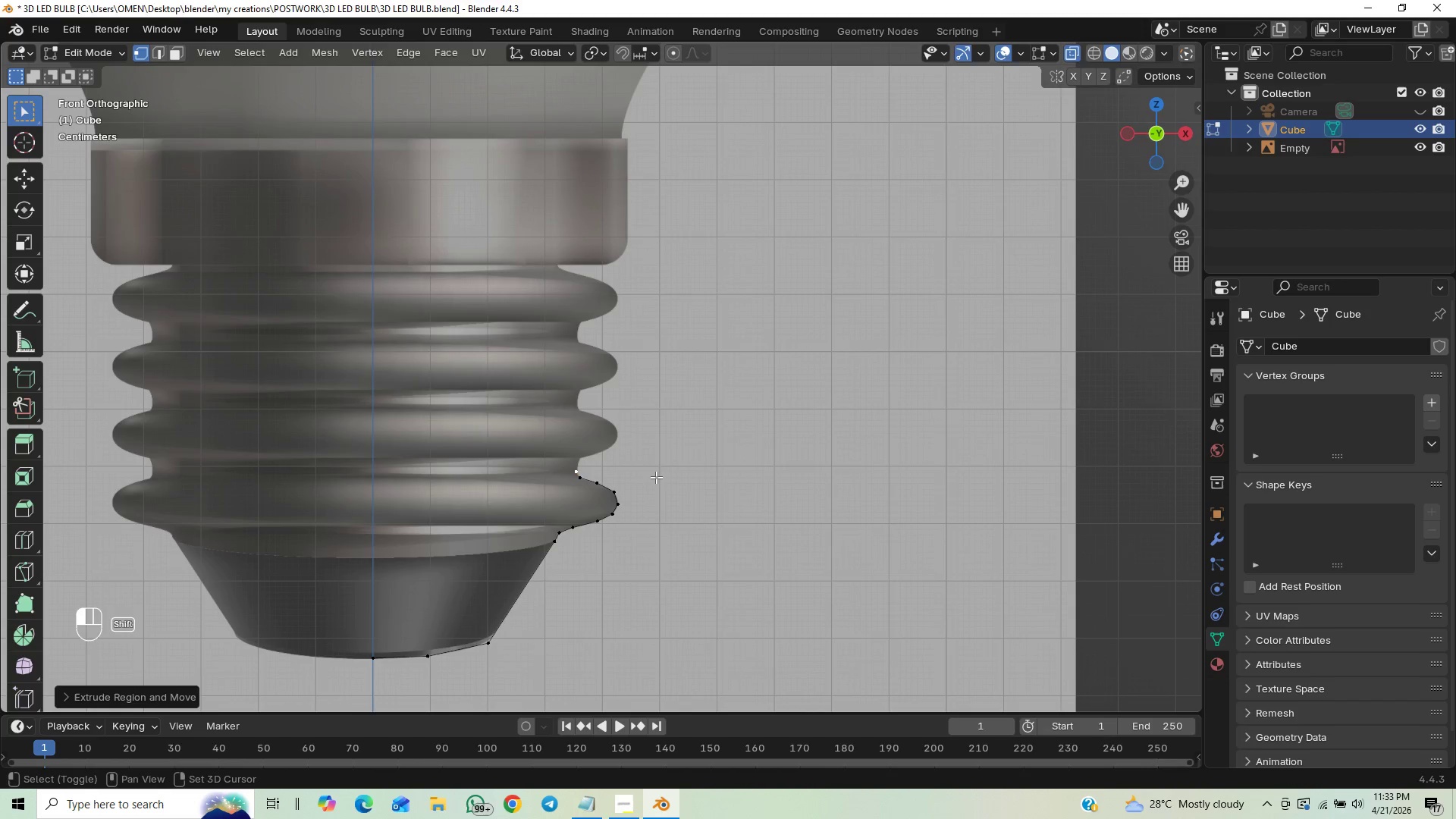 
key(Shift+ShiftLeft)
 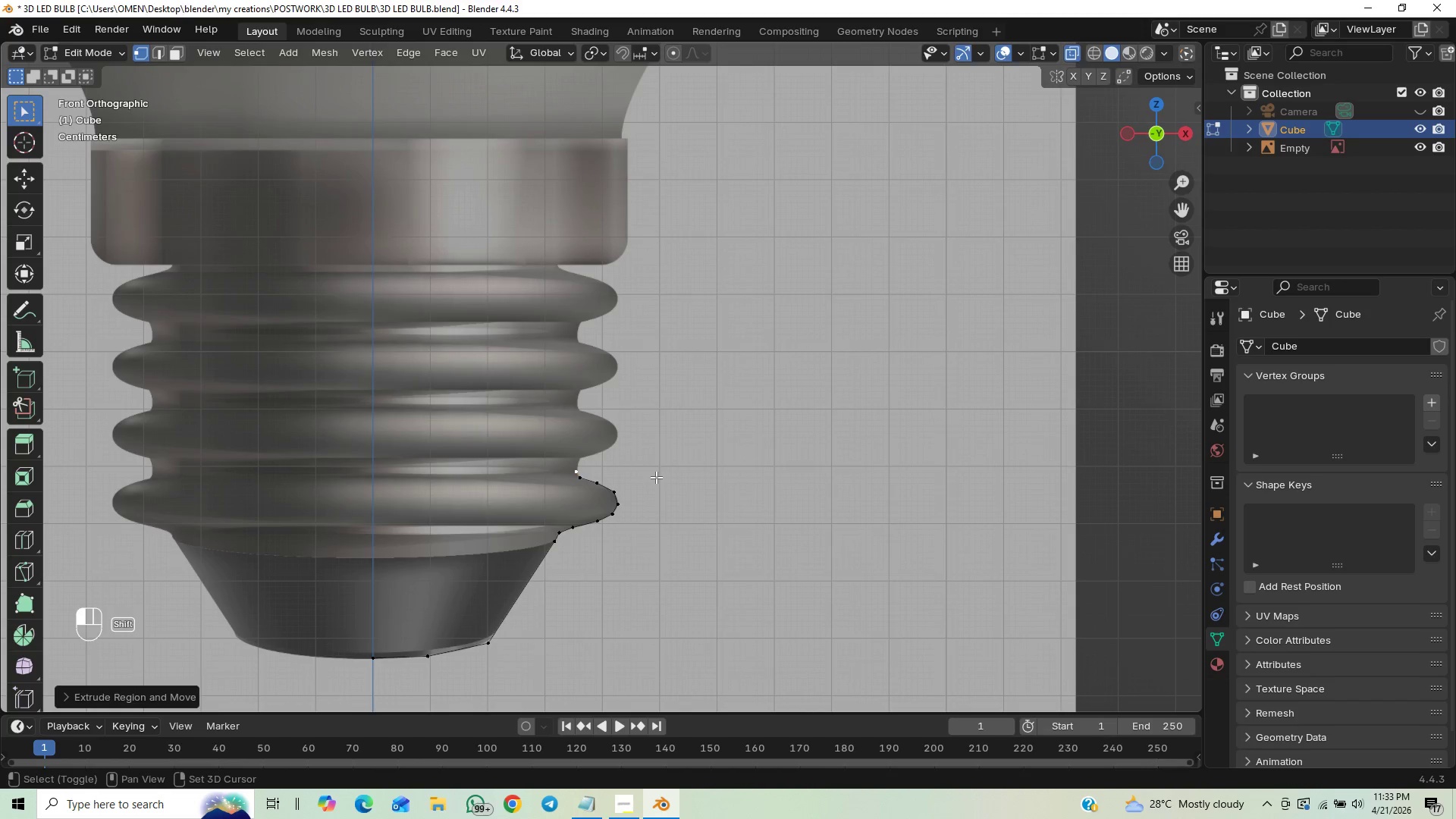 
key(Shift+ShiftLeft)
 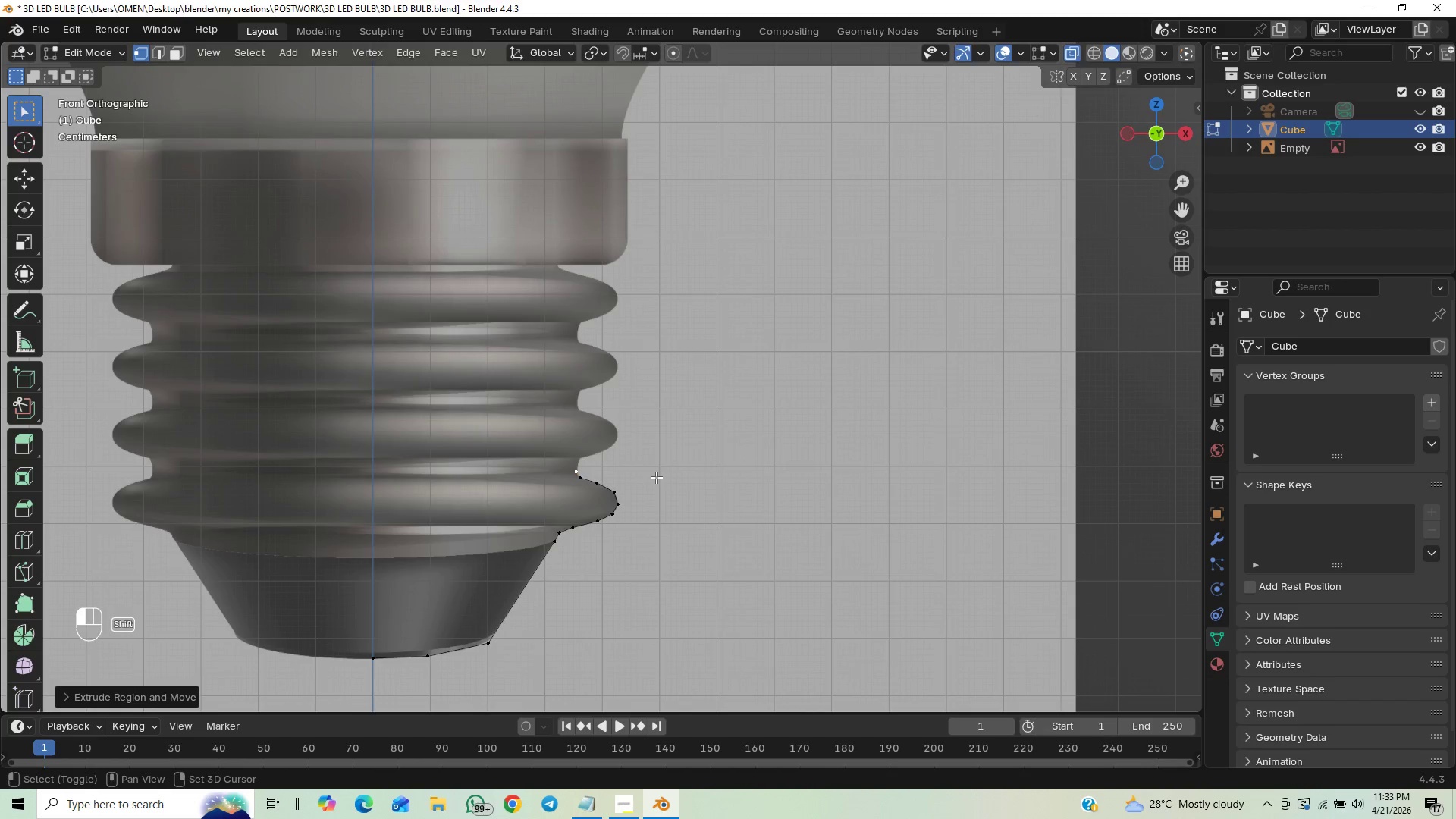 
key(Shift+ShiftLeft)
 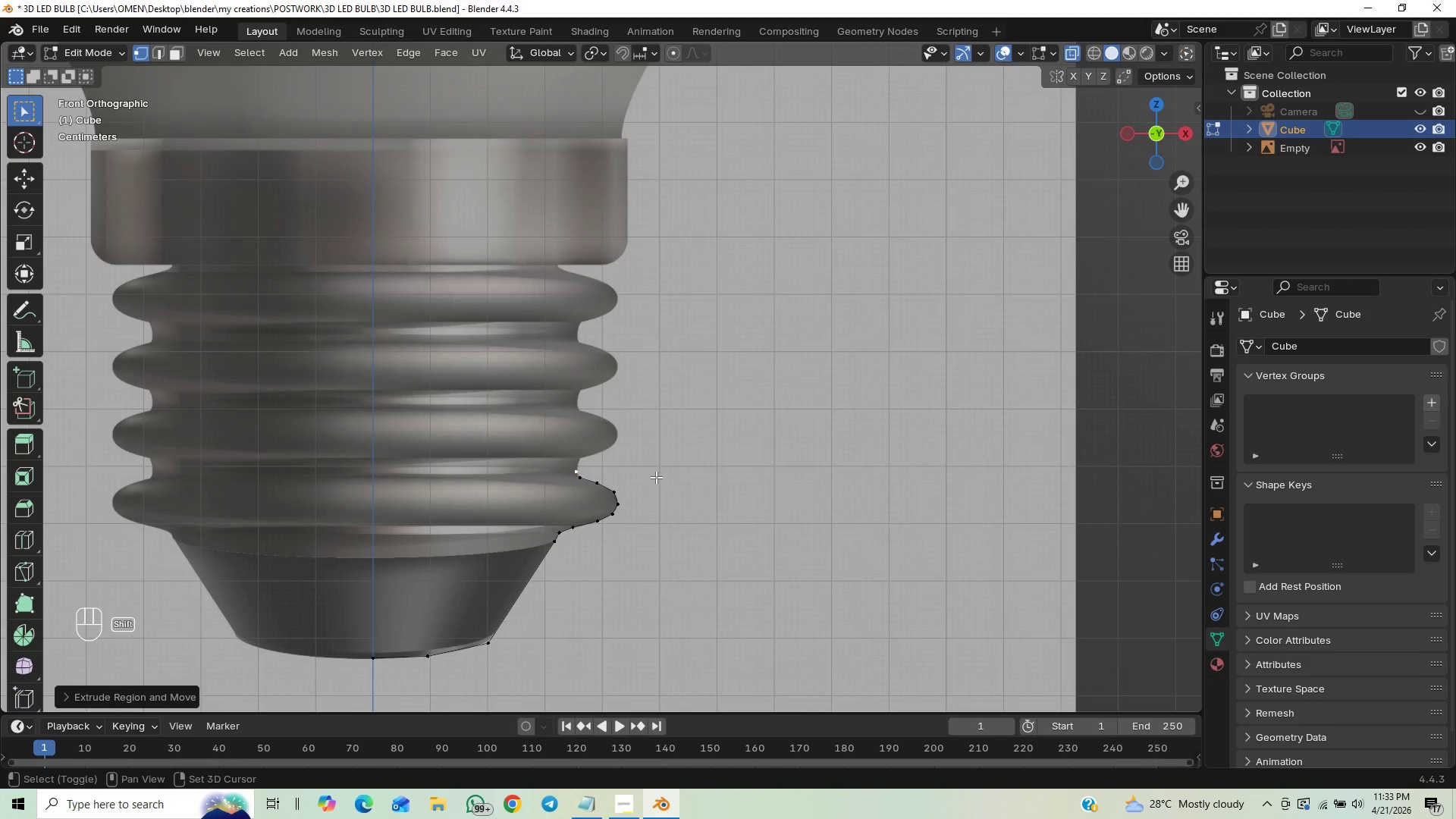 
key(Shift+ShiftLeft)
 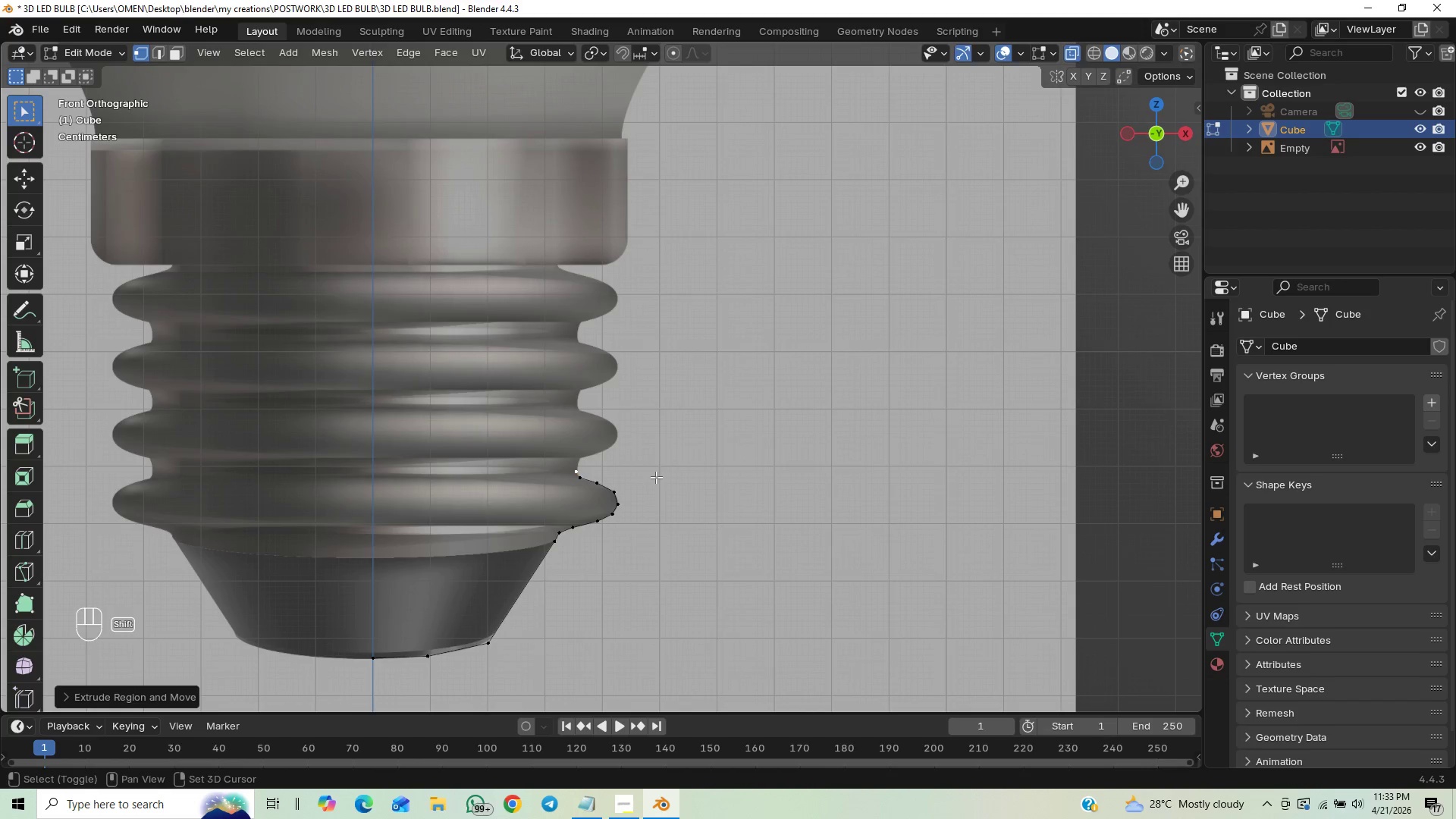 
key(Shift+ShiftLeft)
 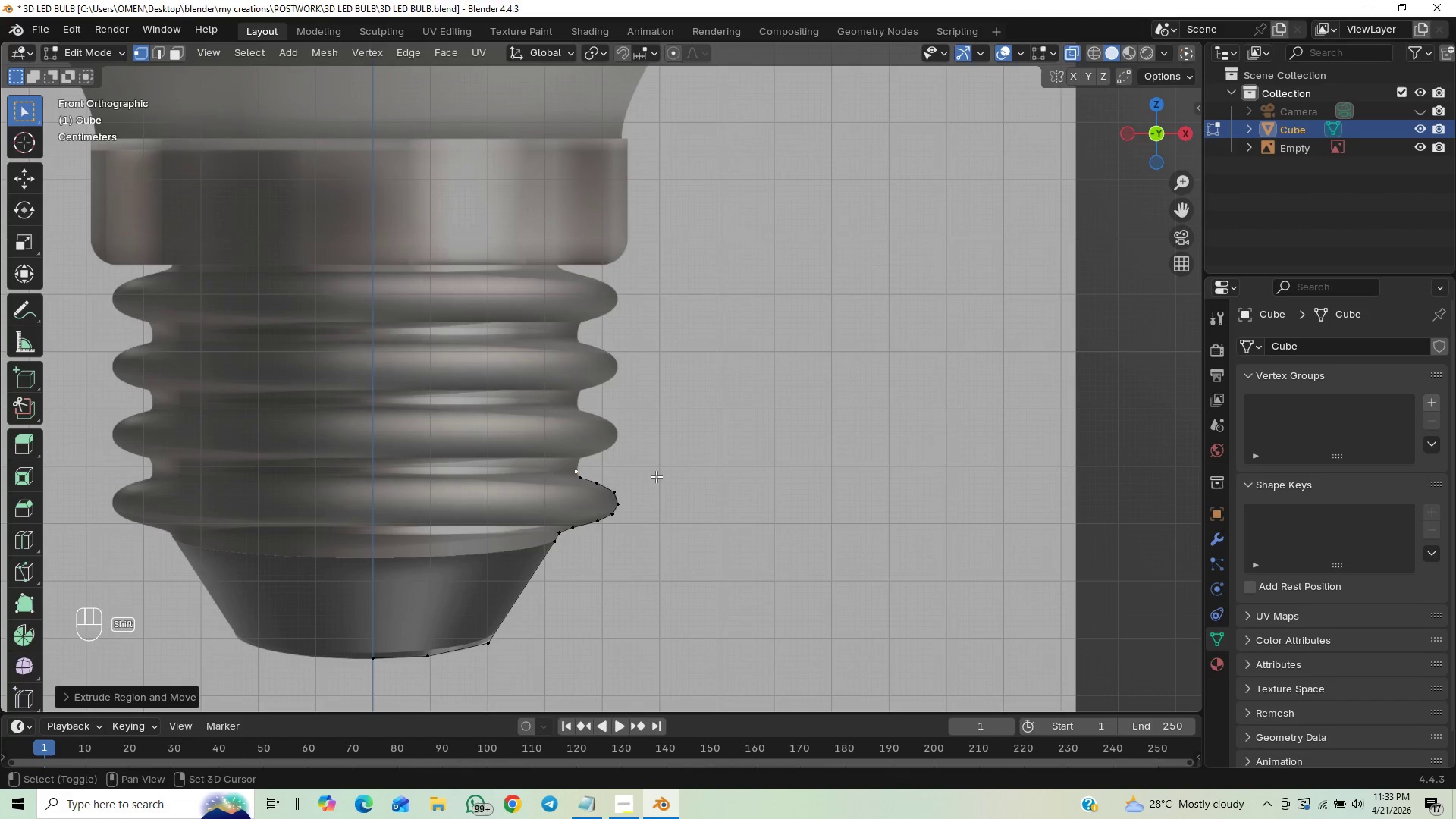 
key(Shift+ShiftLeft)
 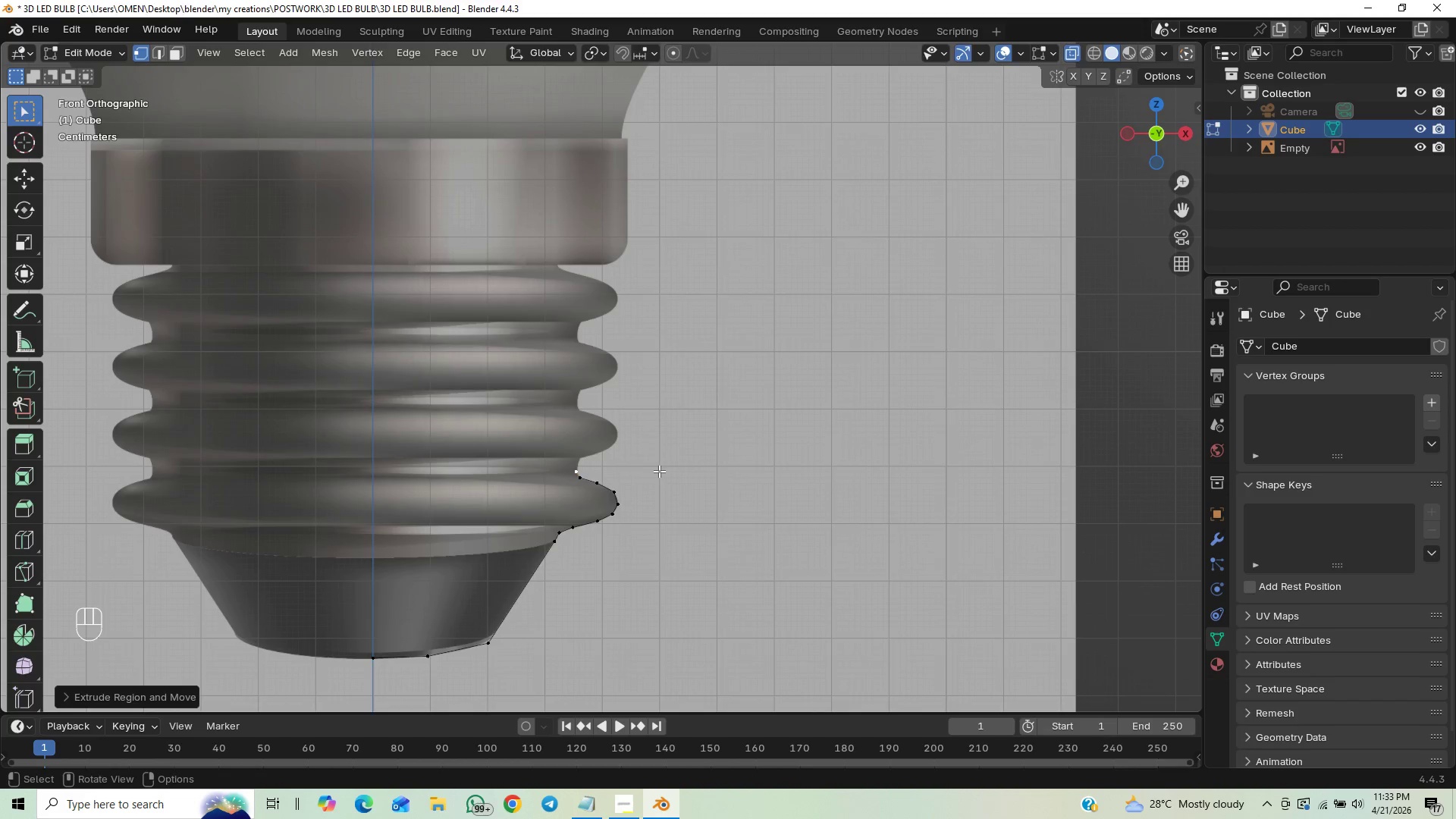 
key(E)
 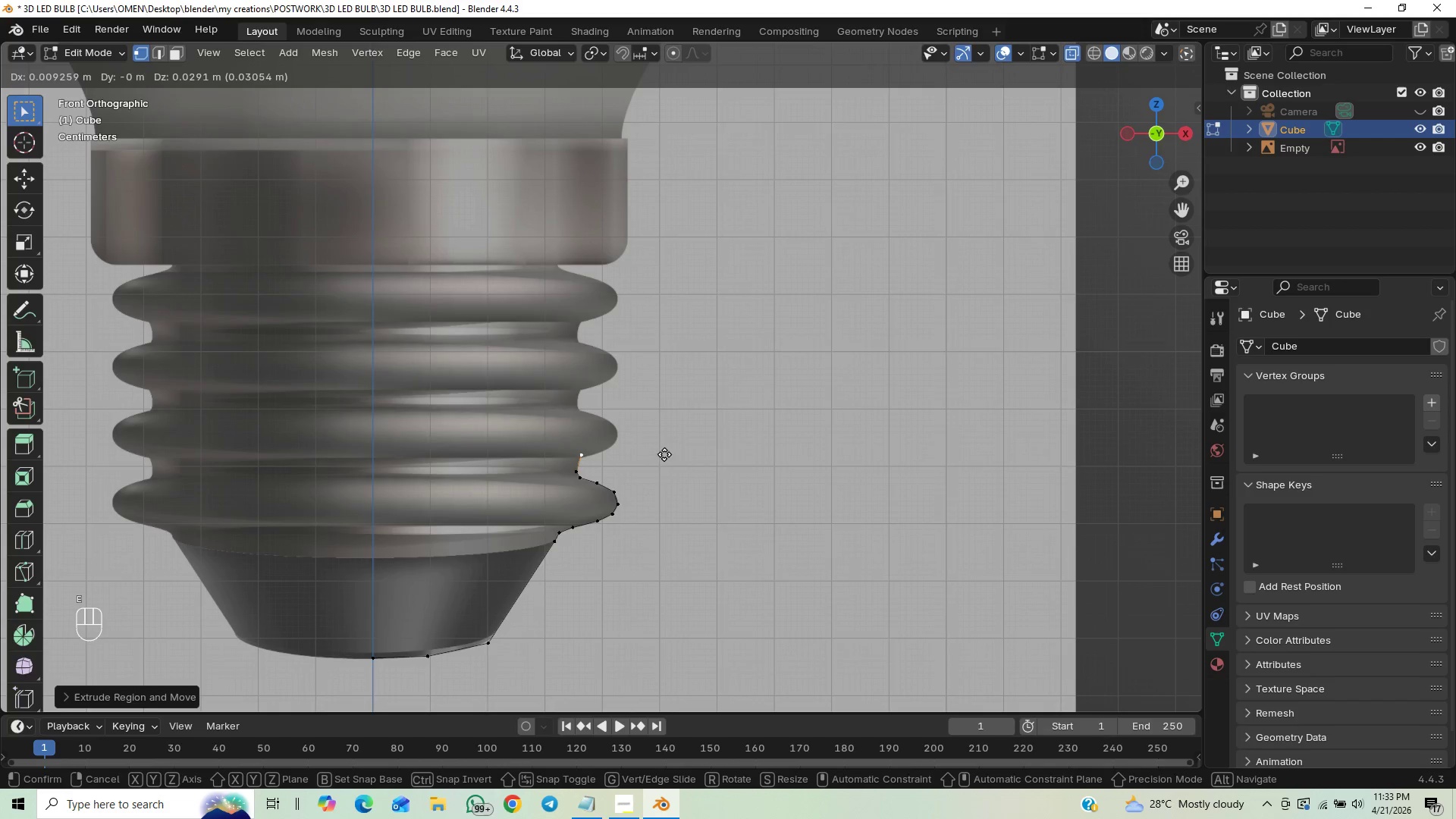 
hold_key(key=ShiftLeft, duration=1.5)
 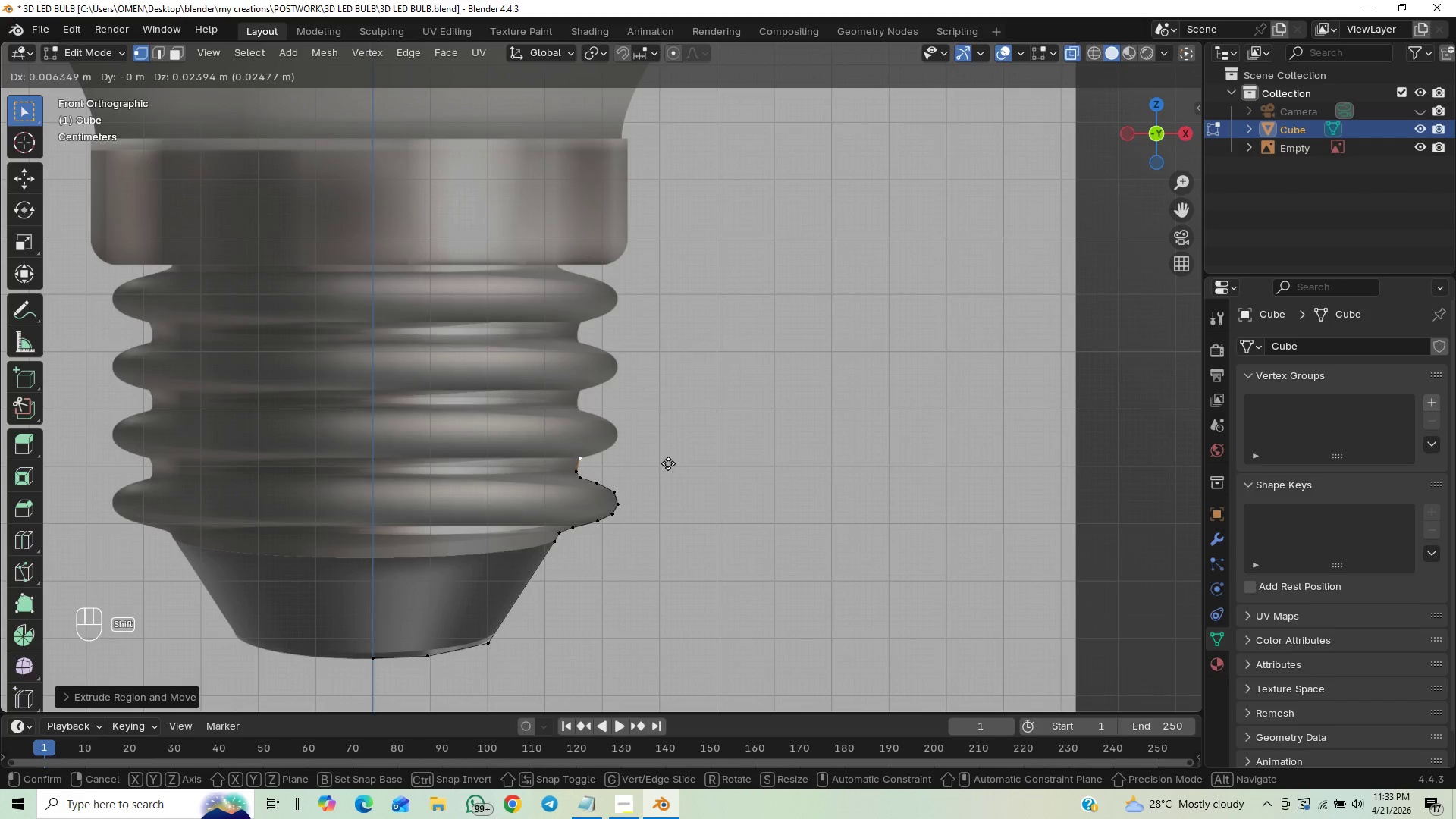 
hold_key(key=ShiftLeft, duration=1.52)
 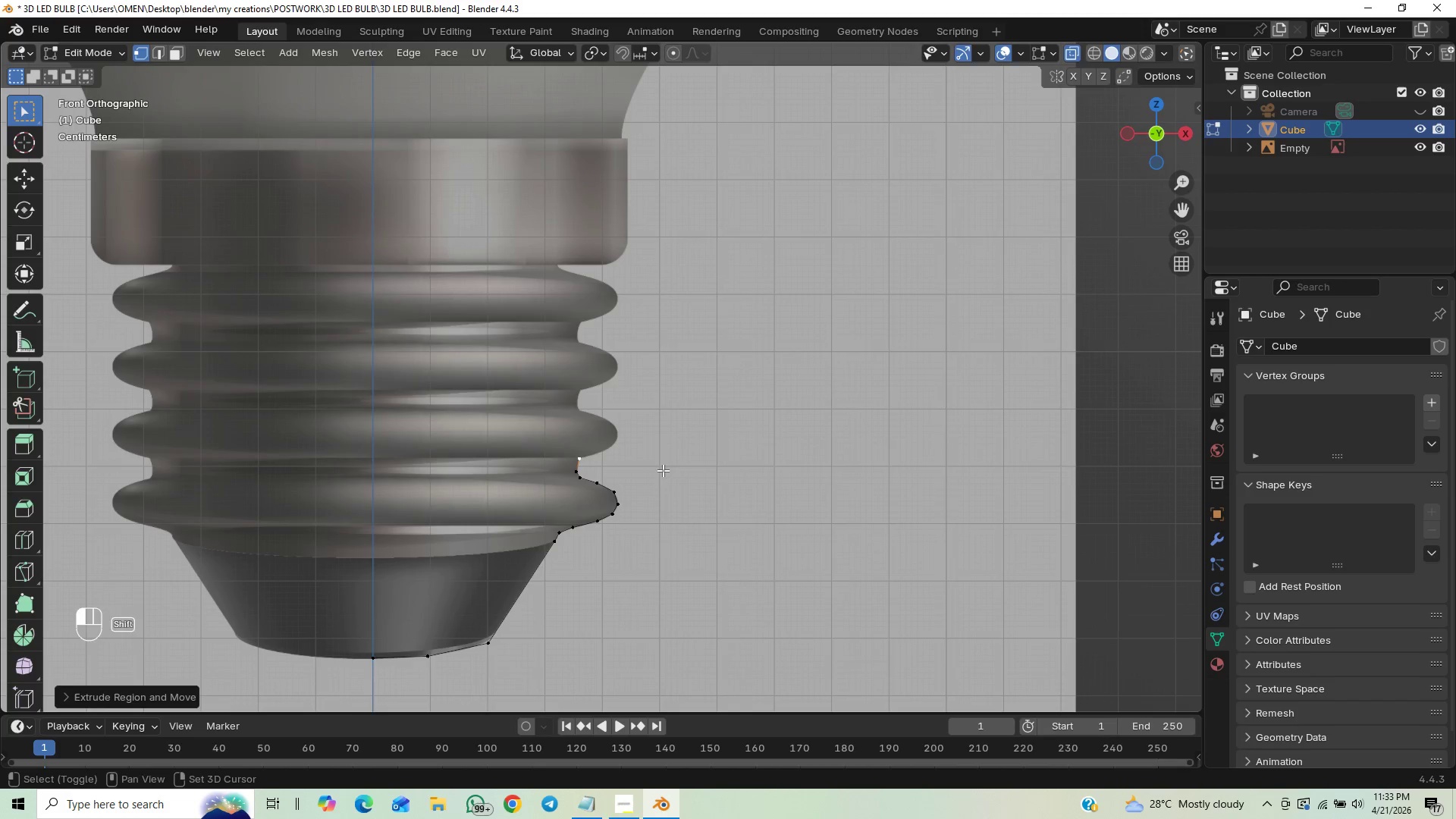 
hold_key(key=ShiftLeft, duration=0.58)
left_click([663, 470])
 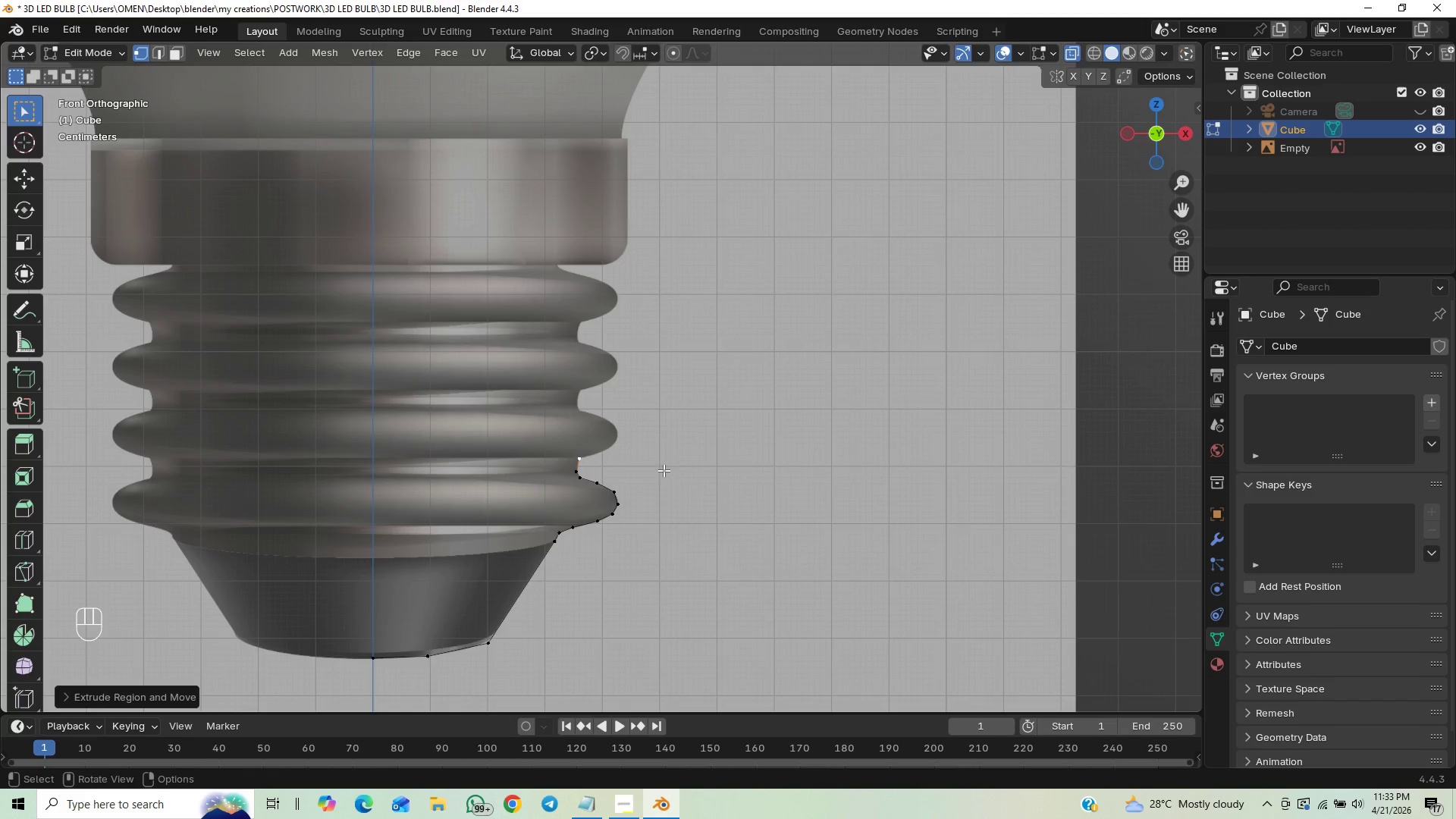 
key(E)
 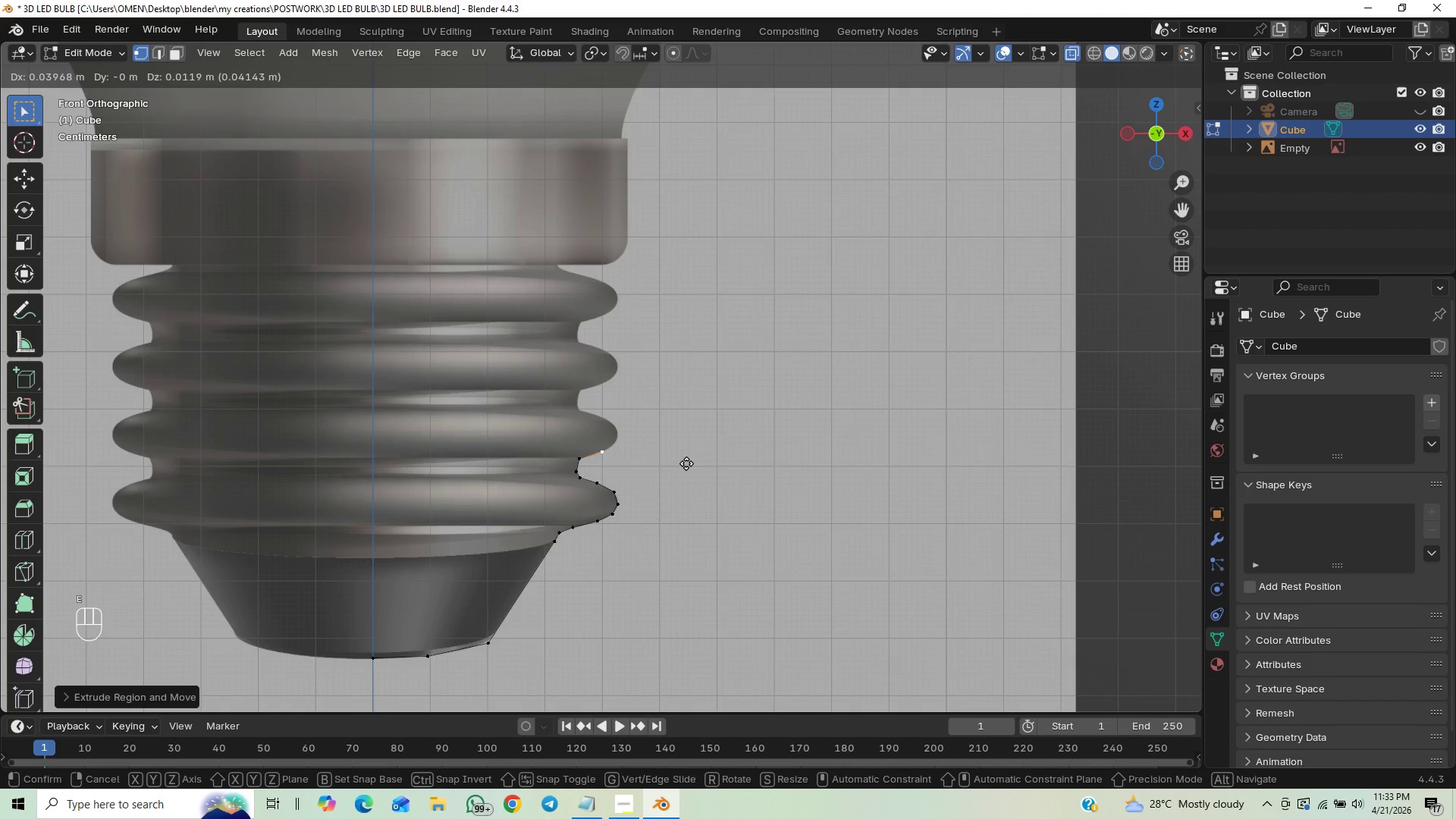 
hold_key(key=ShiftLeft, duration=1.5)
left_click([686, 463])
 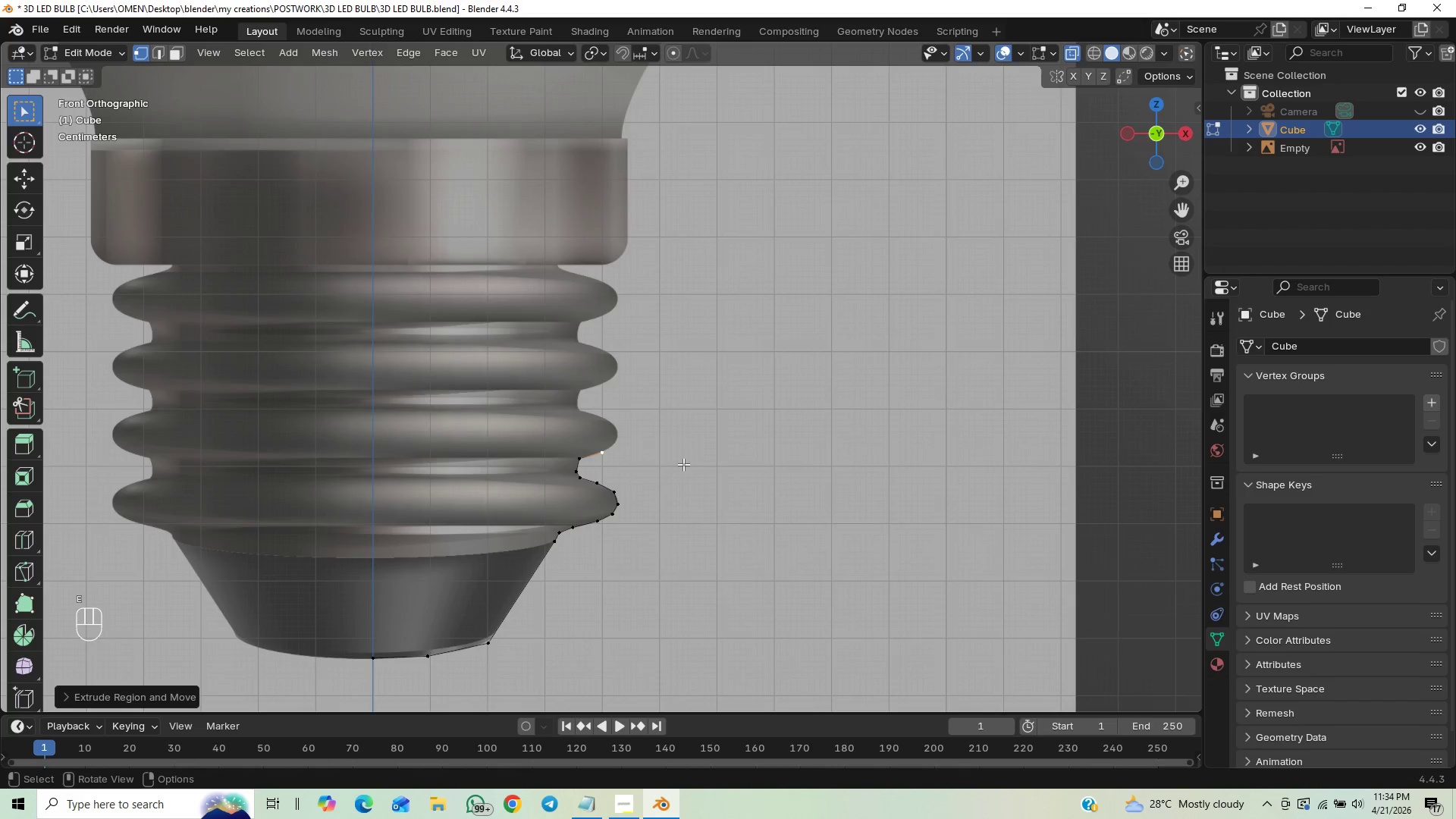 
key(E)
 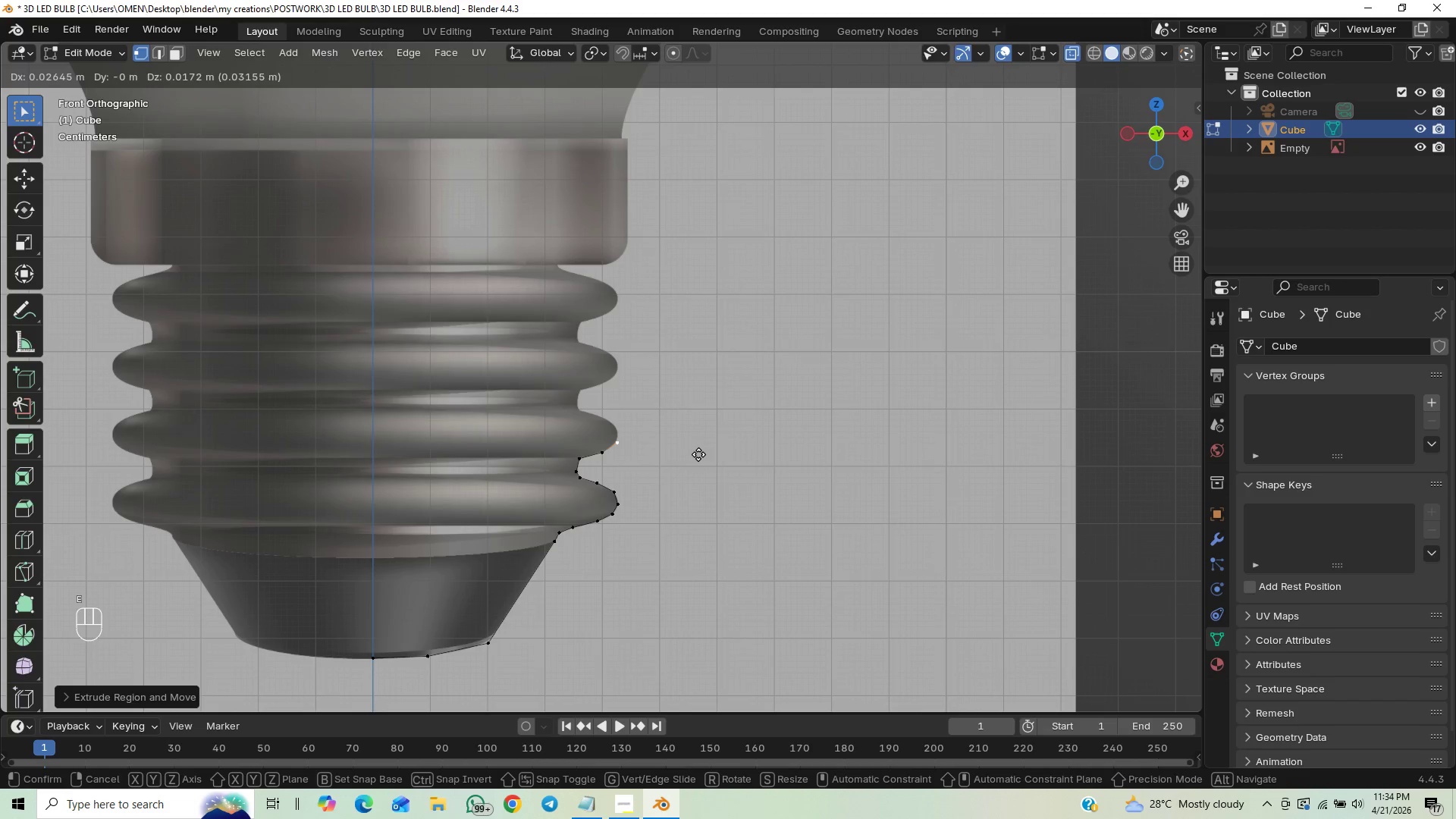 
hold_key(key=ShiftLeft, duration=1.5)
 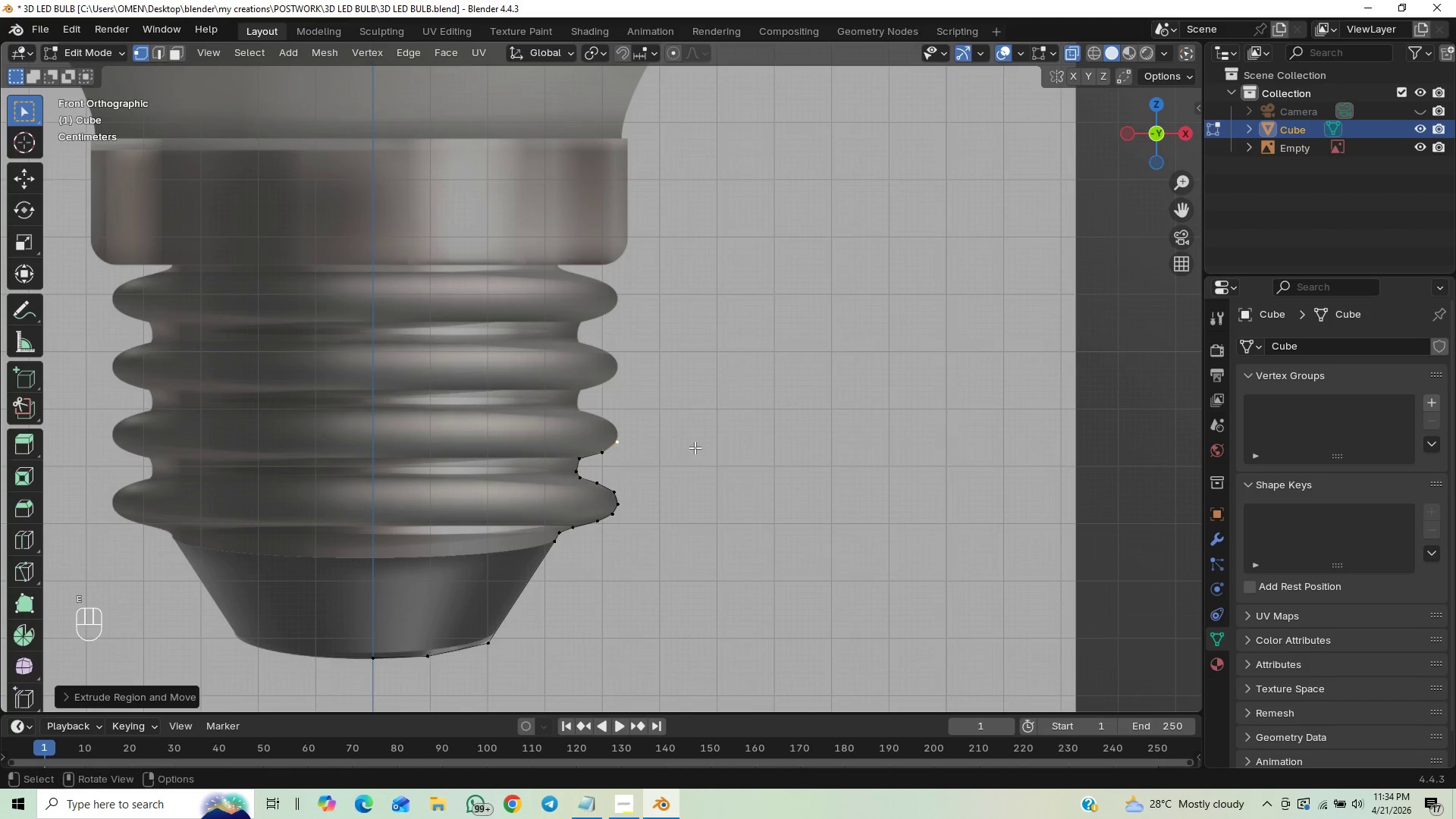 
hold_key(key=ShiftLeft, duration=0.38)
 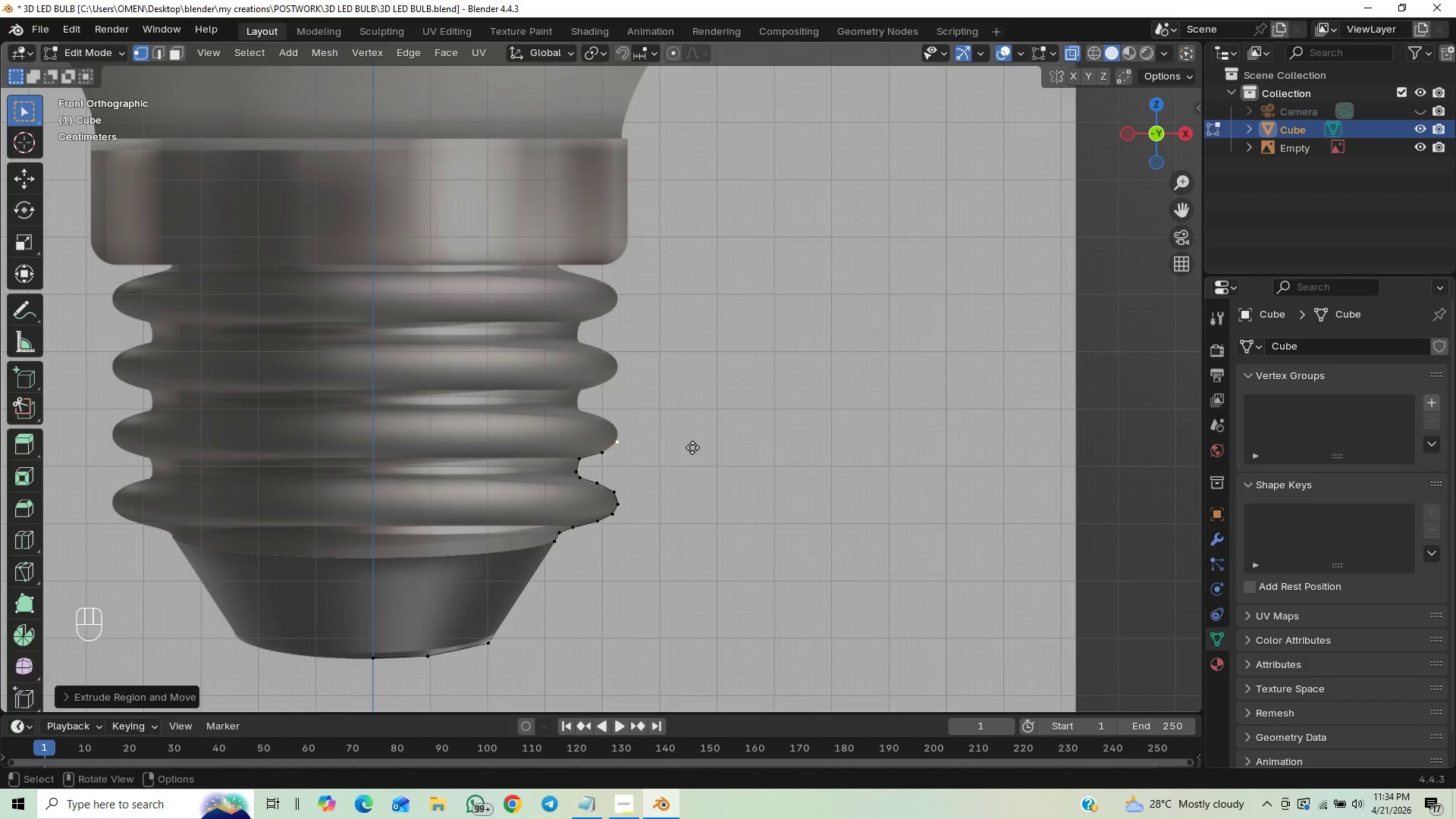 
hold_key(key=ShiftLeft, duration=2.05)
 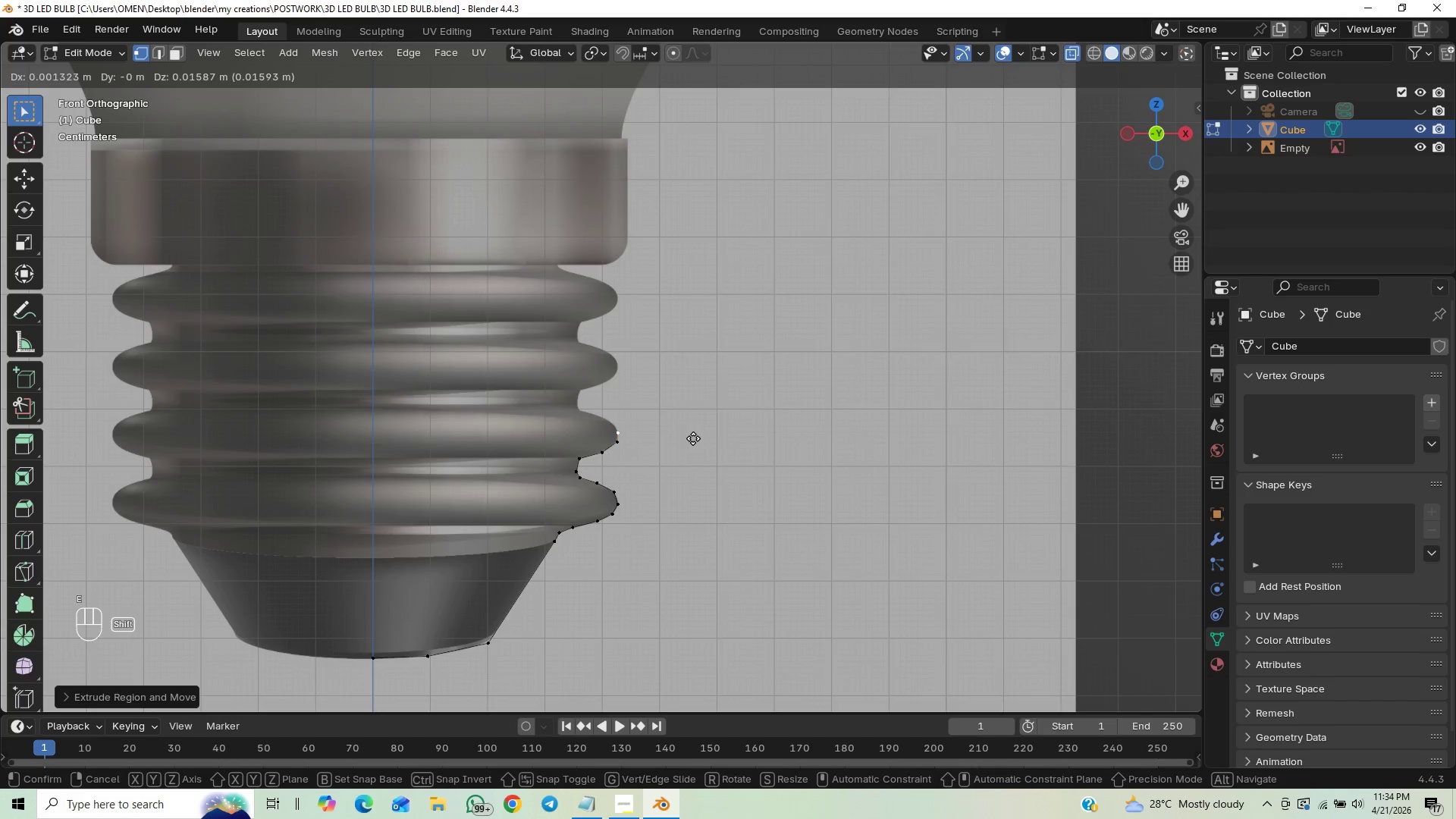 
key(E)
 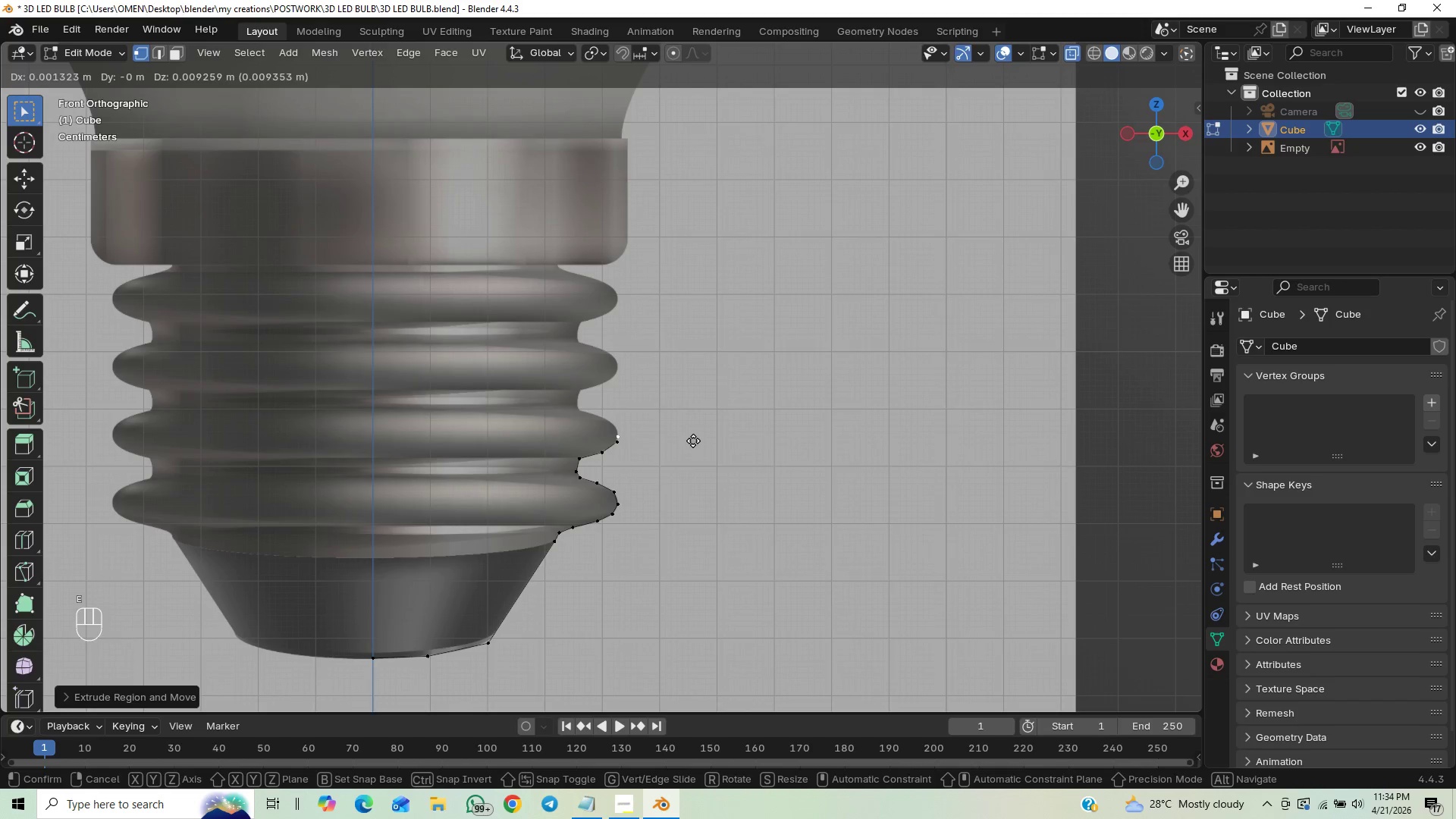 
hold_key(key=ShiftLeft, duration=0.88)
 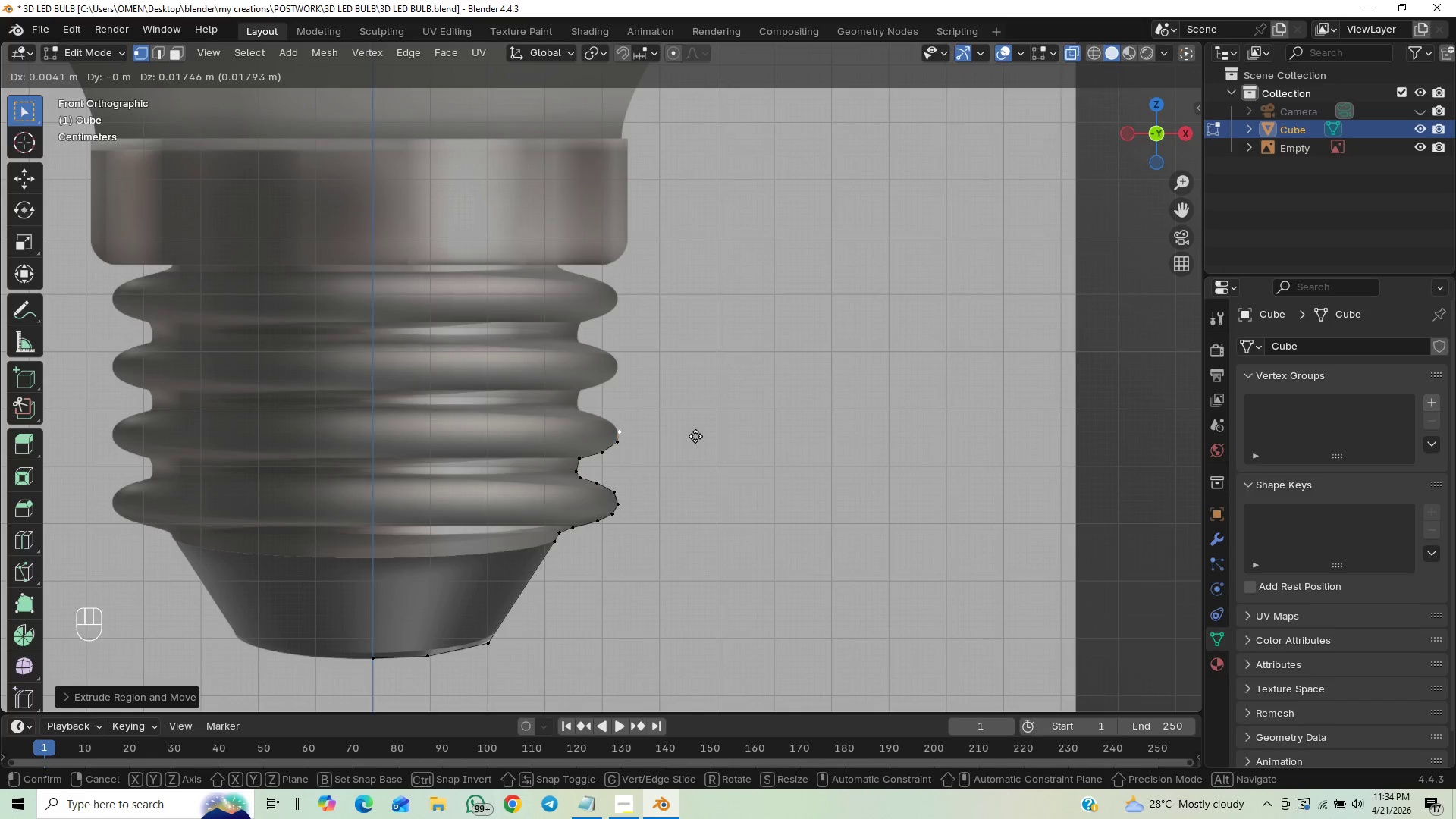 
hold_key(key=ShiftLeft, duration=1.5)
 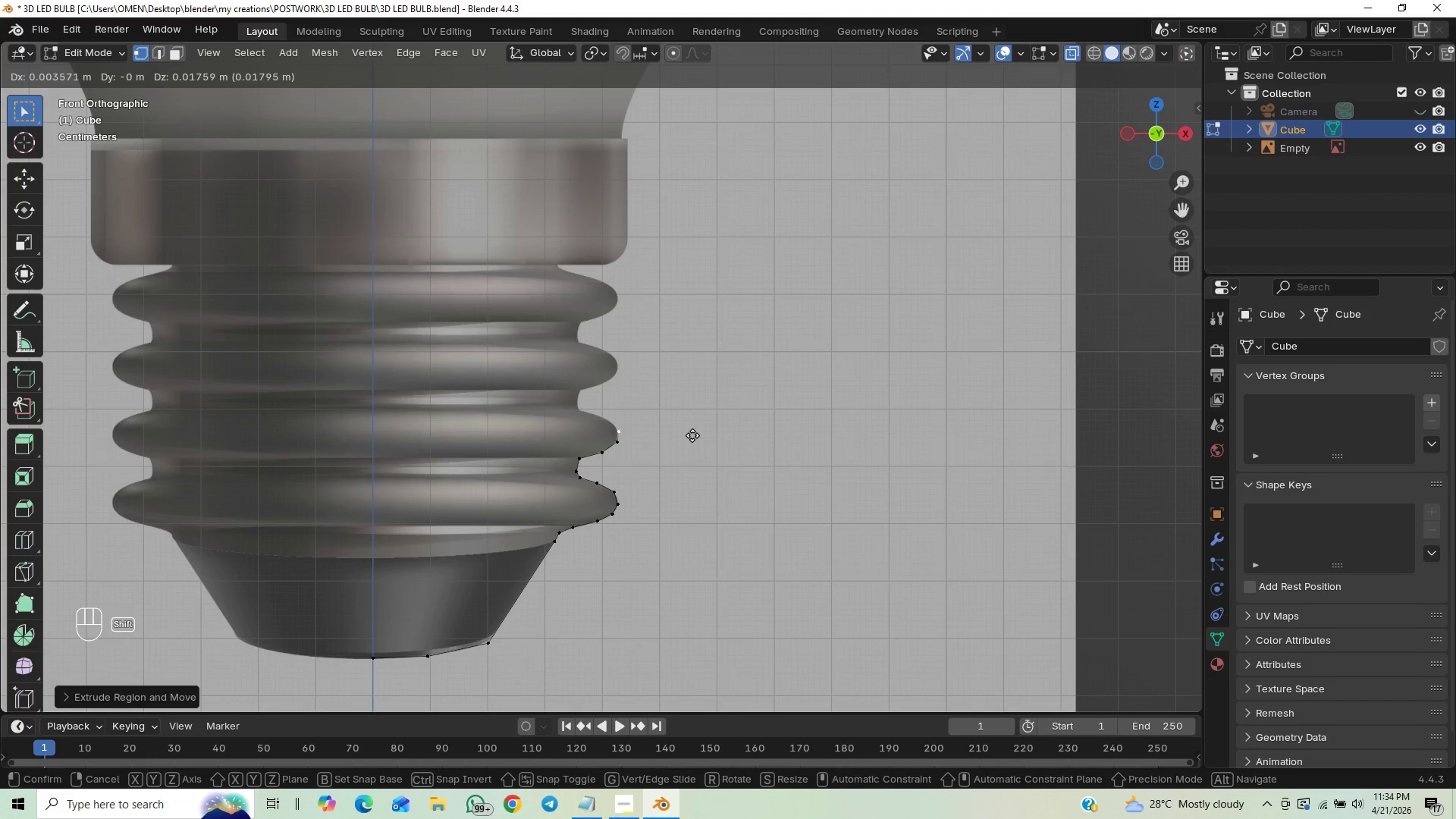 
key(Shift+ShiftLeft)
 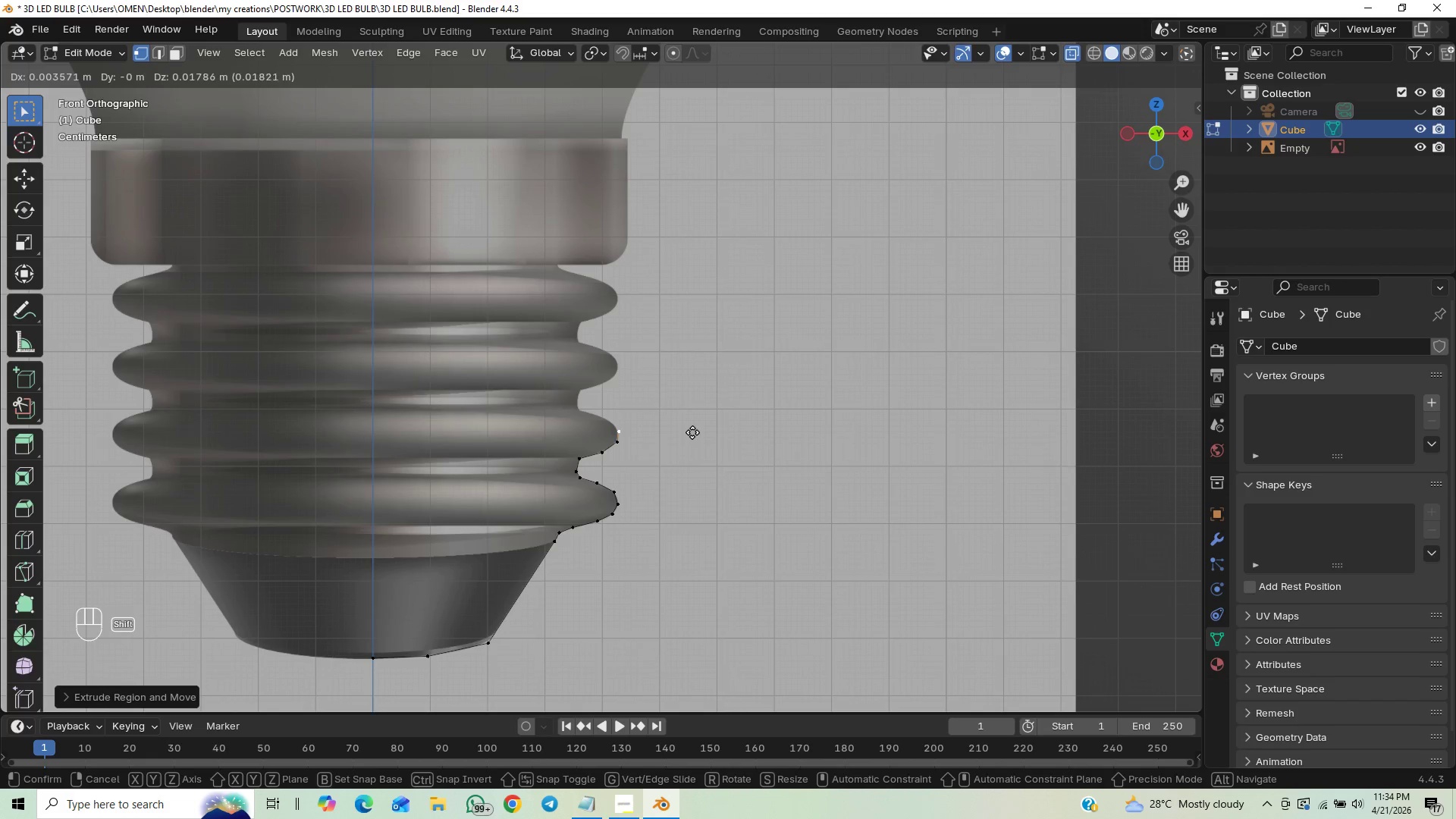 
key(Shift+ShiftLeft)
 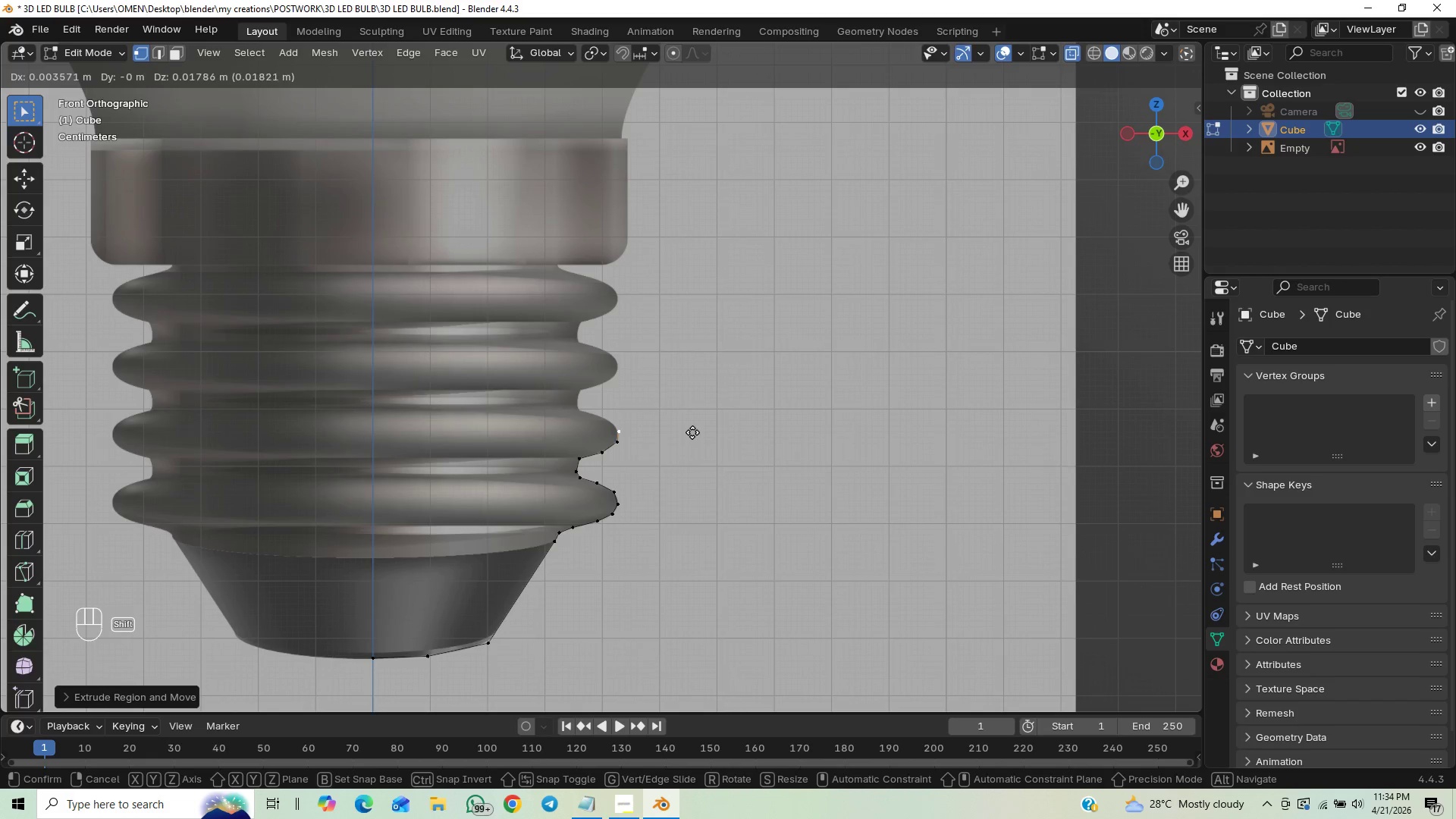 
key(Shift+ShiftLeft)
 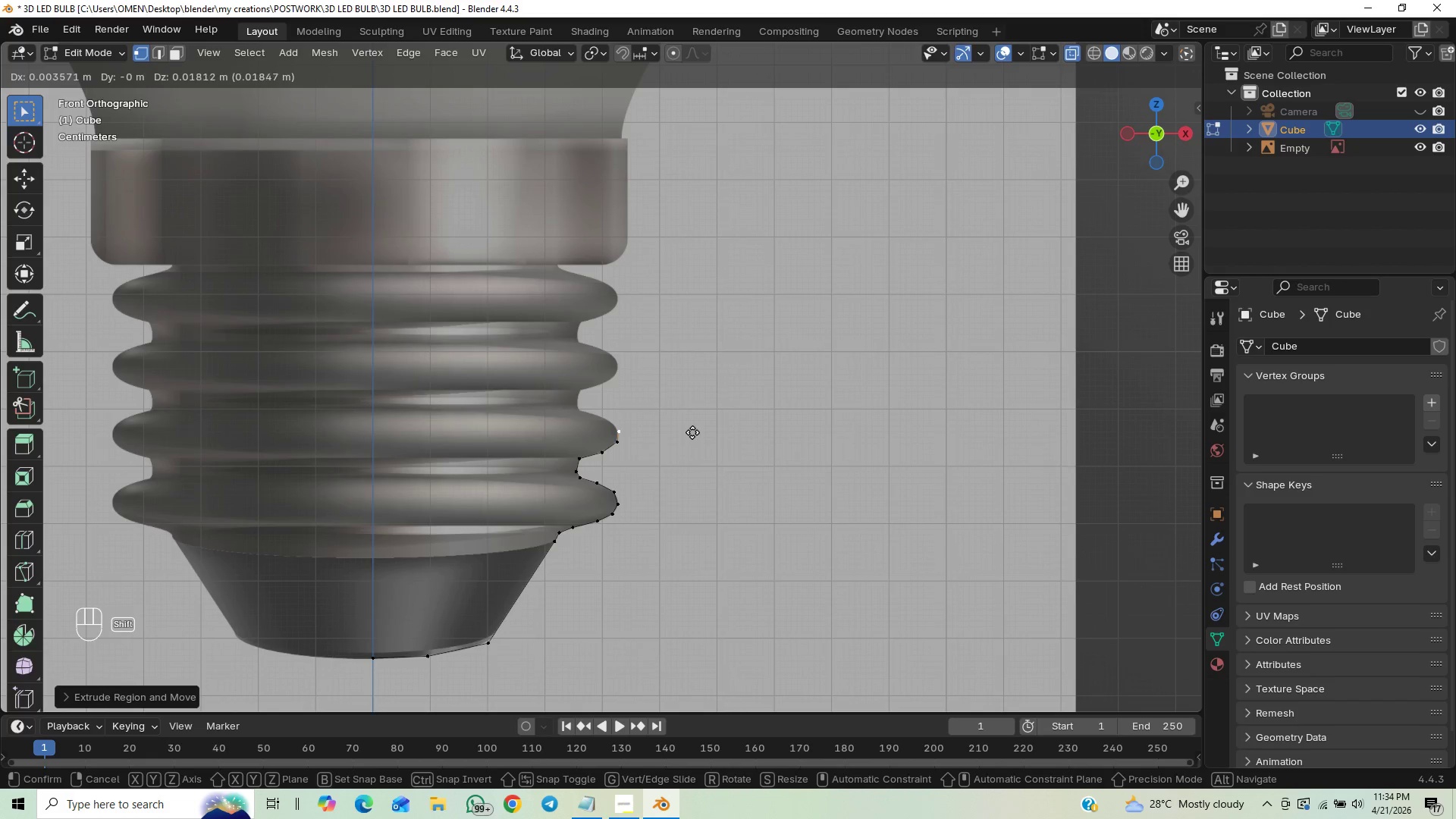 
key(Shift+ShiftLeft)
 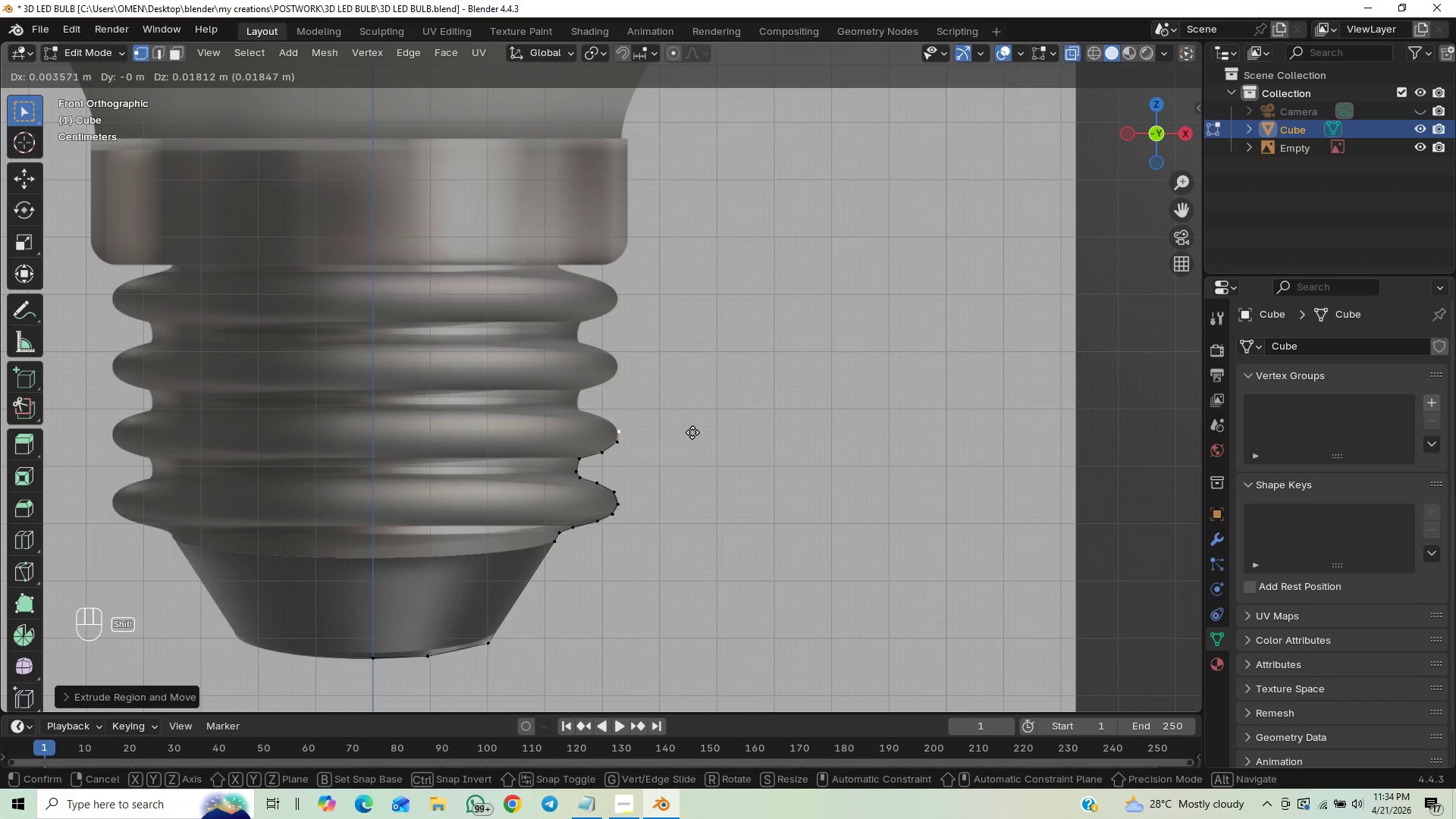 
key(Shift+ShiftLeft)
 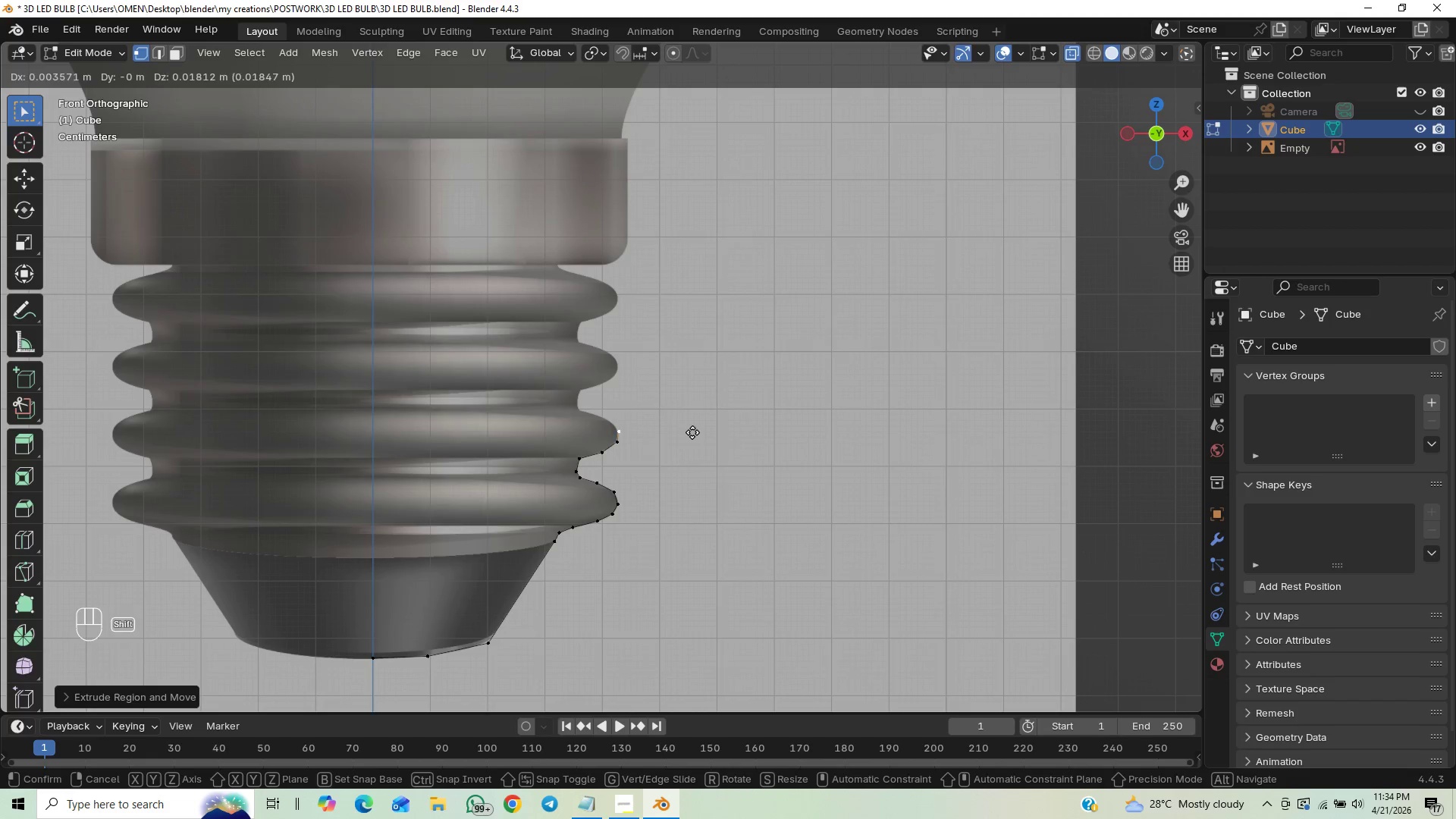 
key(Shift+ShiftLeft)
 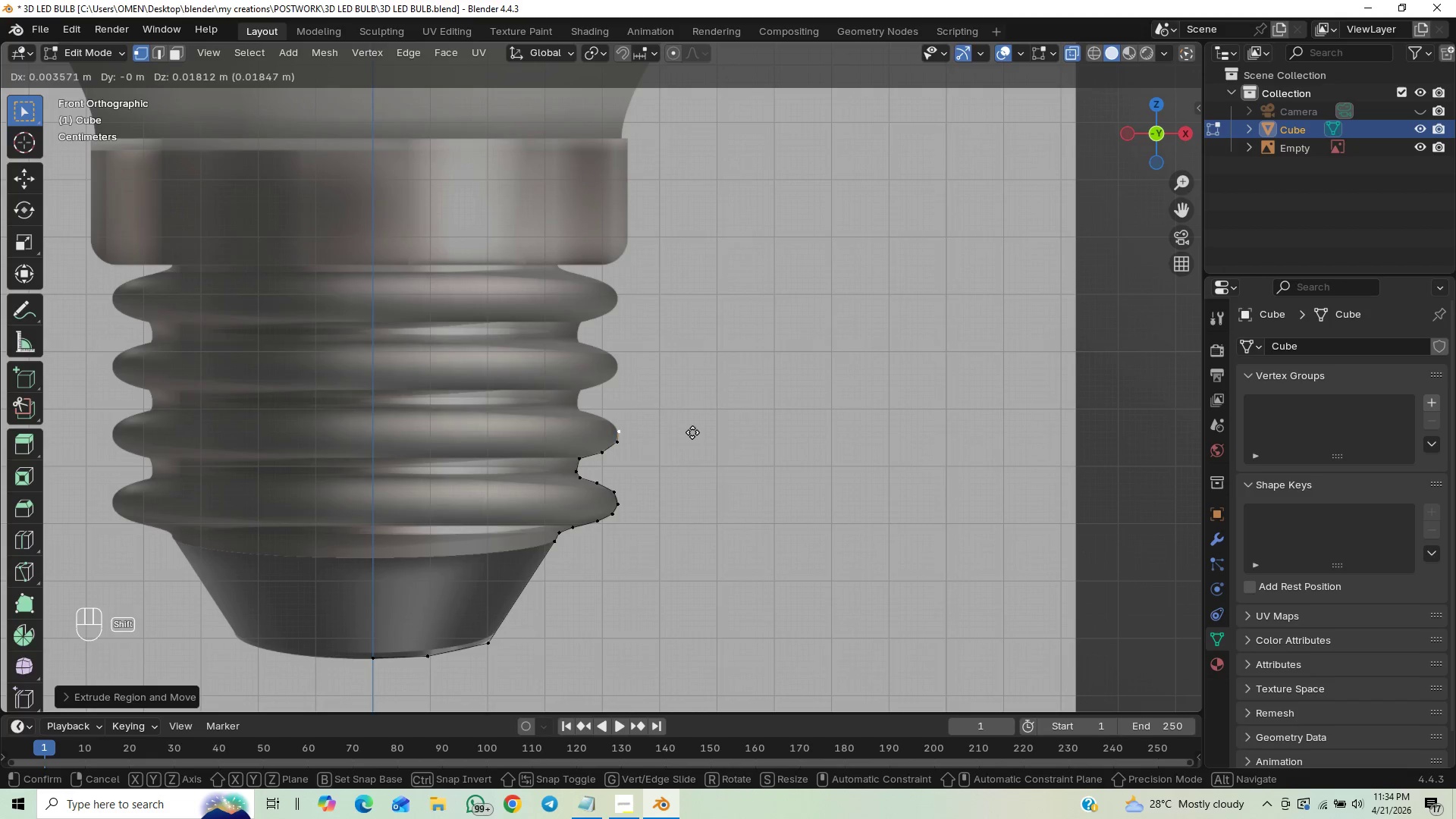 
key(Shift+ShiftLeft)
 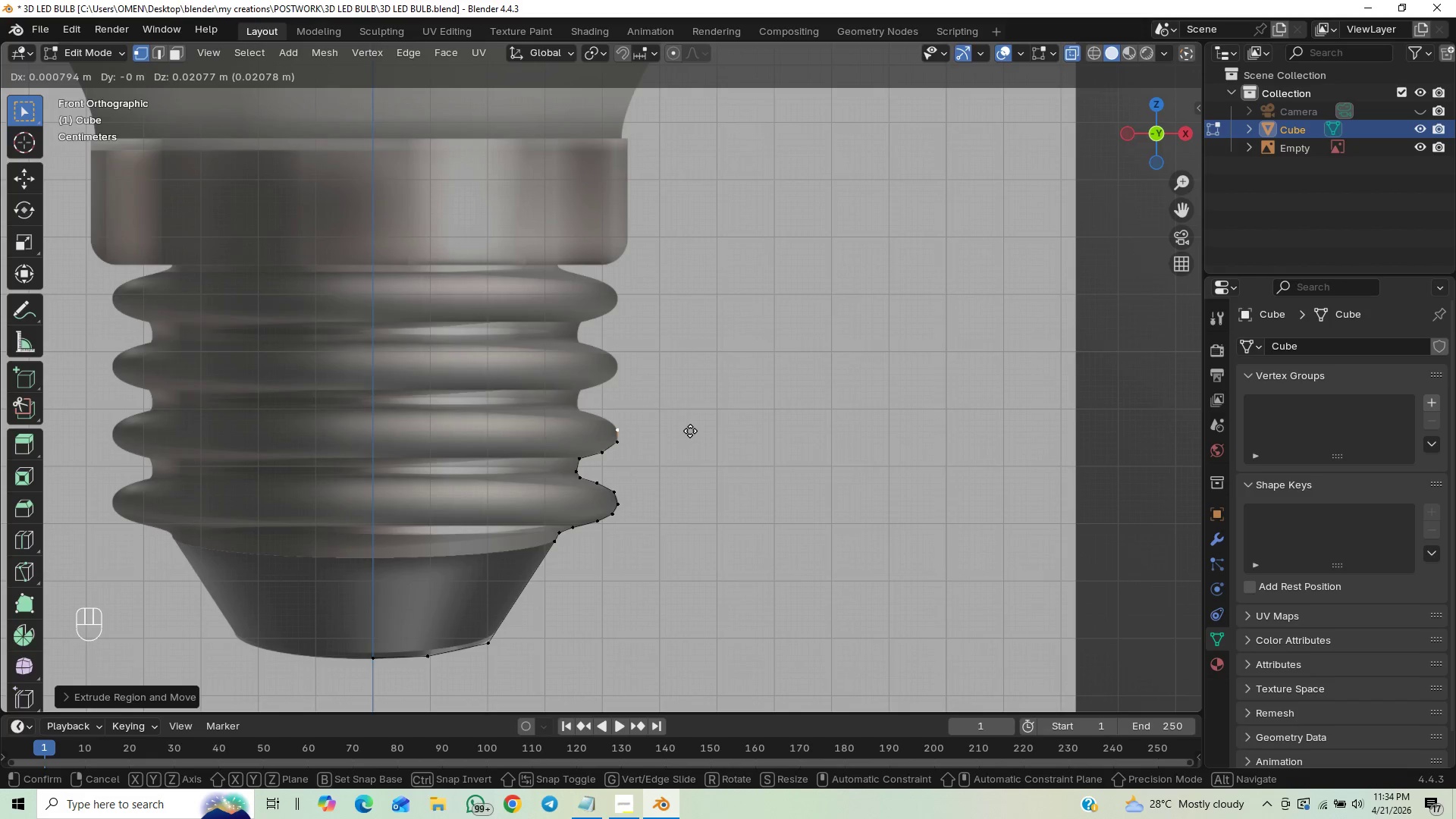 
hold_key(key=ShiftLeft, duration=1.5)
 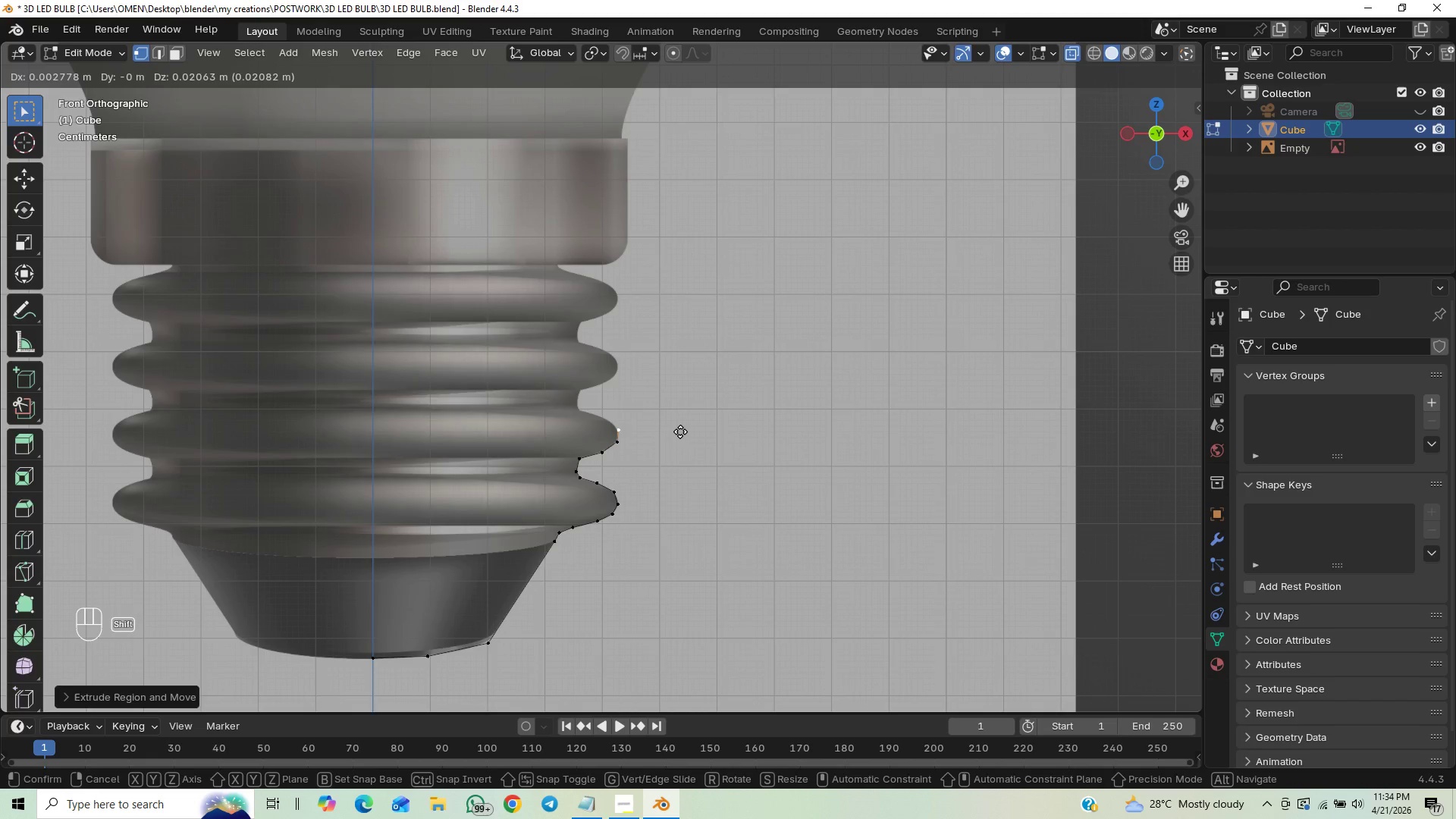 
hold_key(key=ShiftLeft, duration=1.19)
left_click([679, 433])
 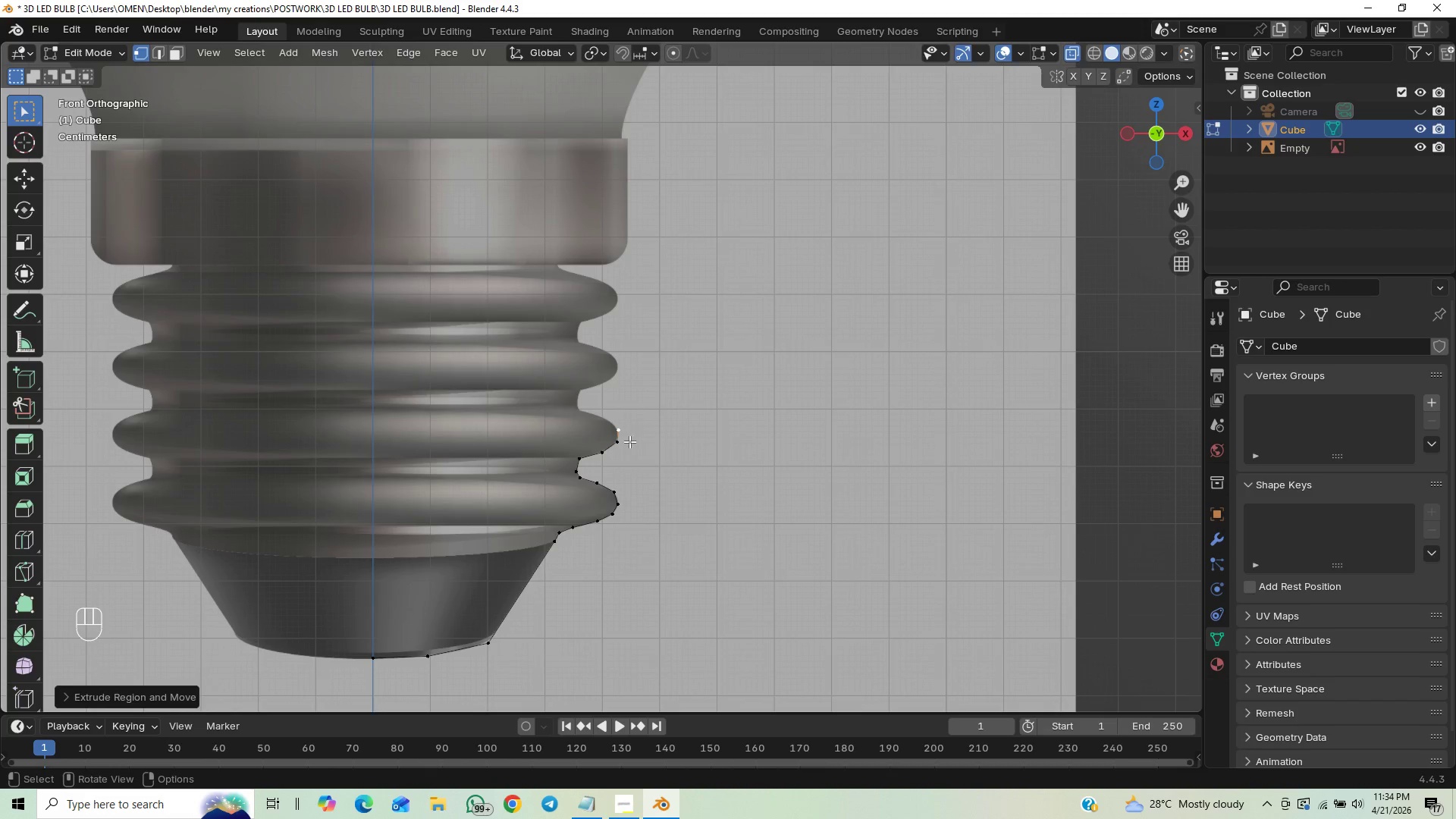 
left_click([621, 443])
 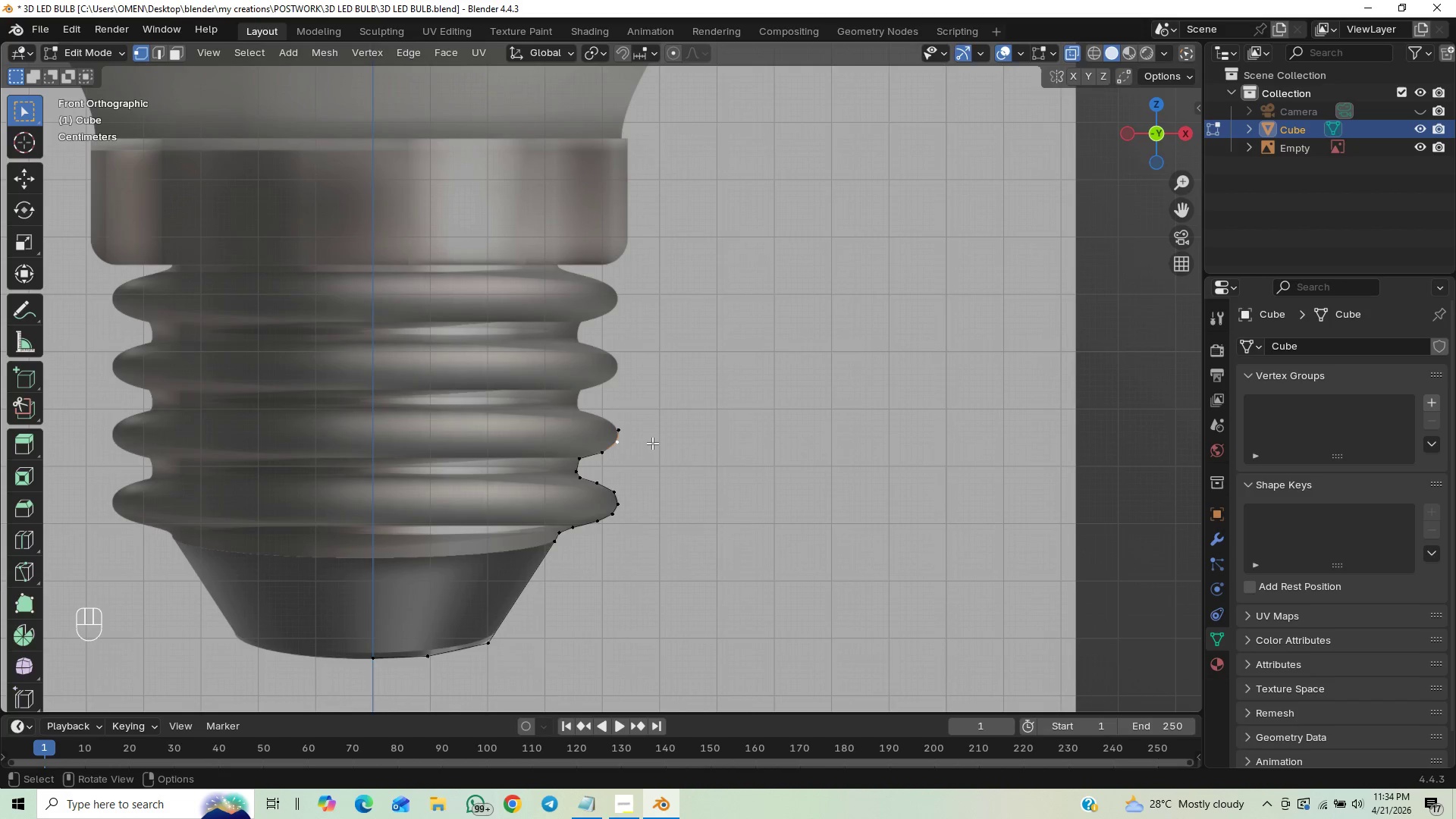 
key(G)
 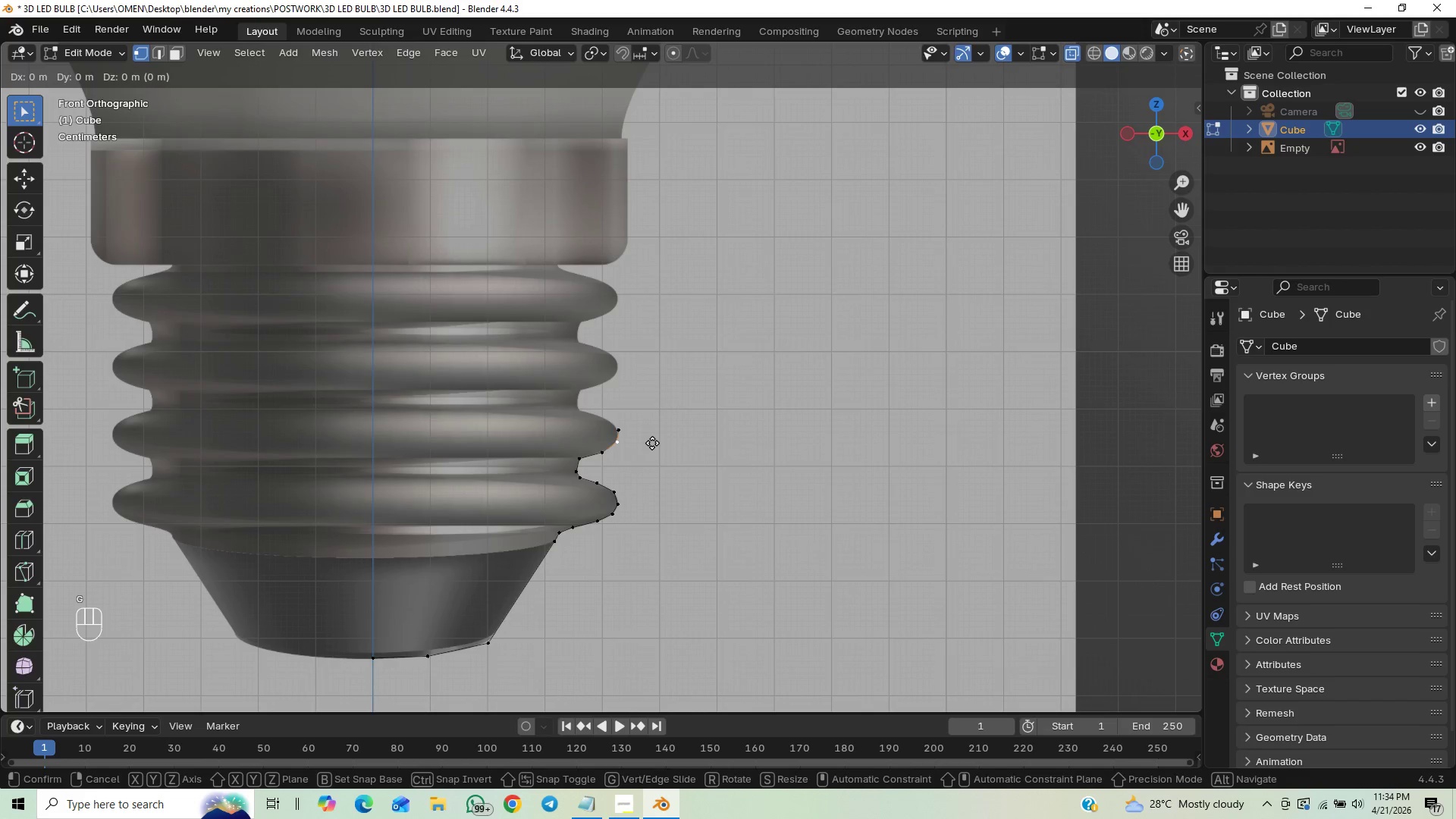 
hold_key(key=ShiftLeft, duration=1.51)
 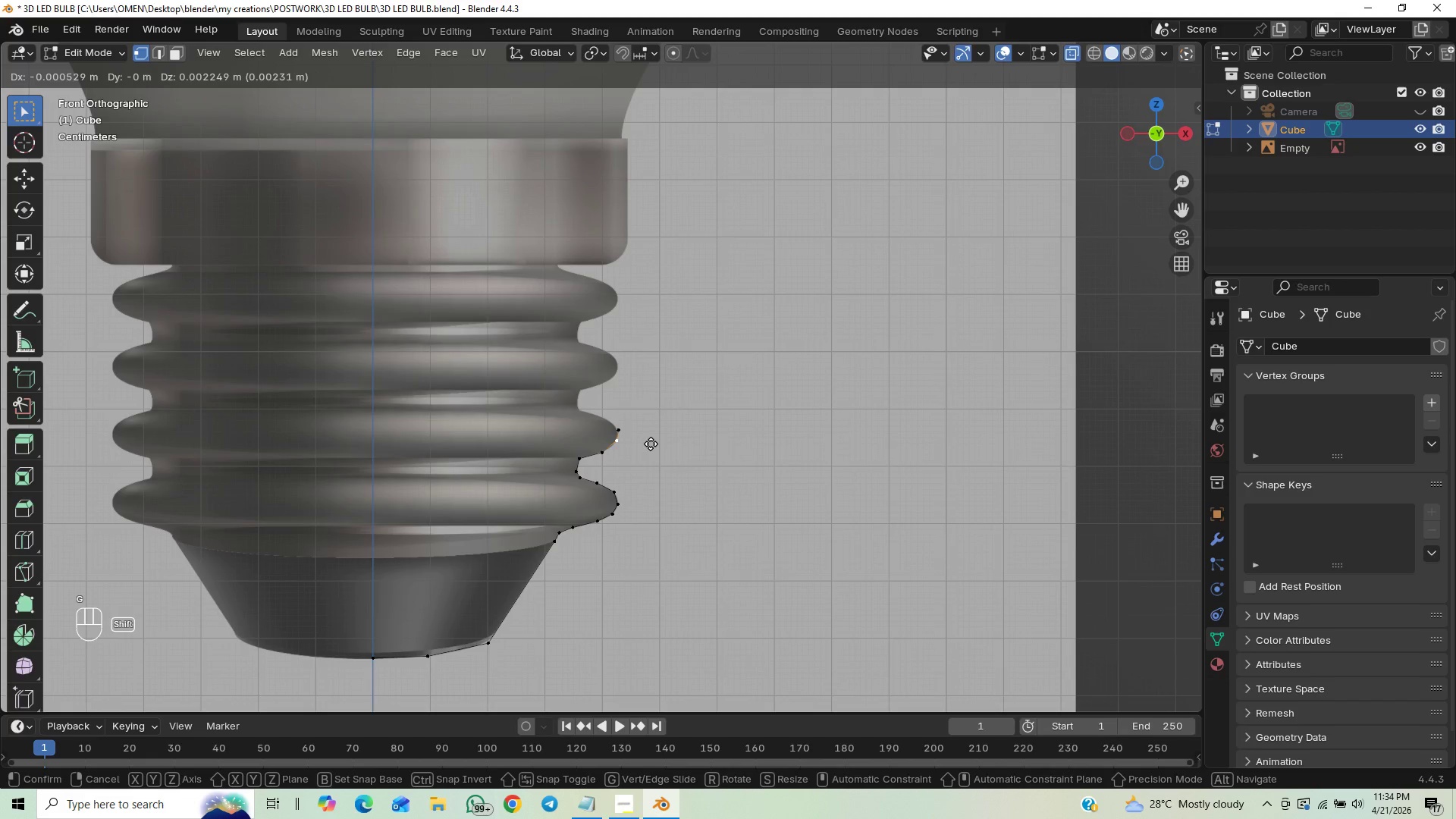 
hold_key(key=ShiftLeft, duration=1.52)
left_click([653, 444])
 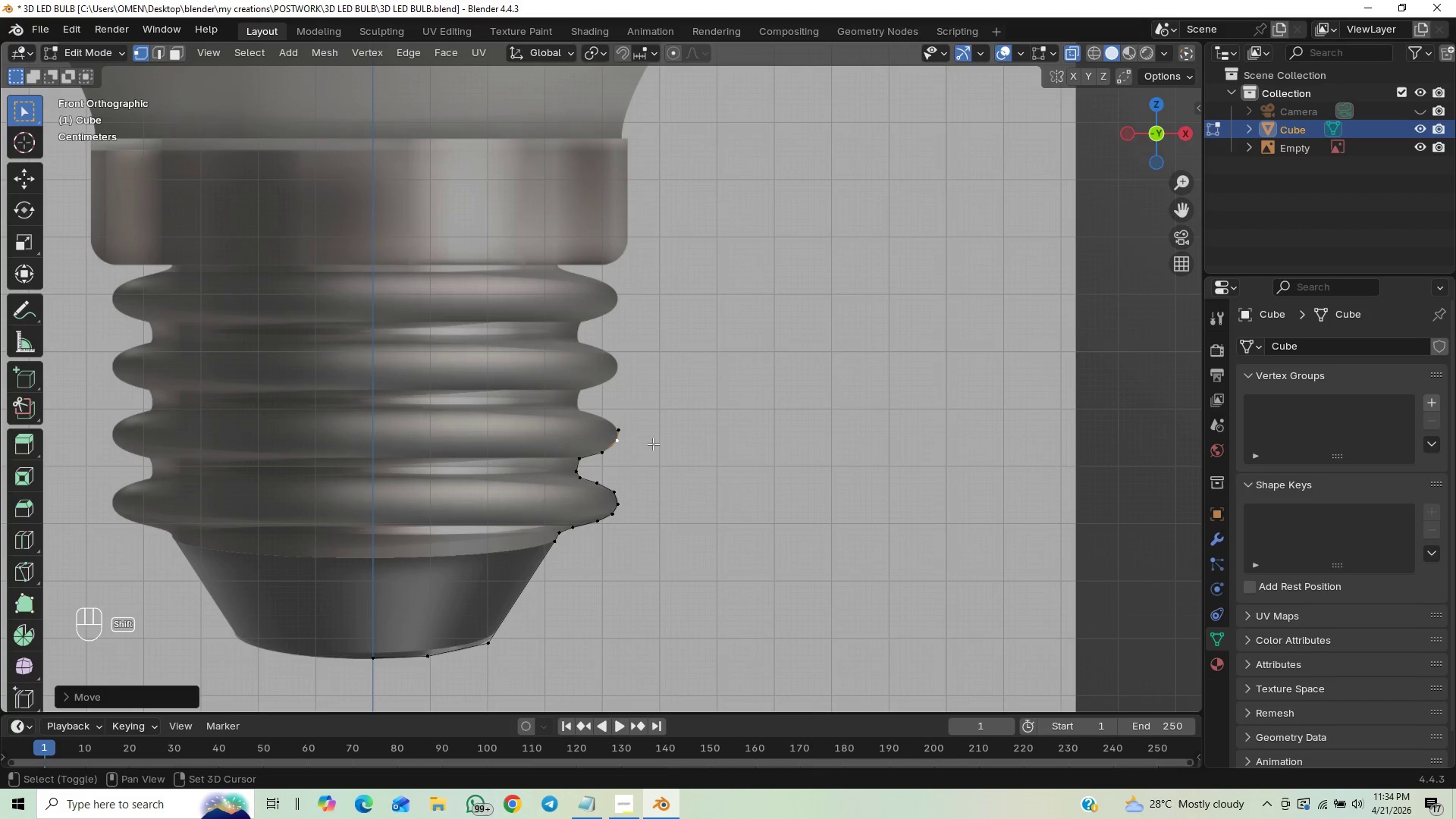 
key(Shift+ShiftLeft)
 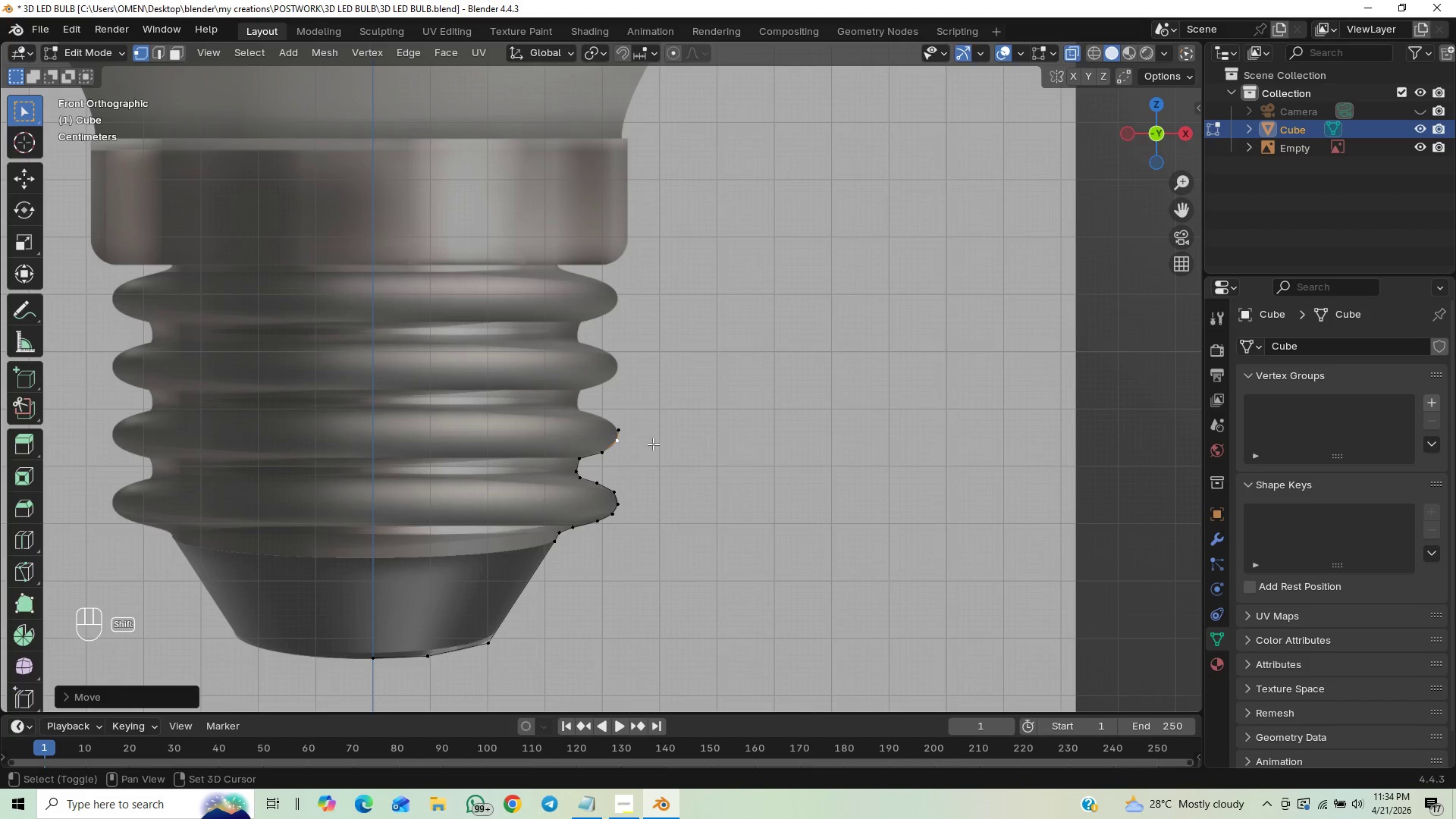 
key(Shift+ShiftLeft)
 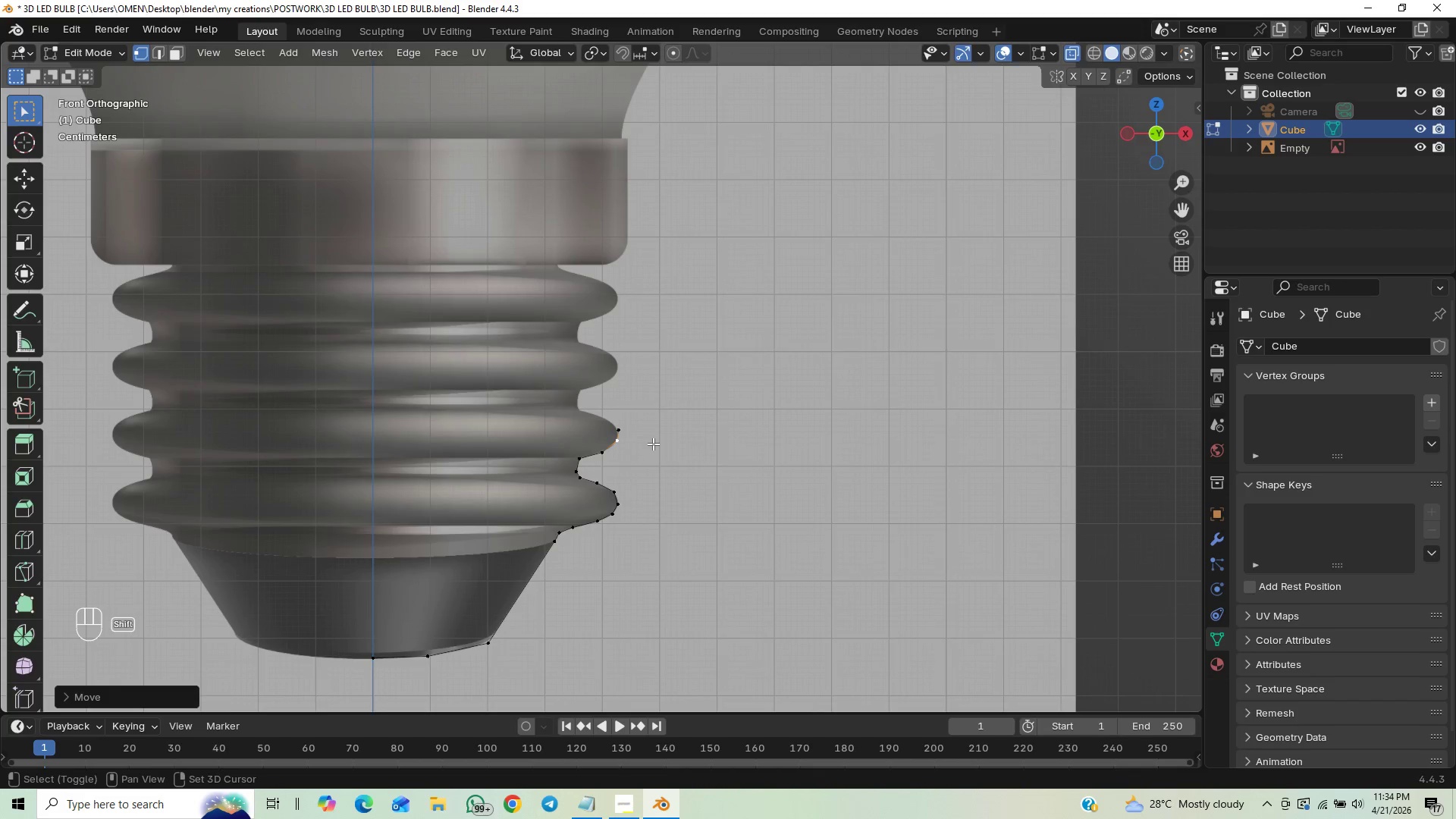 
key(Shift+ShiftLeft)
 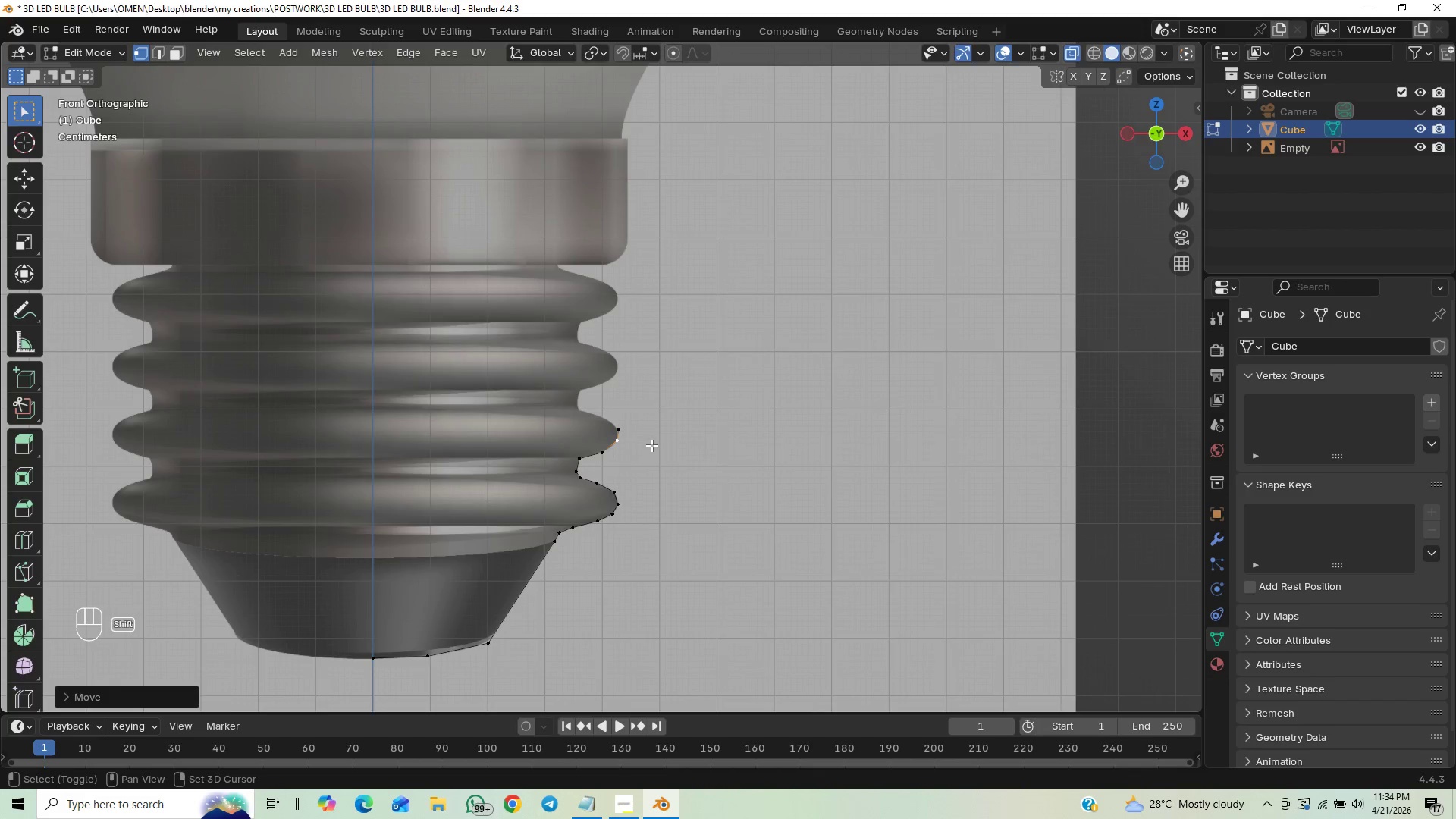 
key(Shift+ShiftLeft)
 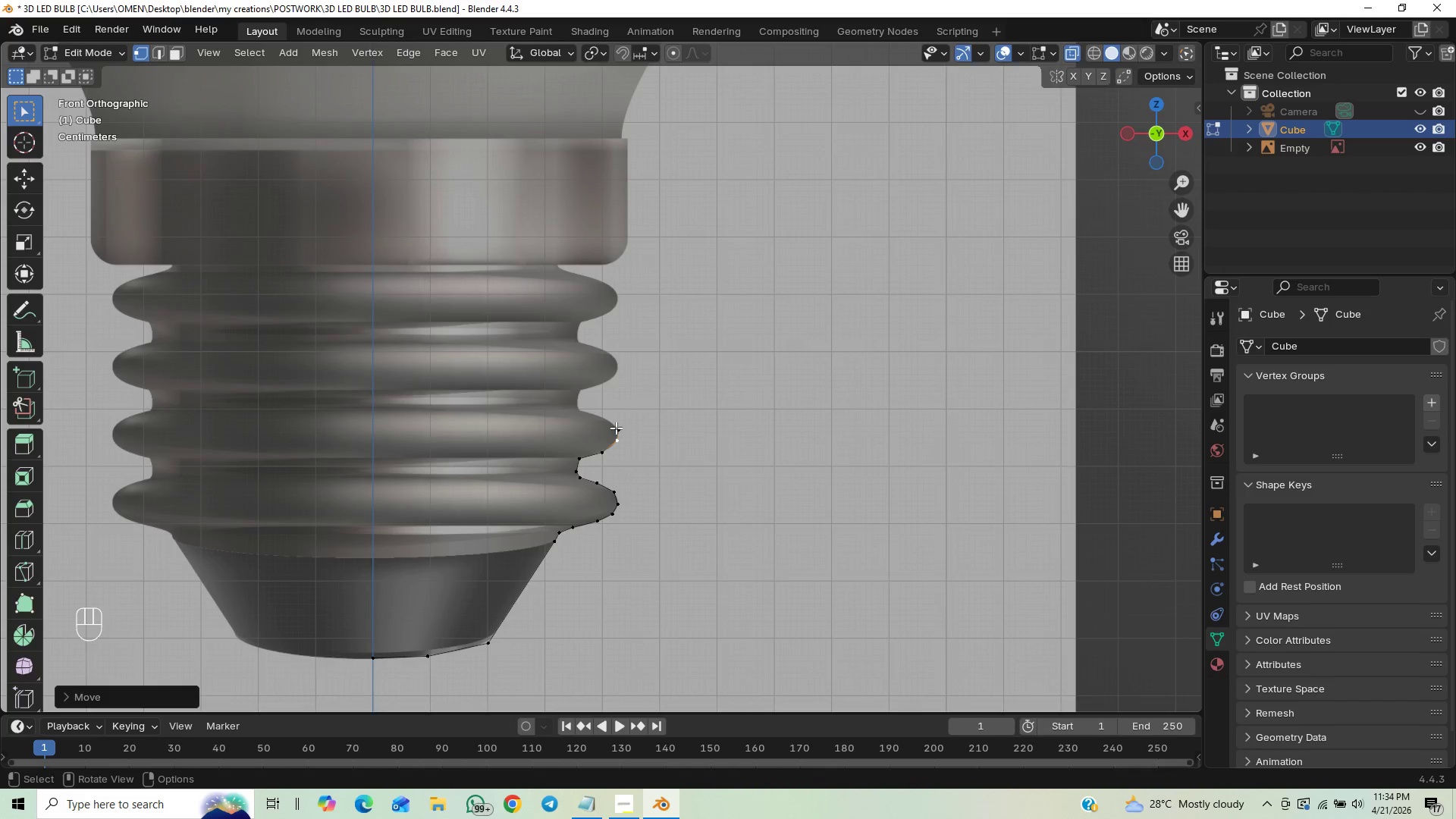 
left_click([616, 428])
 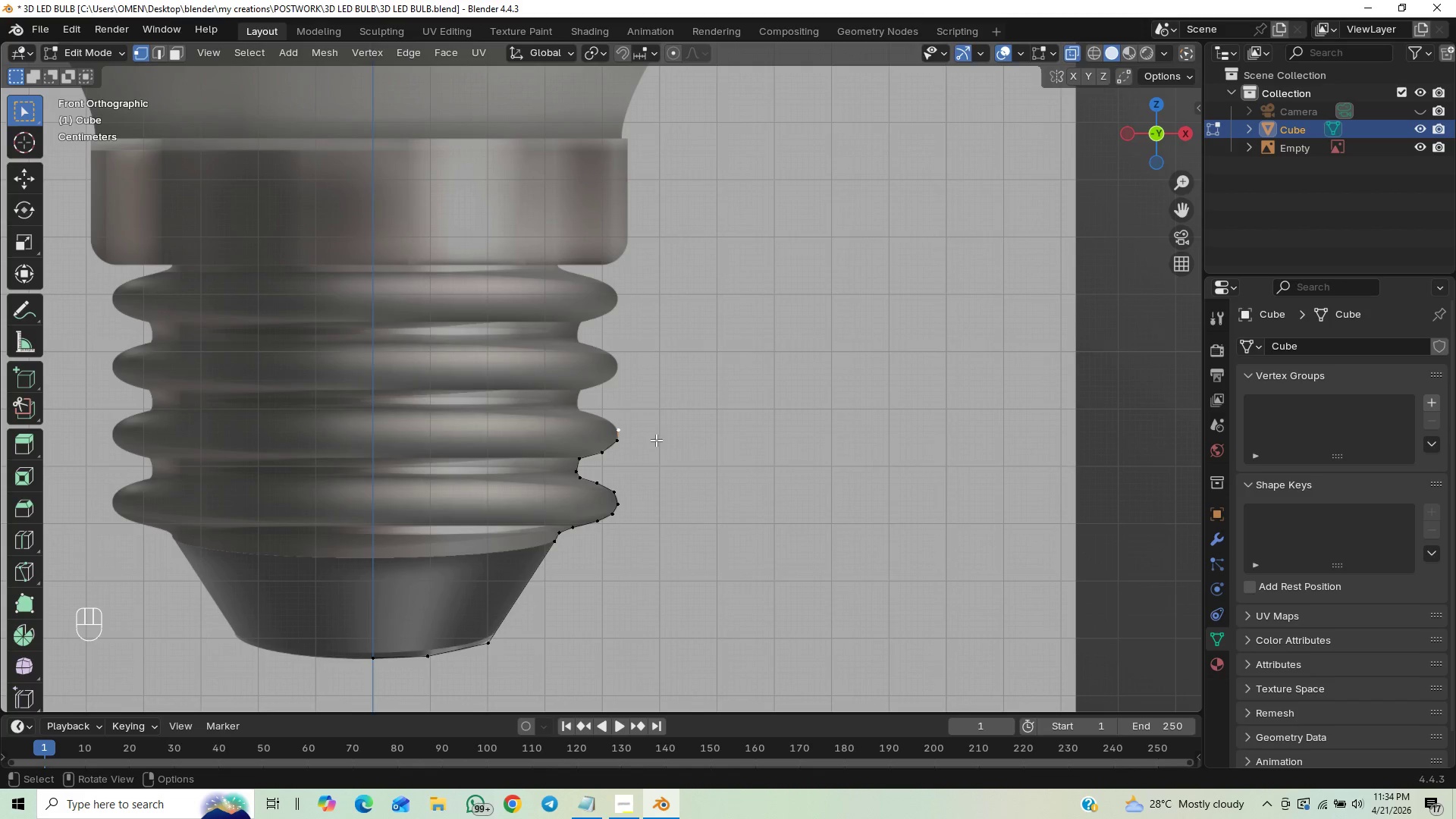 
key(G)
 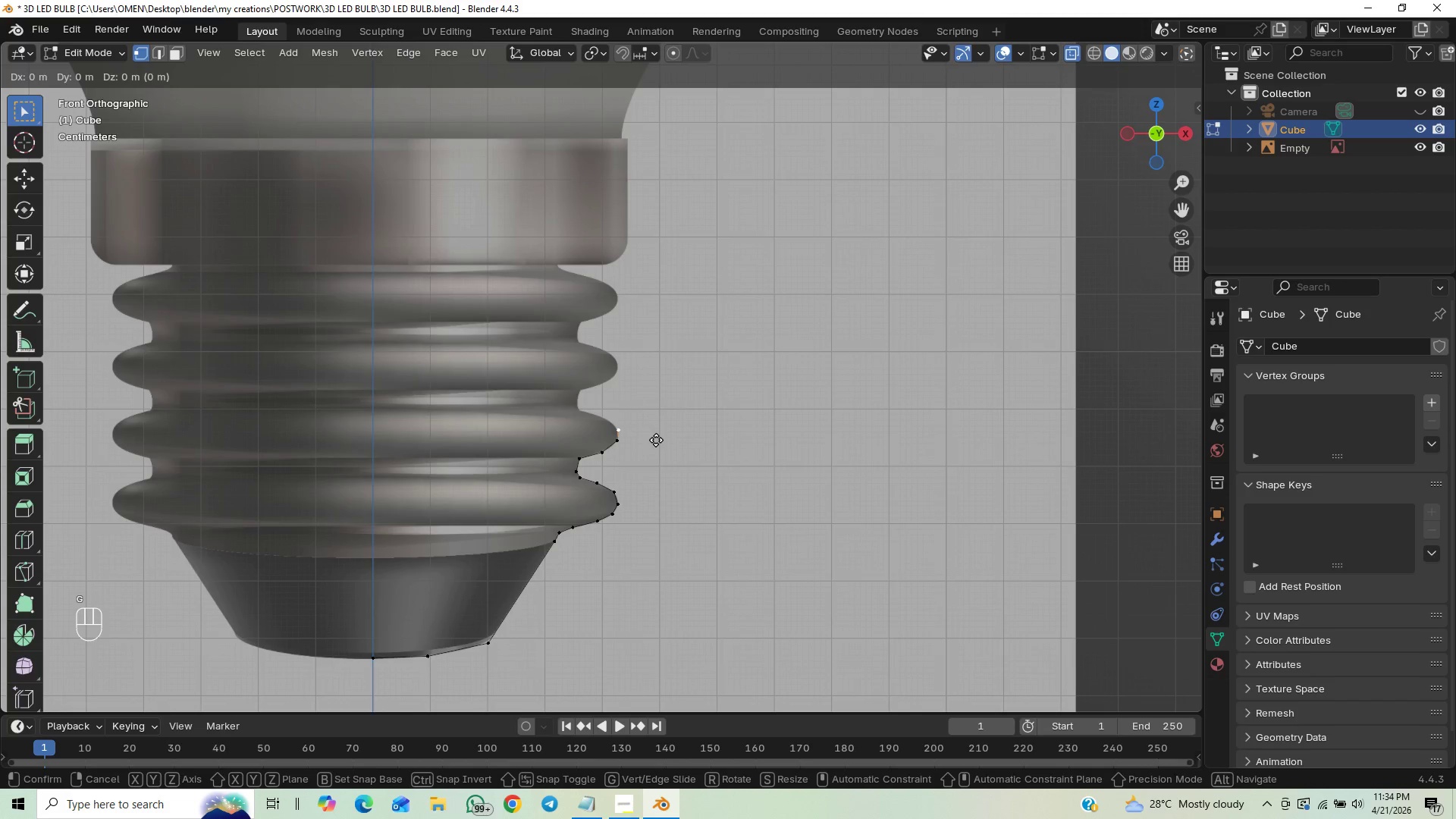 
key(Shift+ShiftLeft)
 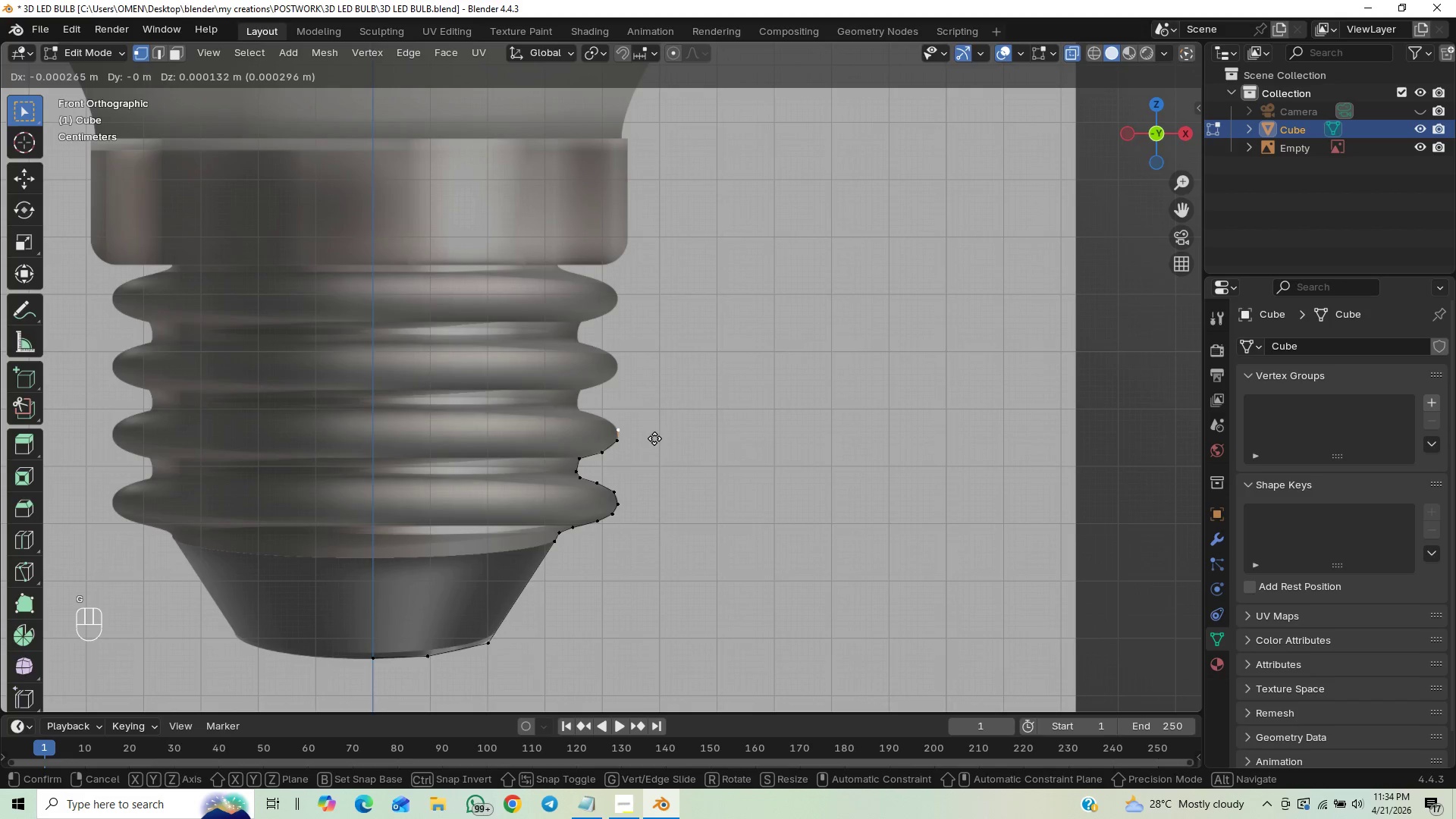 
hold_key(key=ShiftLeft, duration=0.58)
 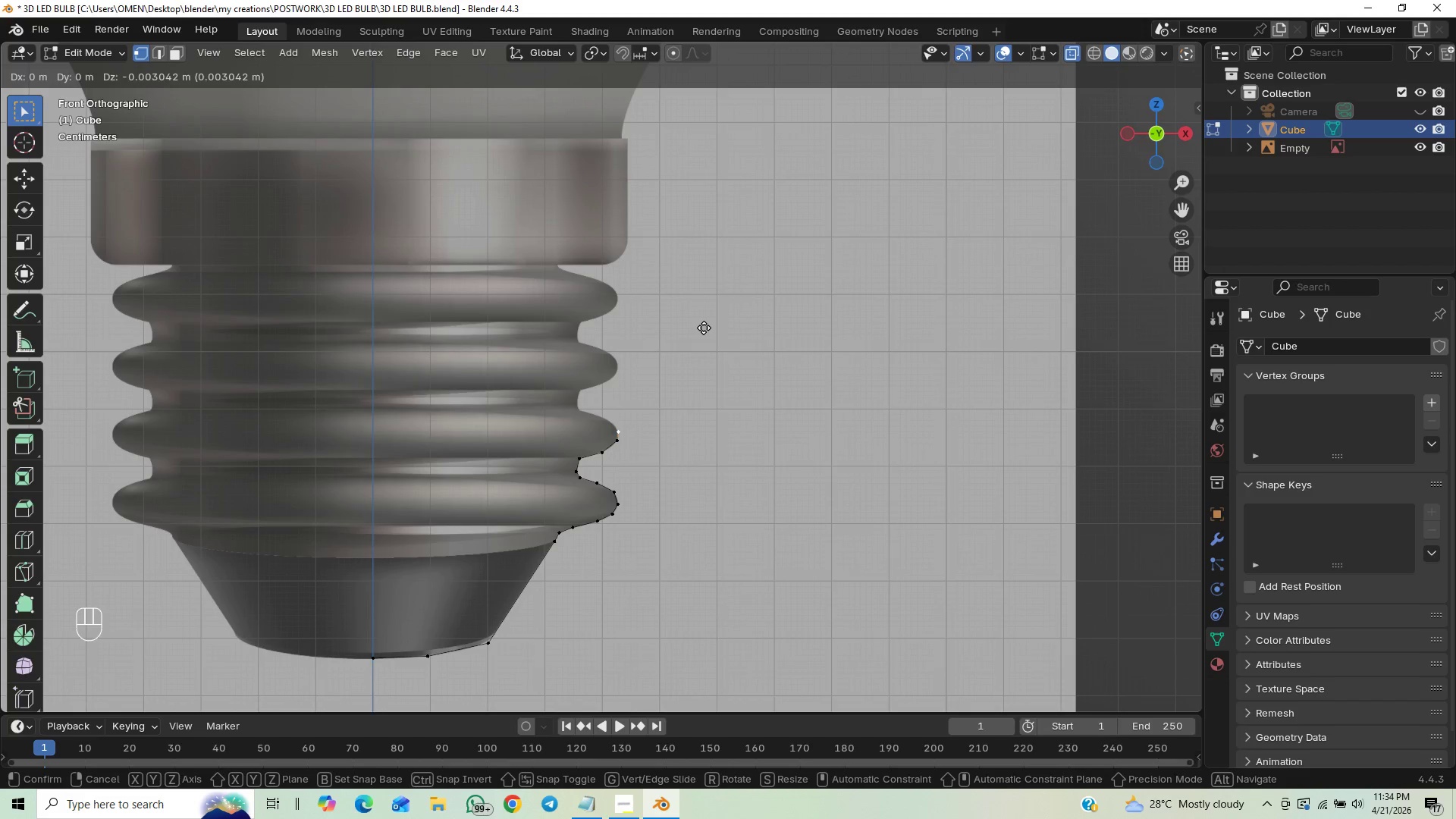 
hold_key(key=ShiftLeft, duration=1.0)
 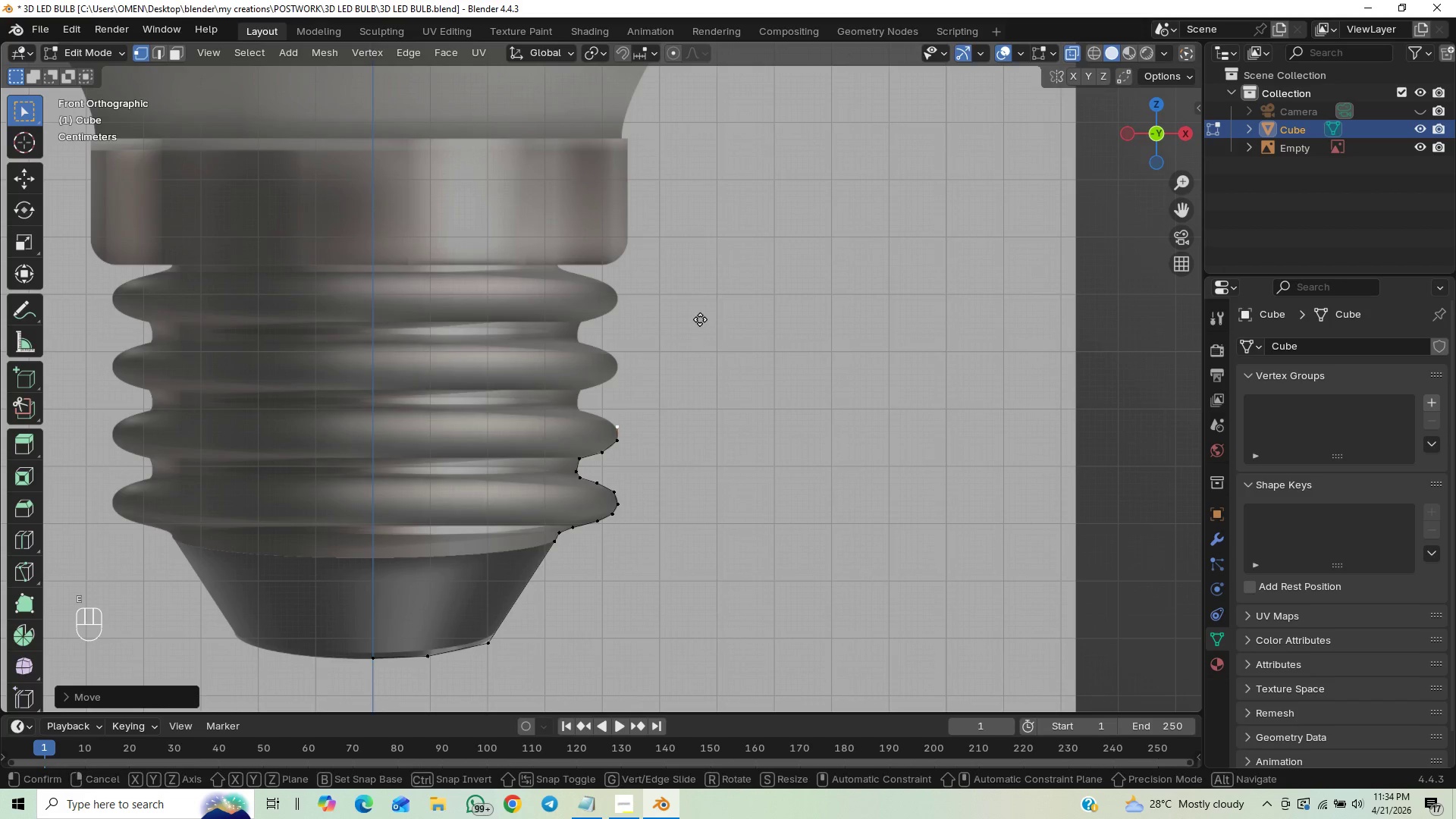 
hold_key(key=ShiftLeft, duration=1.56)
 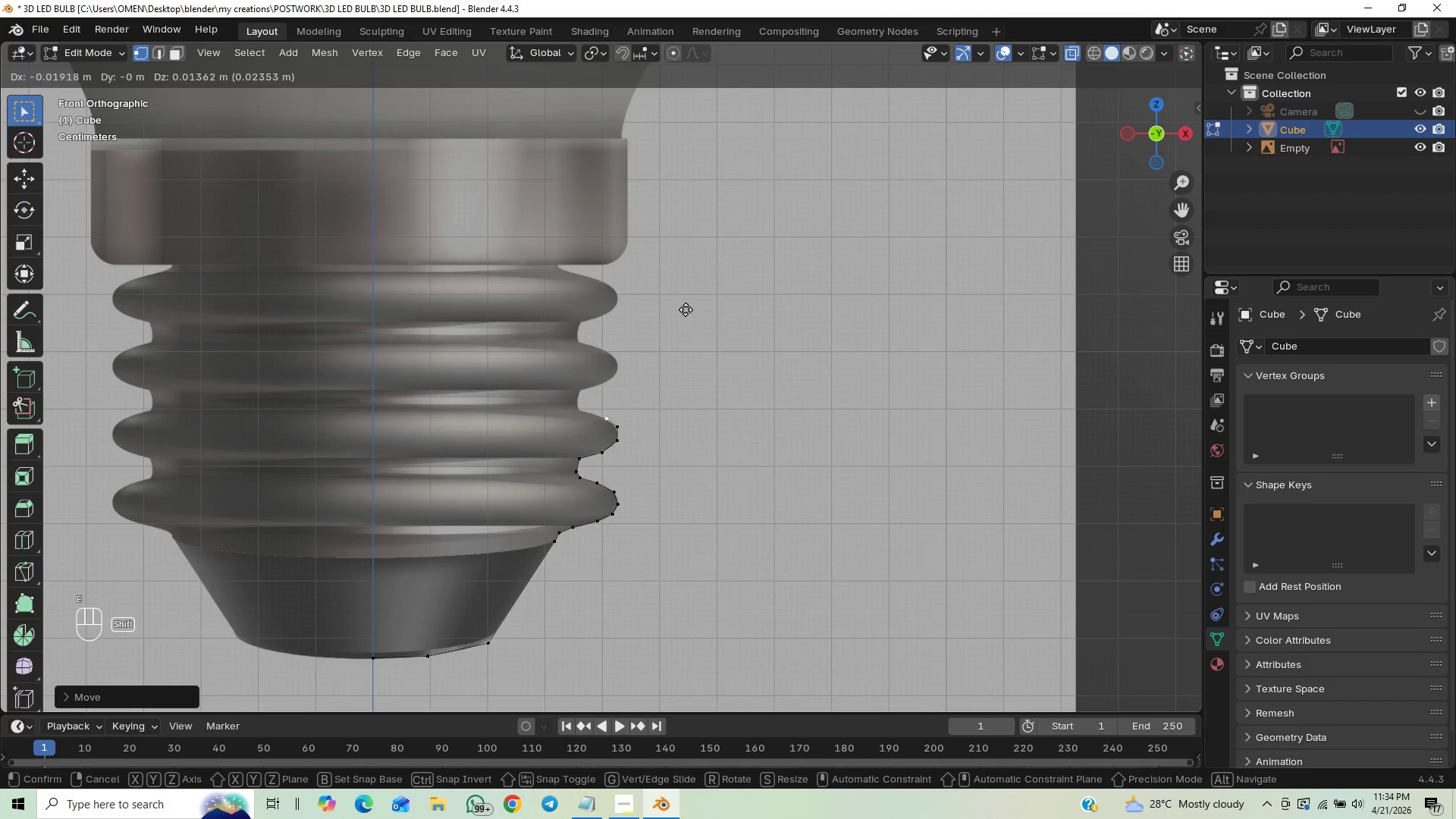 
key(E)
 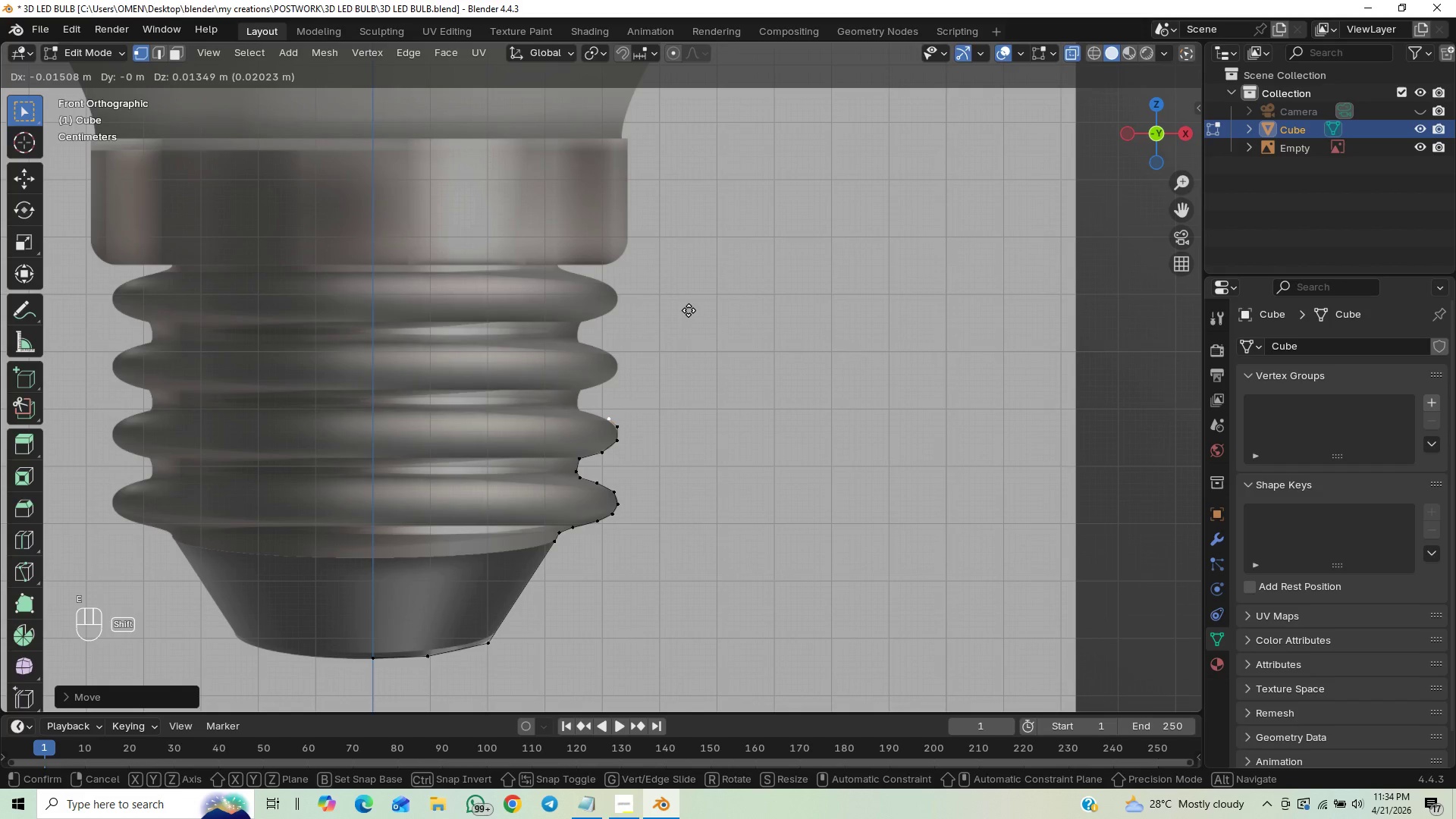 
hold_key(key=ShiftLeft, duration=1.5)
 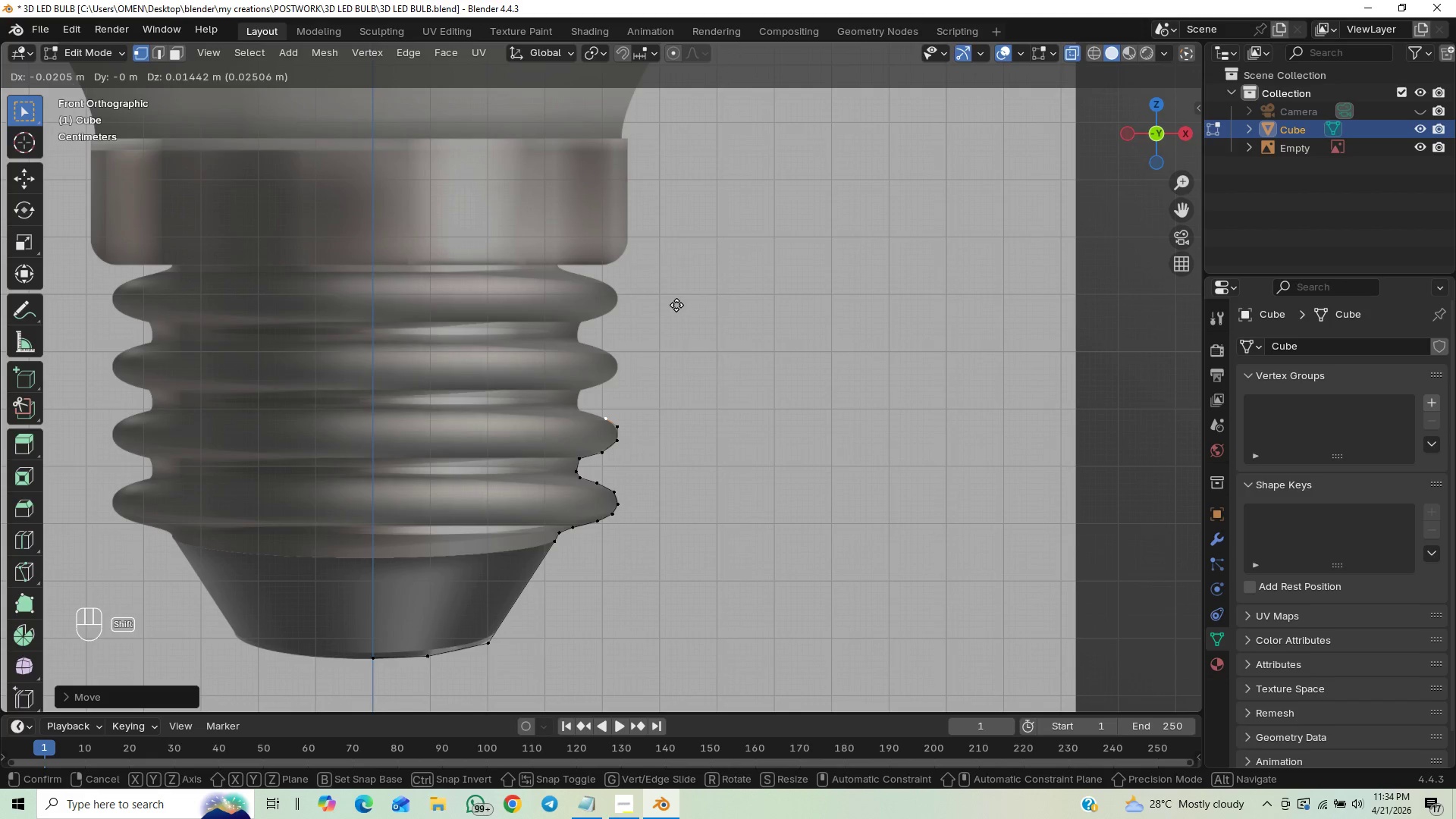 
hold_key(key=ShiftLeft, duration=1.52)
left_click([672, 299])
 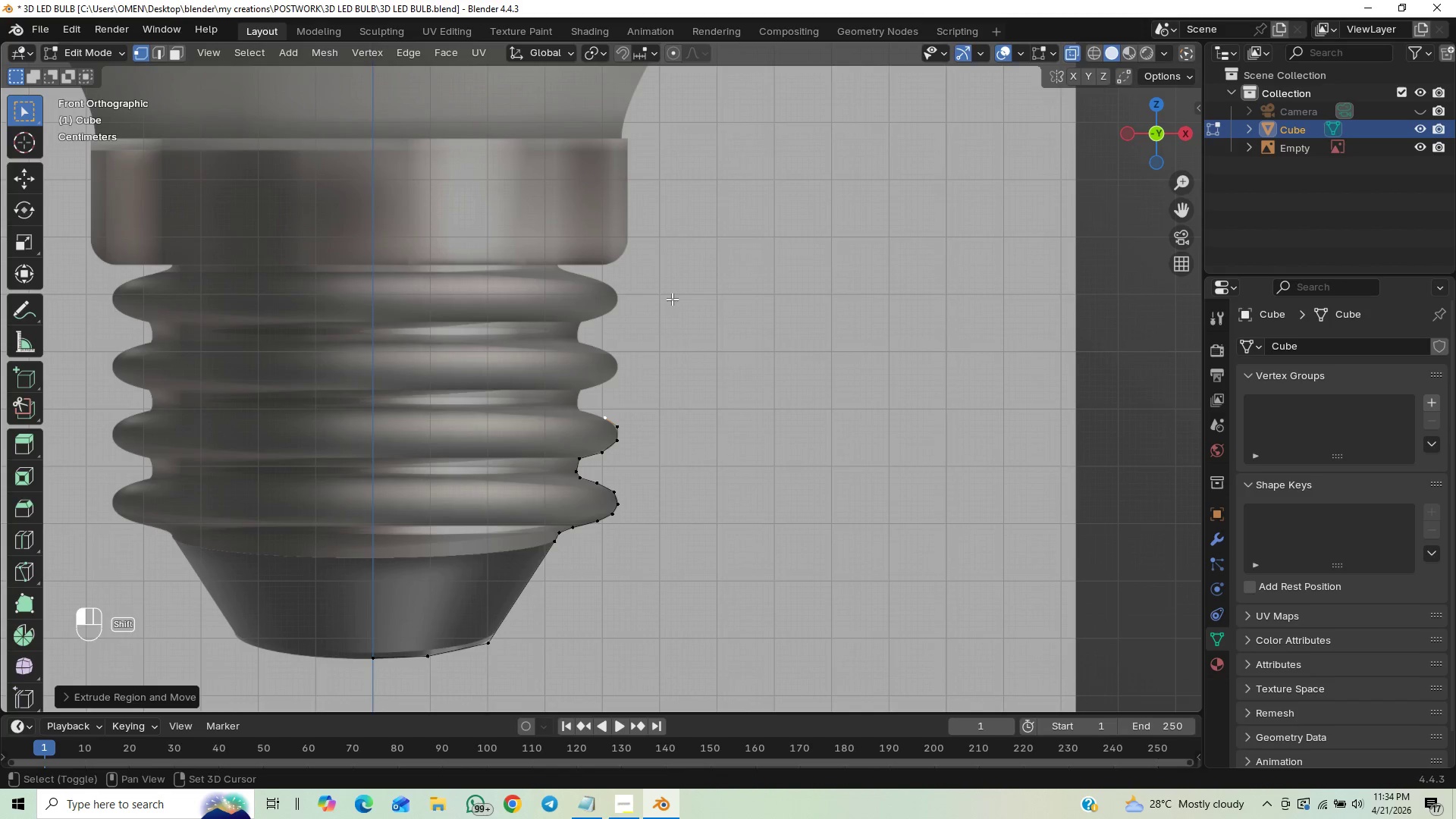 
key(Shift+ShiftLeft)
 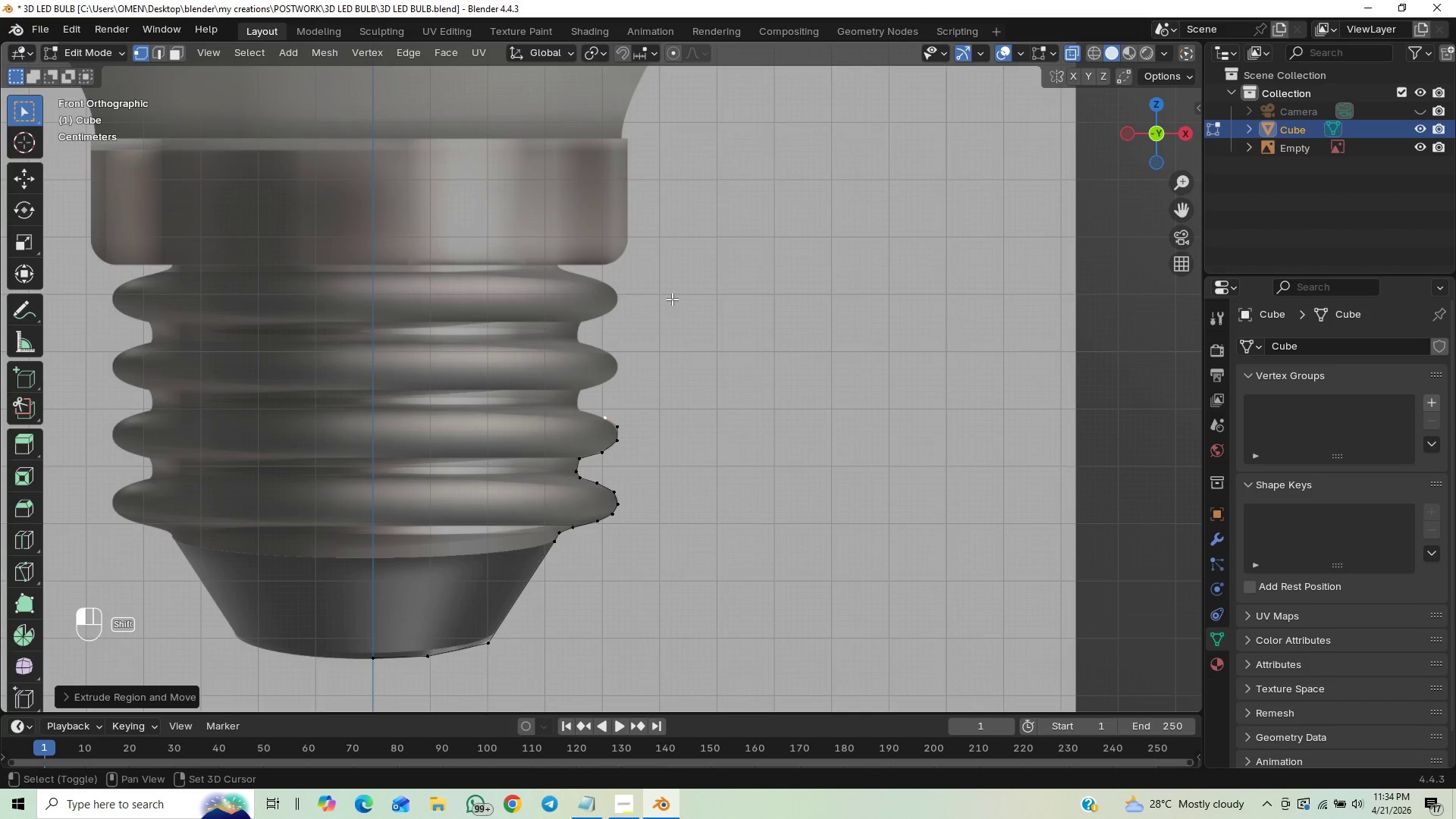 
key(Shift+ShiftLeft)
 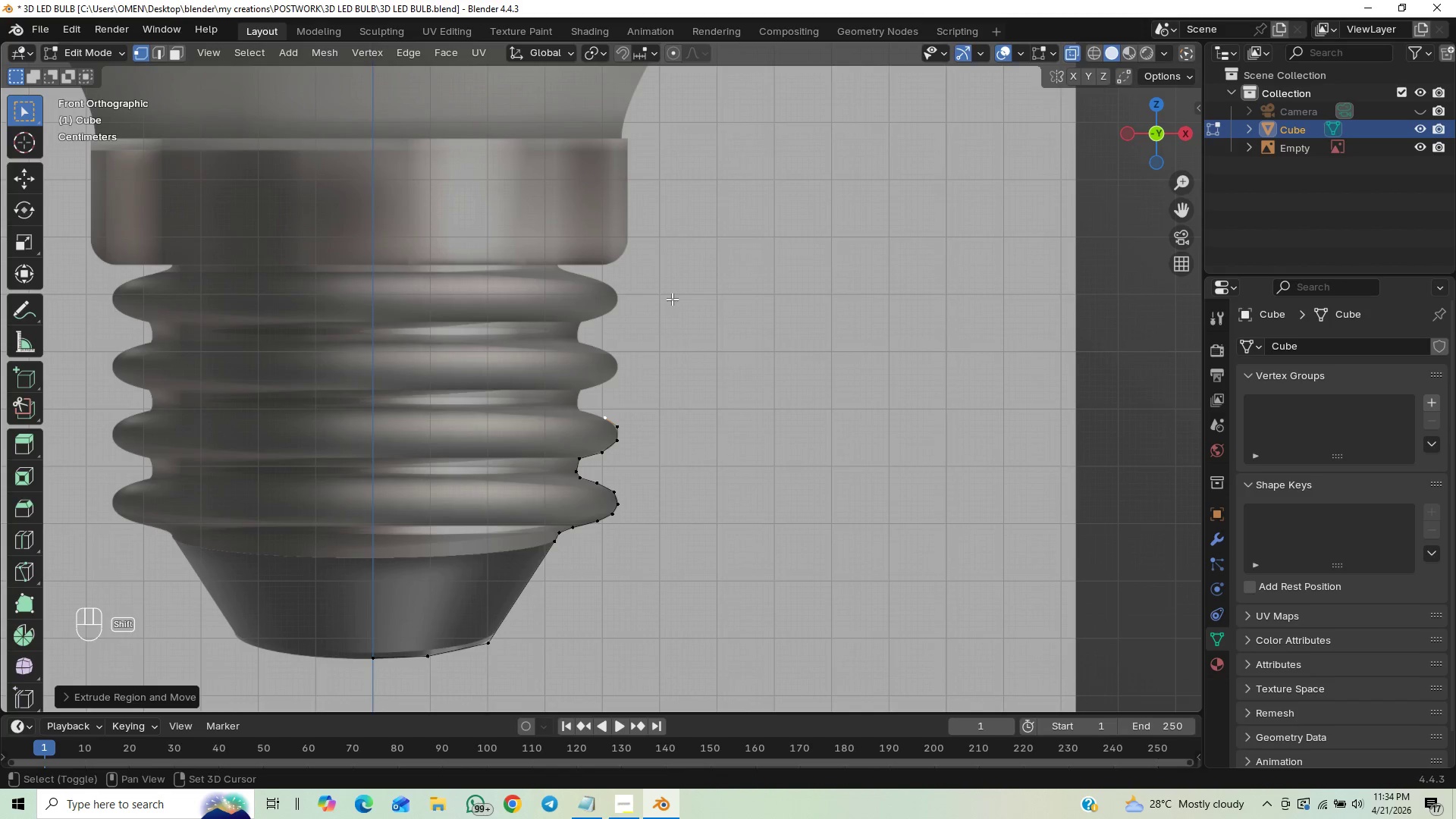 
key(Shift+ShiftLeft)
 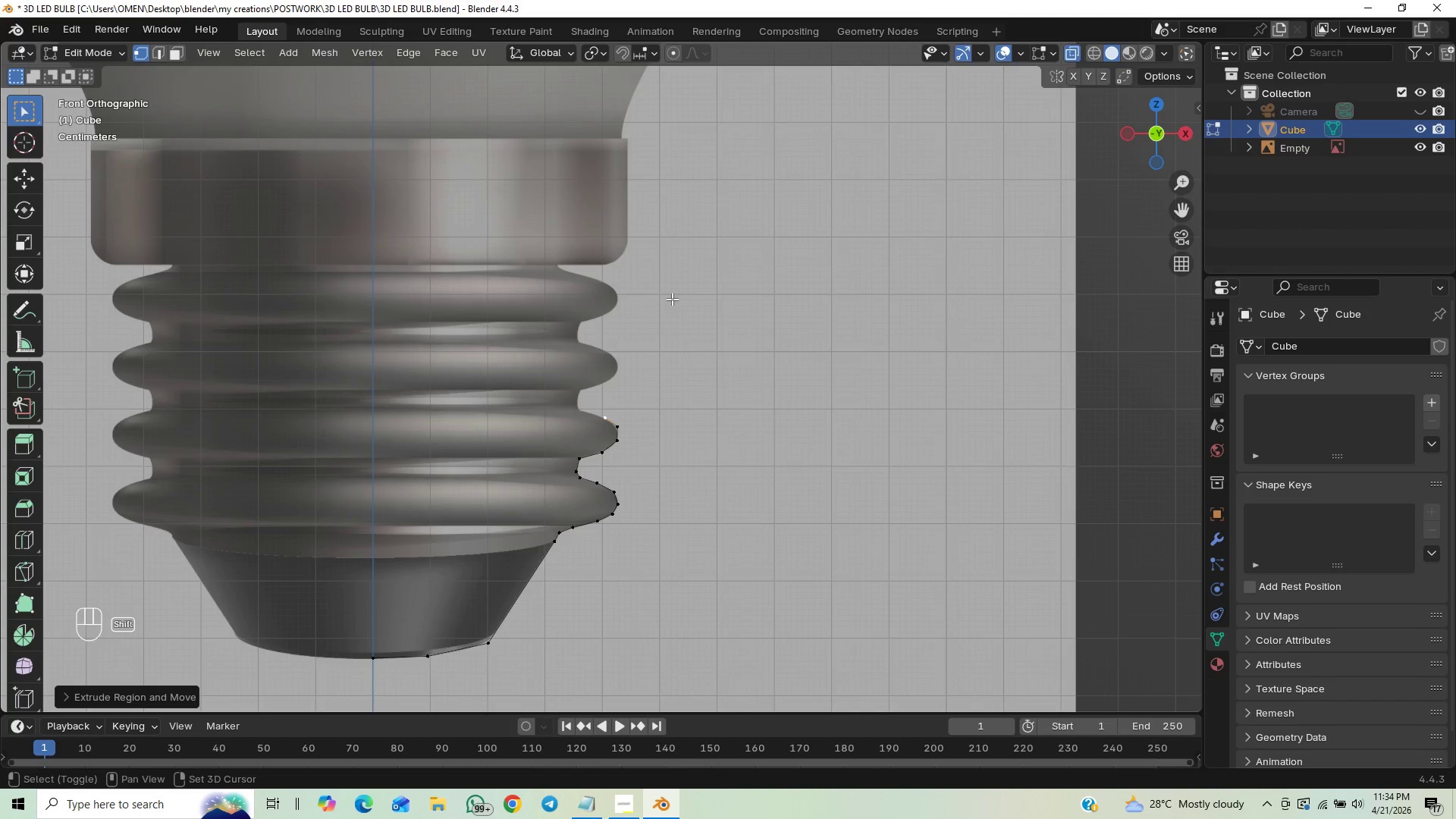 
key(Shift+ShiftLeft)
 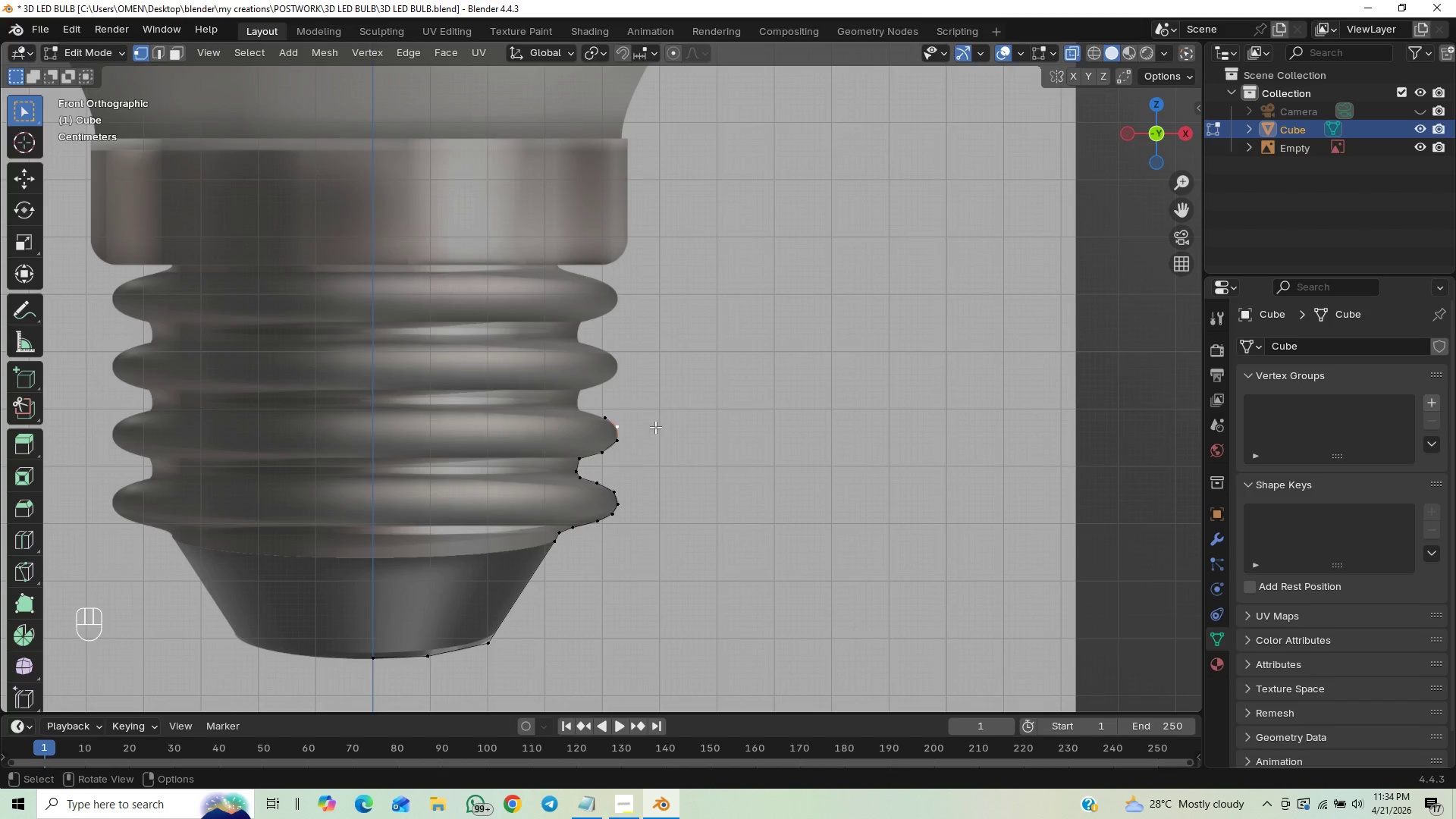 
key(G)
 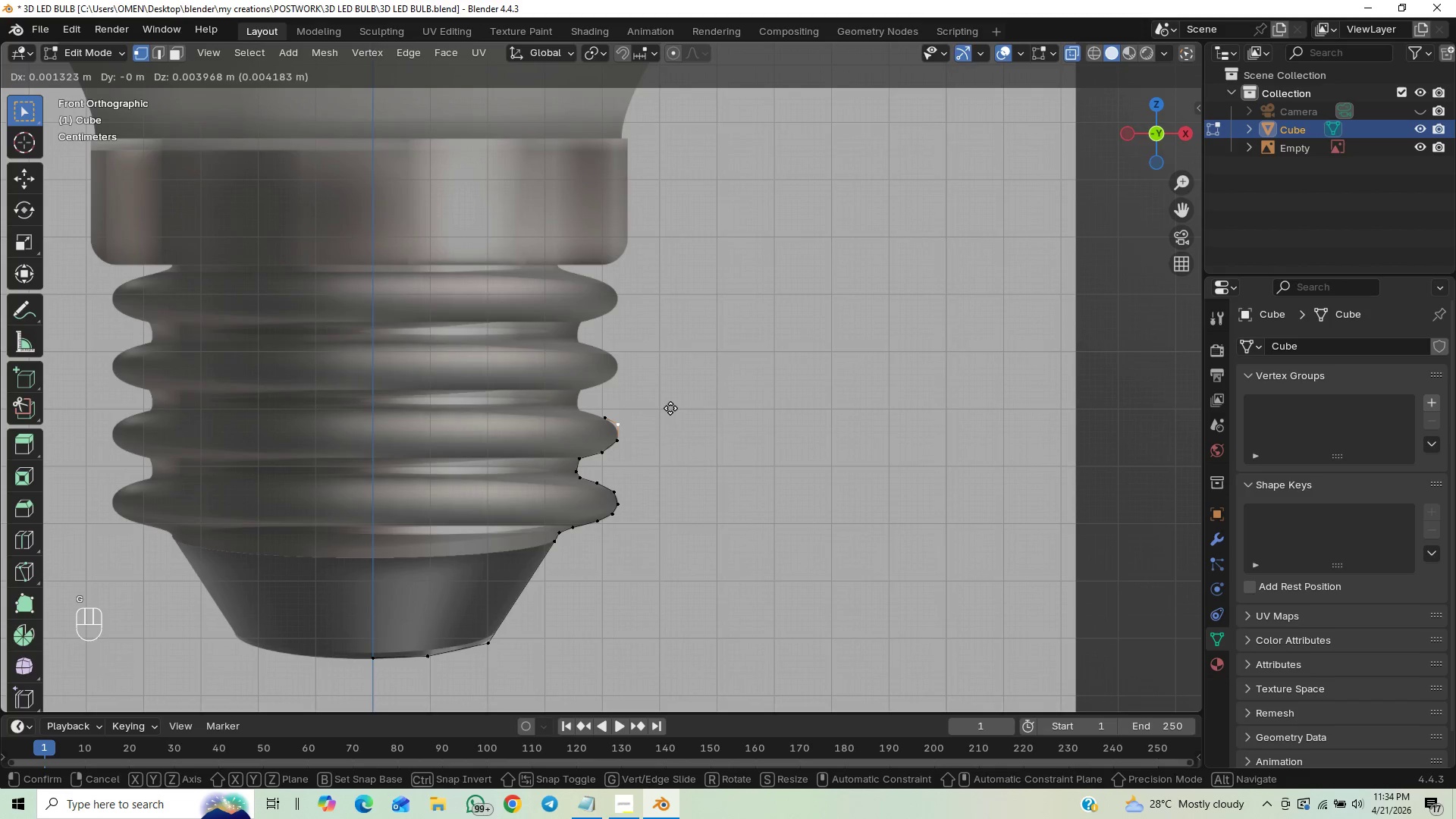 
key(Shift+ShiftLeft)
 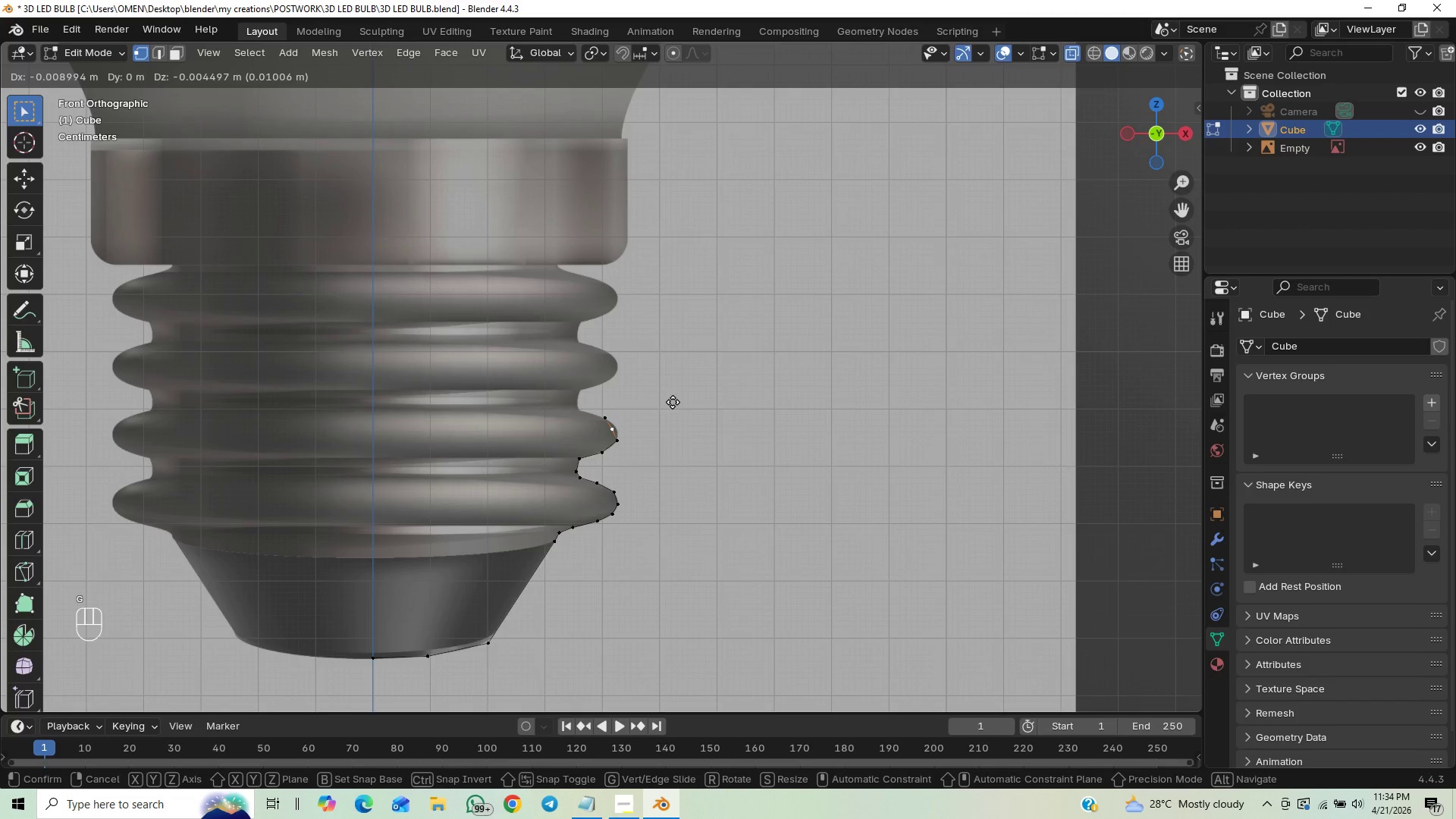 
hold_key(key=ShiftLeft, duration=1.5)
 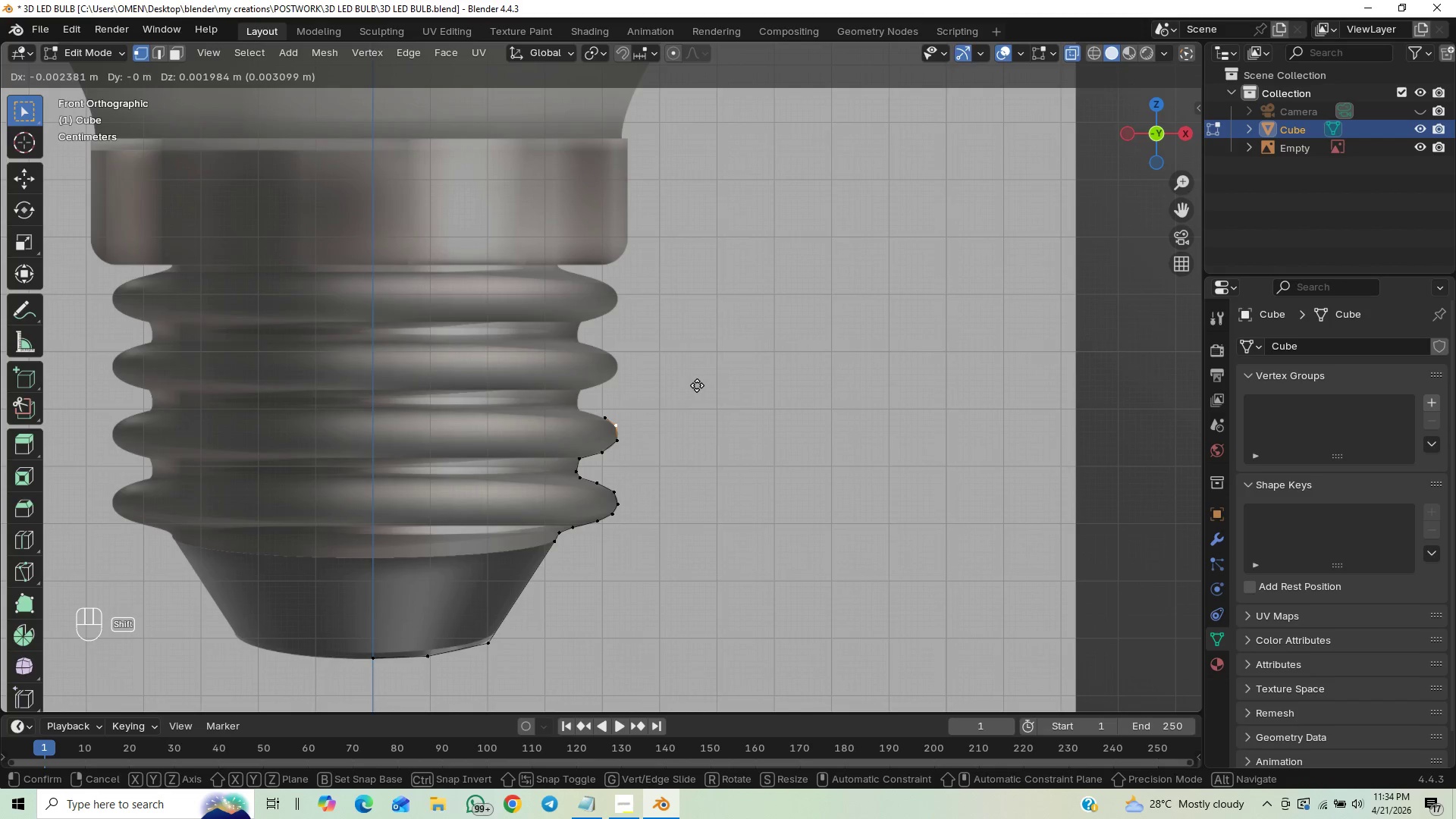 
hold_key(key=ShiftLeft, duration=1.52)
 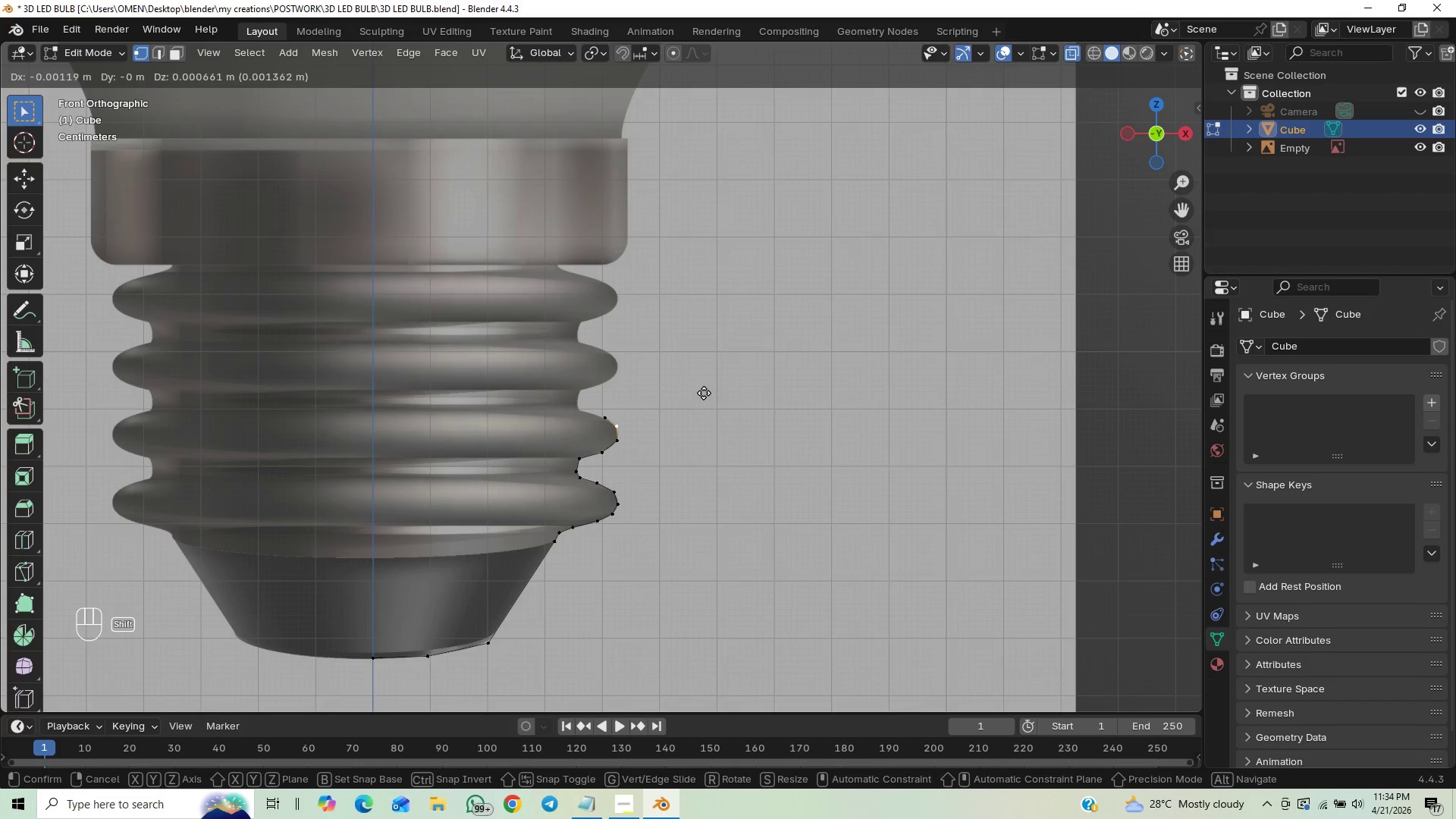 
hold_key(key=ShiftLeft, duration=1.5)
 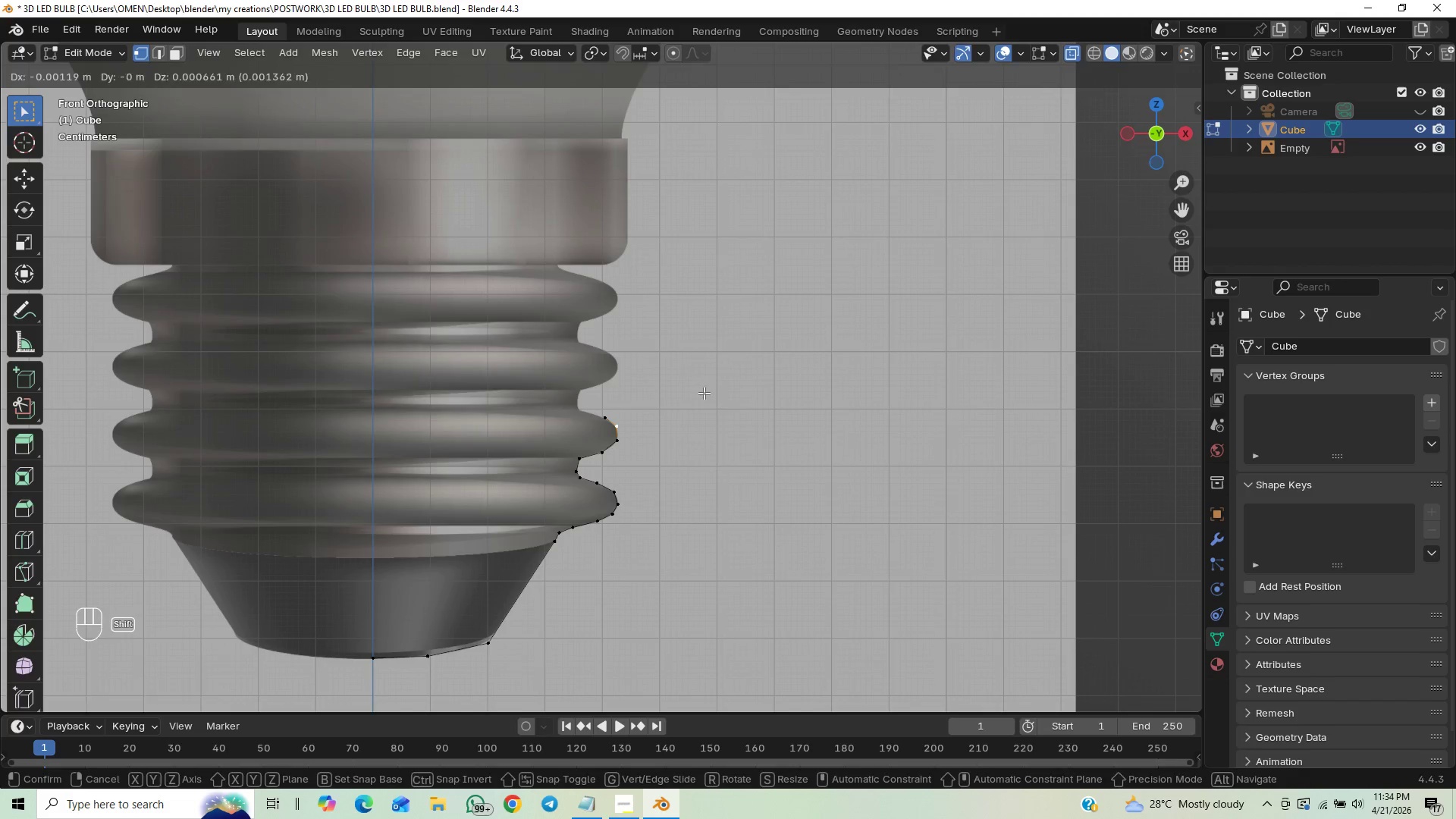 
key(Shift+ShiftLeft)
 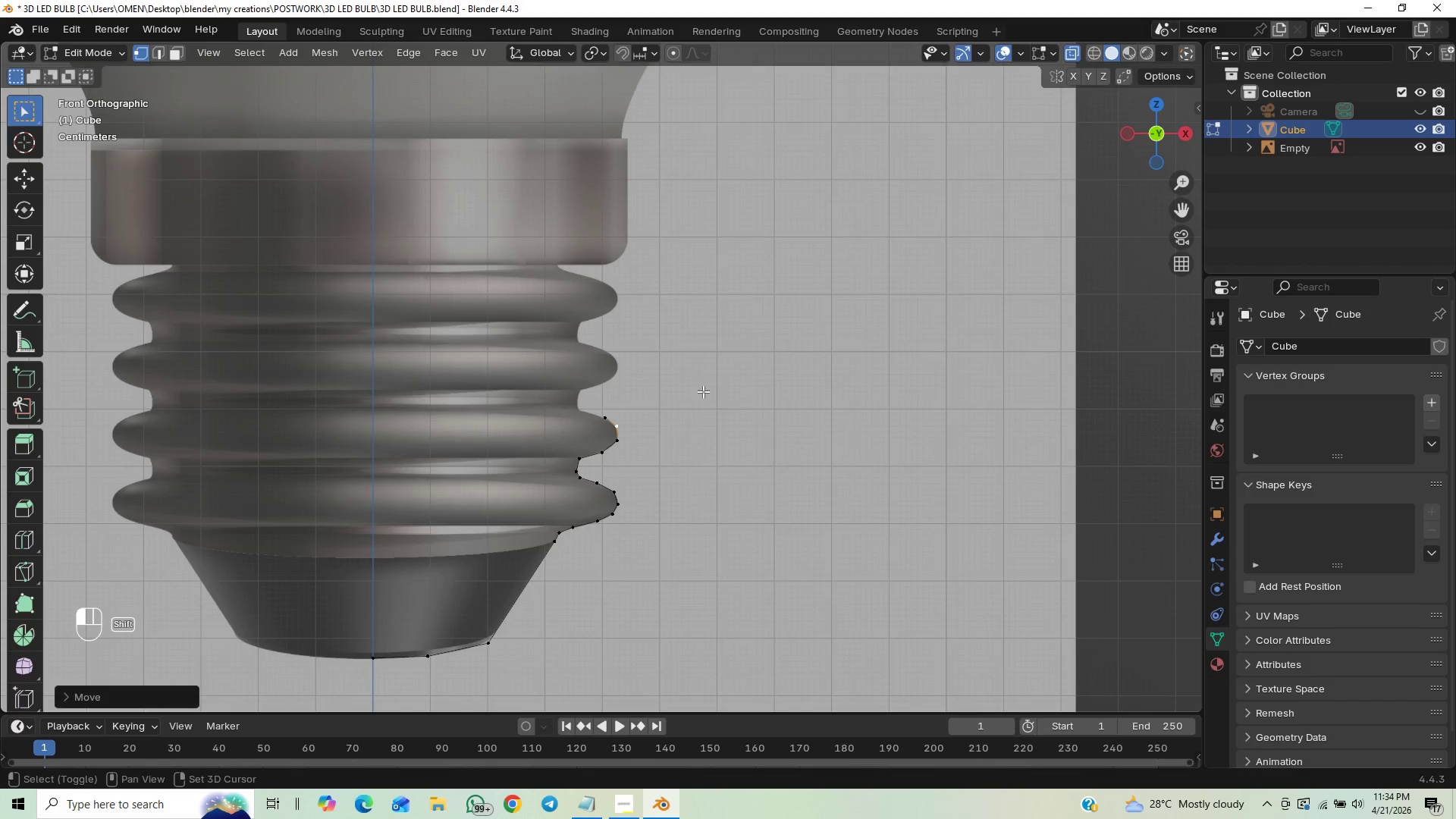 
key(Shift+ShiftLeft)
 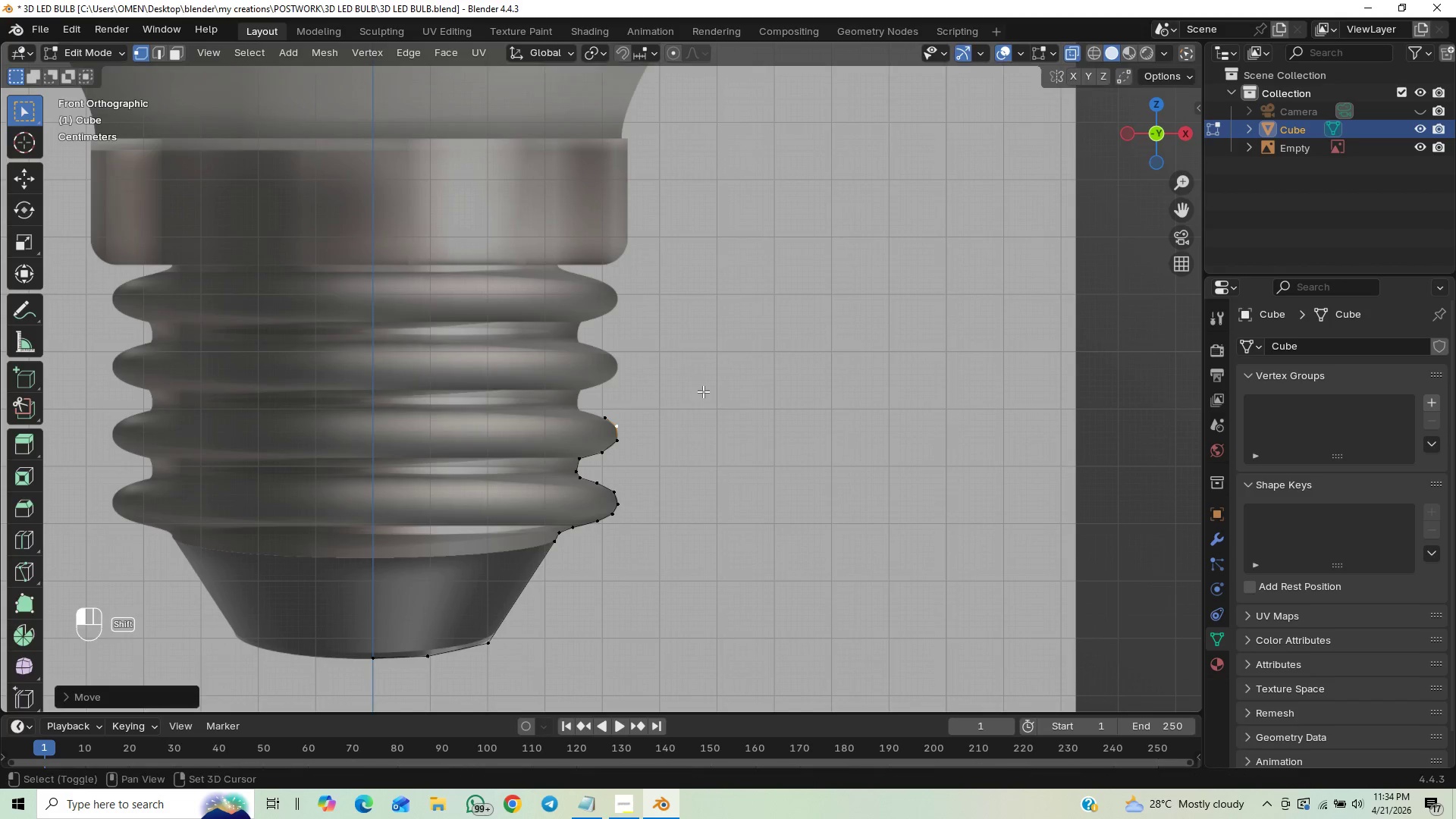 
key(Shift+ShiftLeft)
 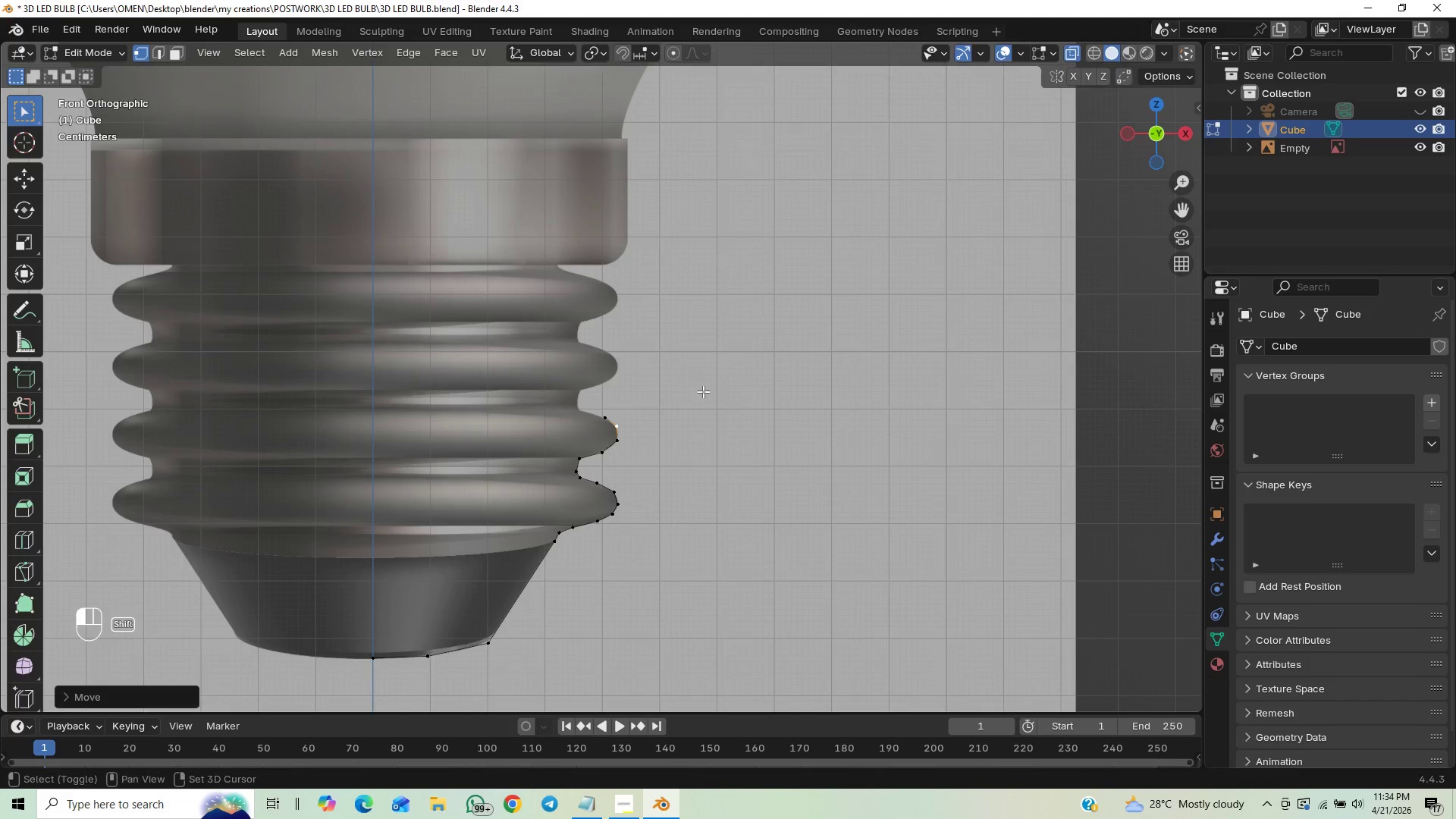 
key(Shift+ShiftLeft)
 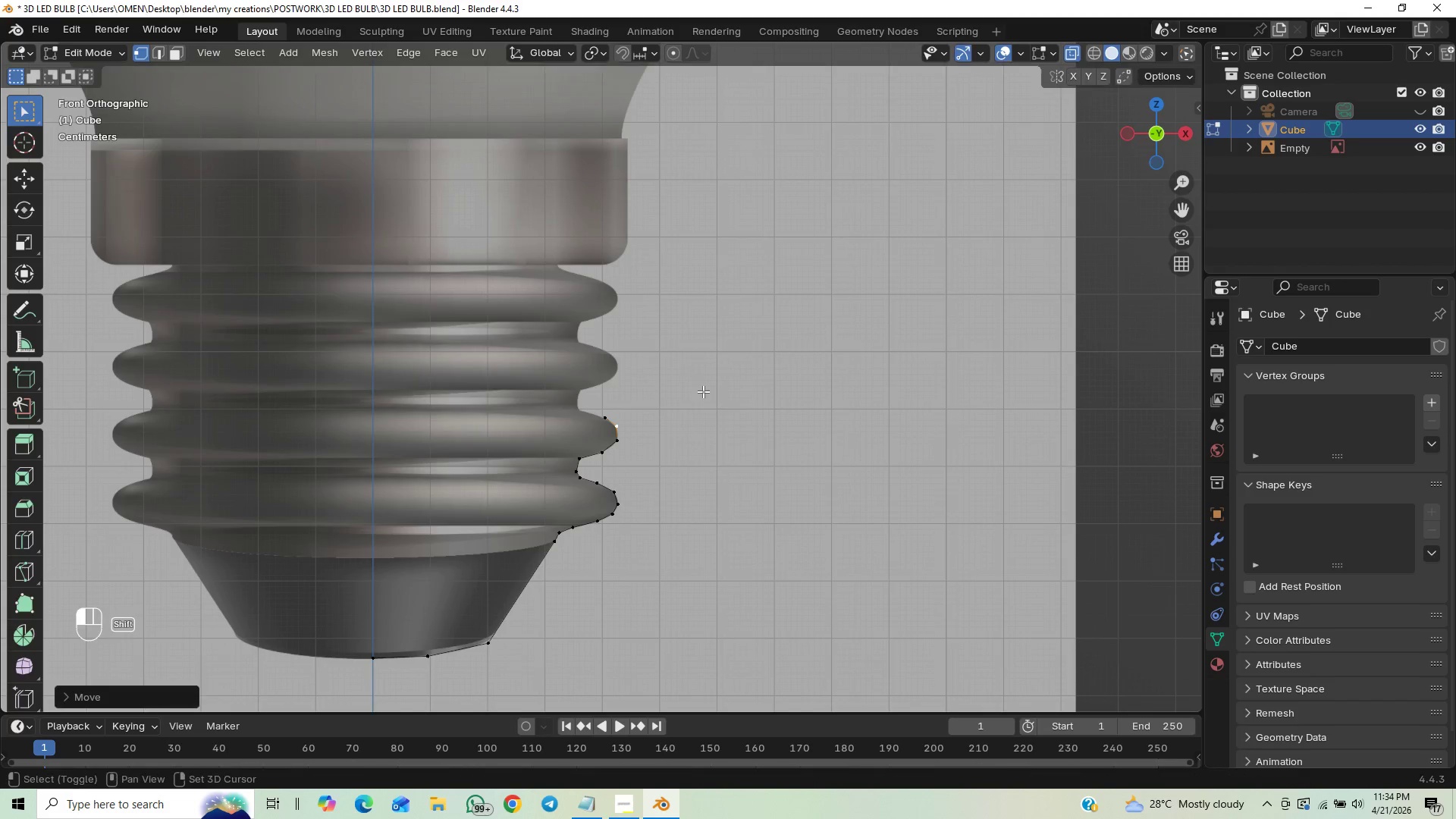 
key(Shift+ShiftLeft)
 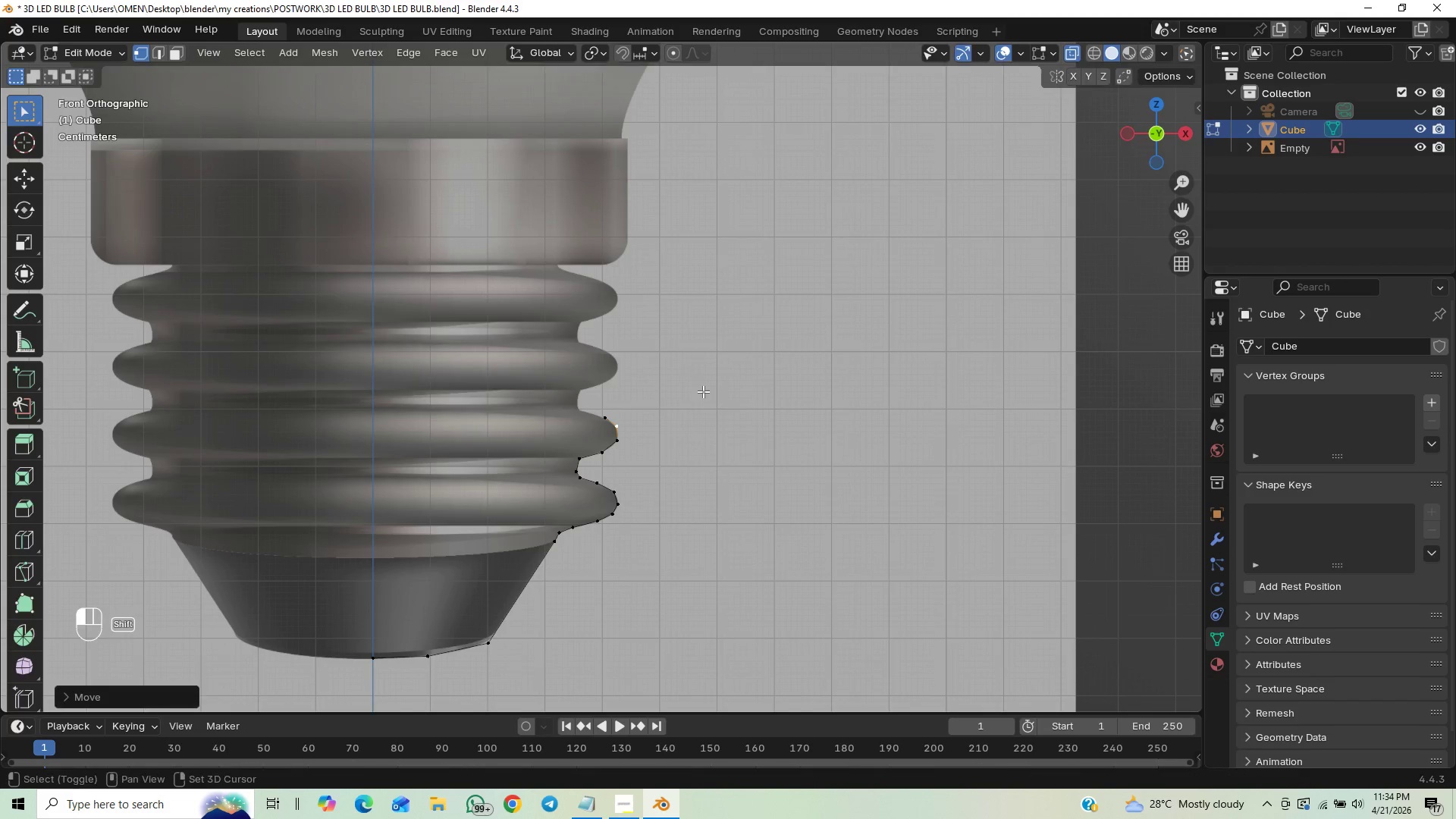 
key(Shift+ShiftLeft)
 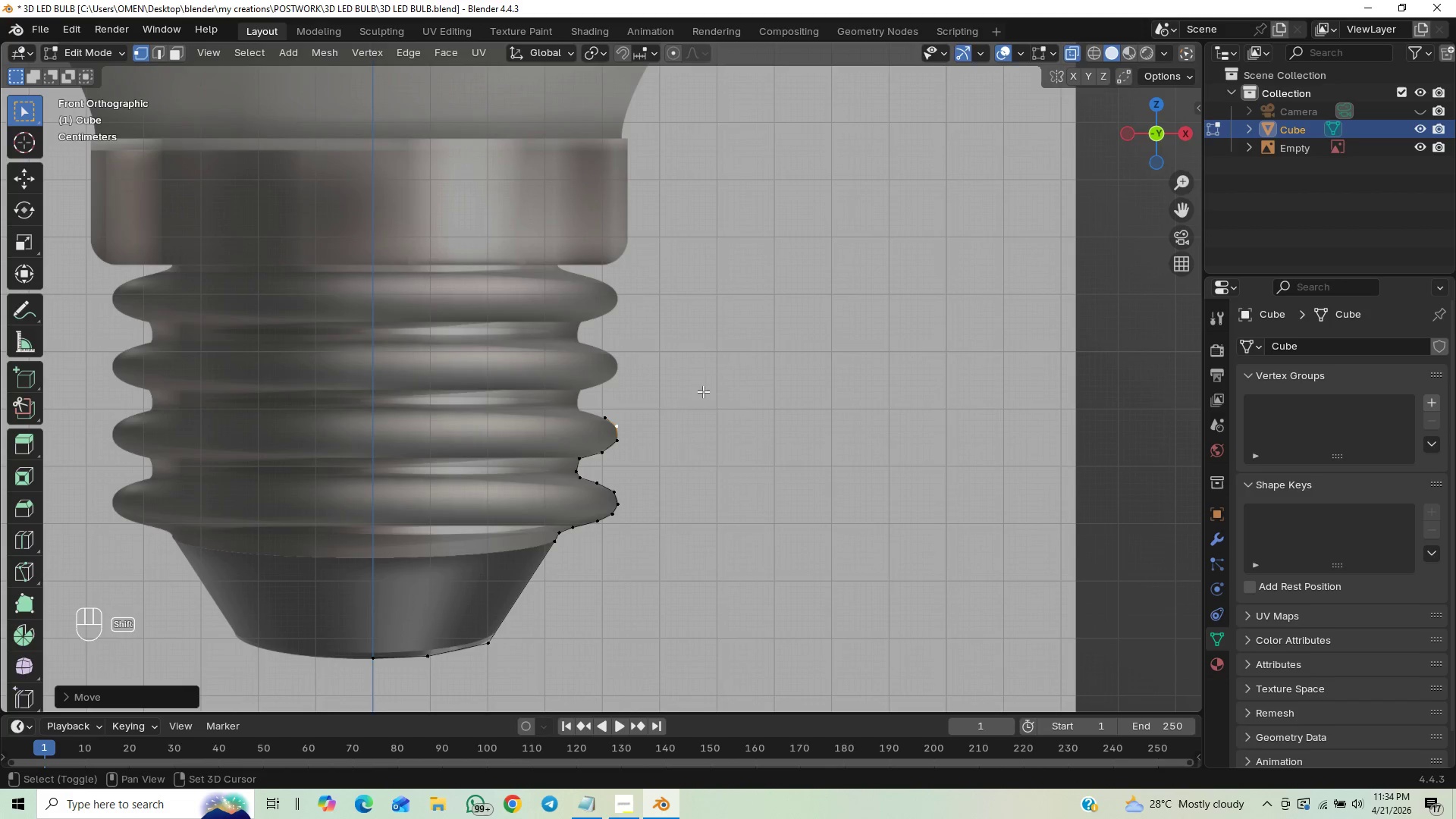 
key(Shift+ShiftLeft)
 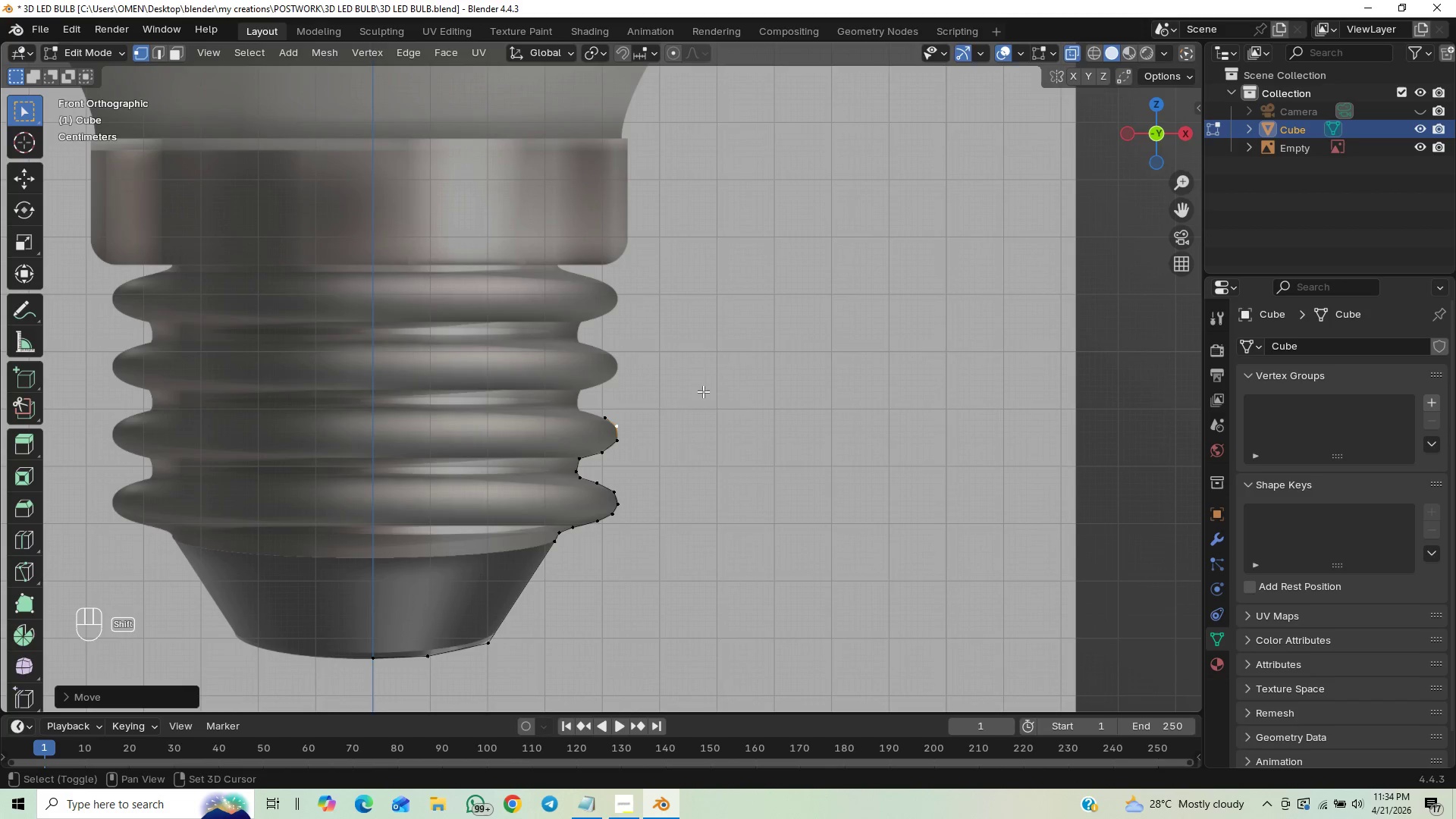 
key(Shift+ShiftLeft)
 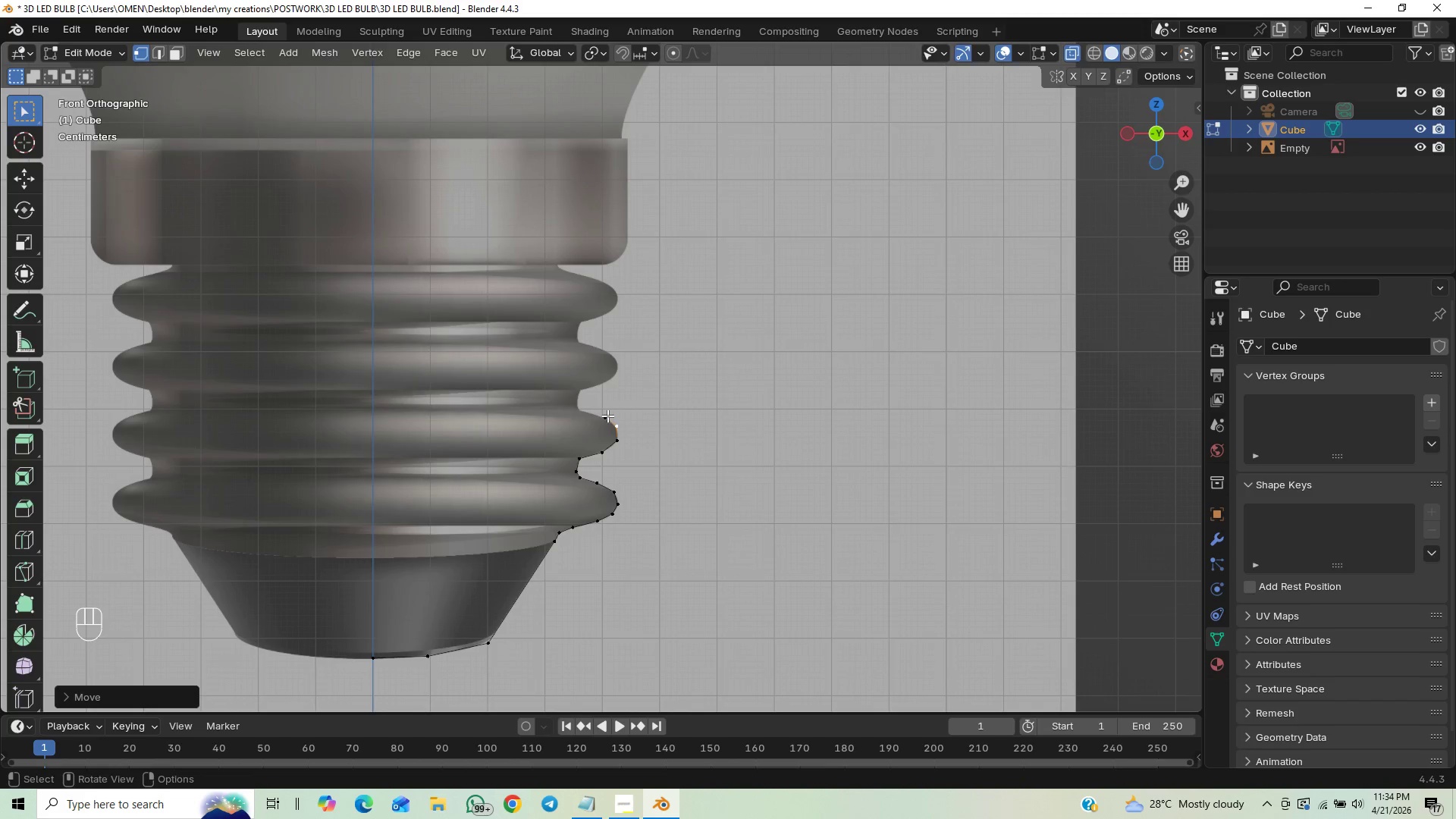 
left_click([604, 413])
 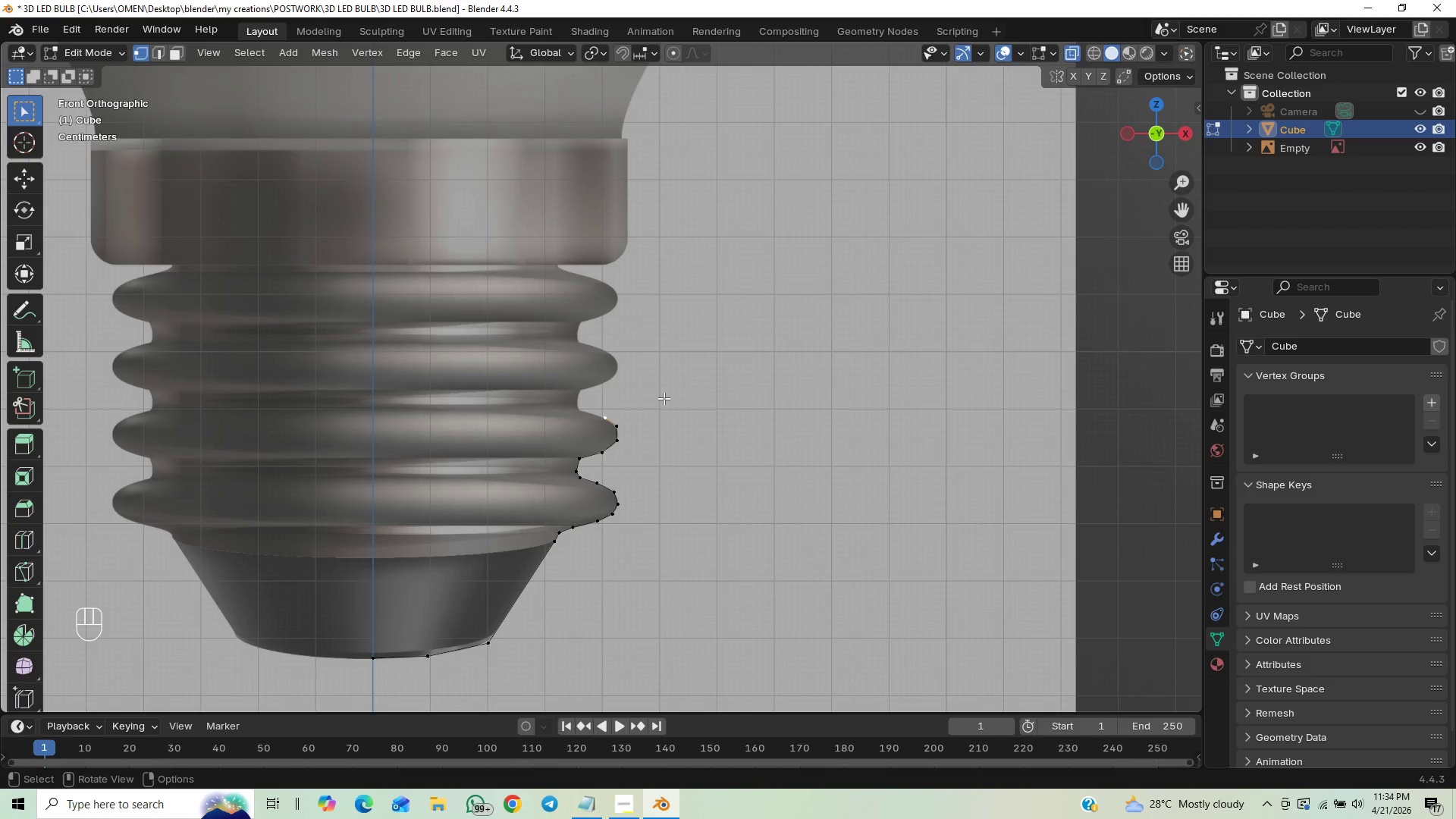 
key(G)
 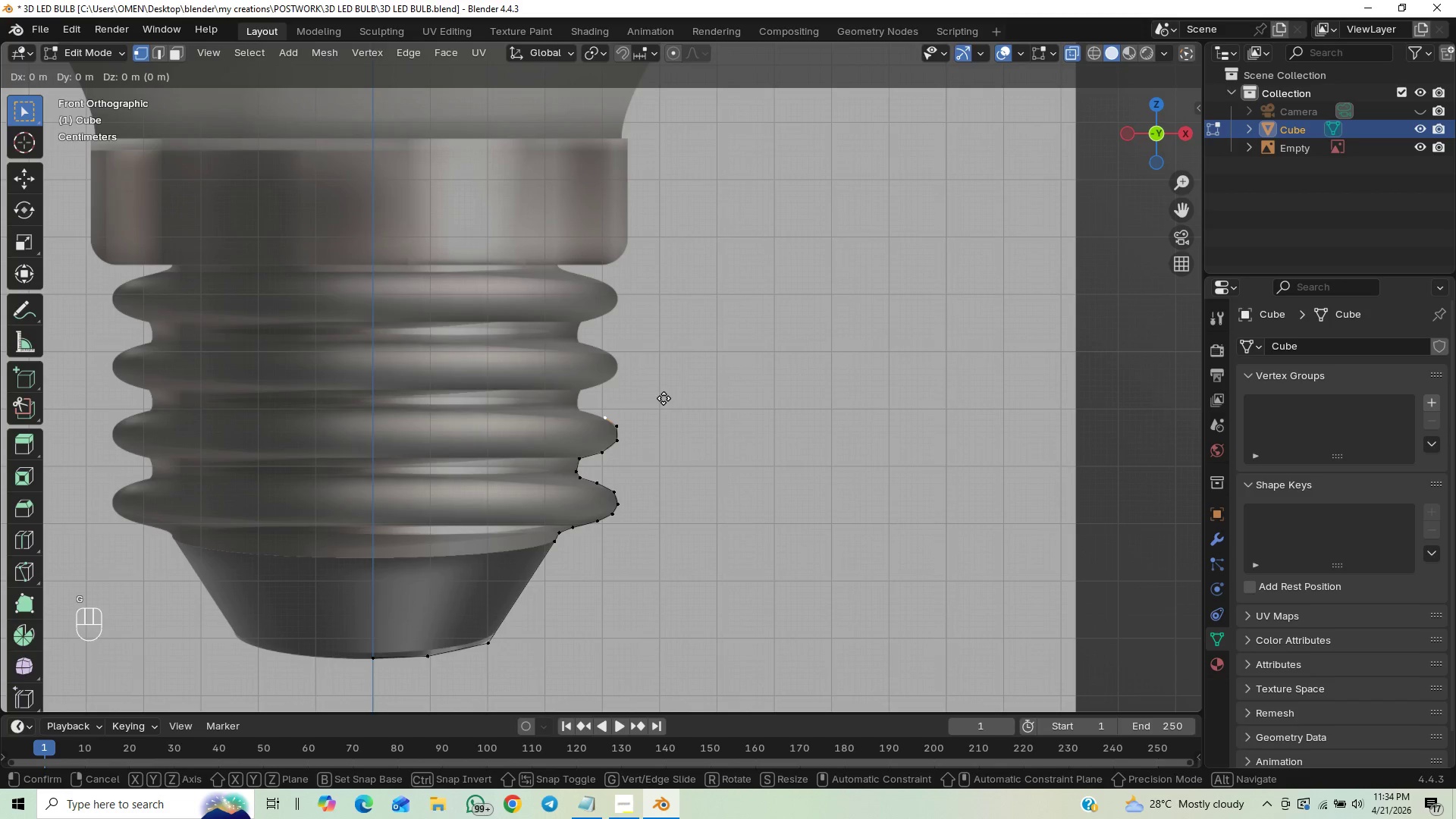 
hold_key(key=ShiftLeft, duration=1.53)
 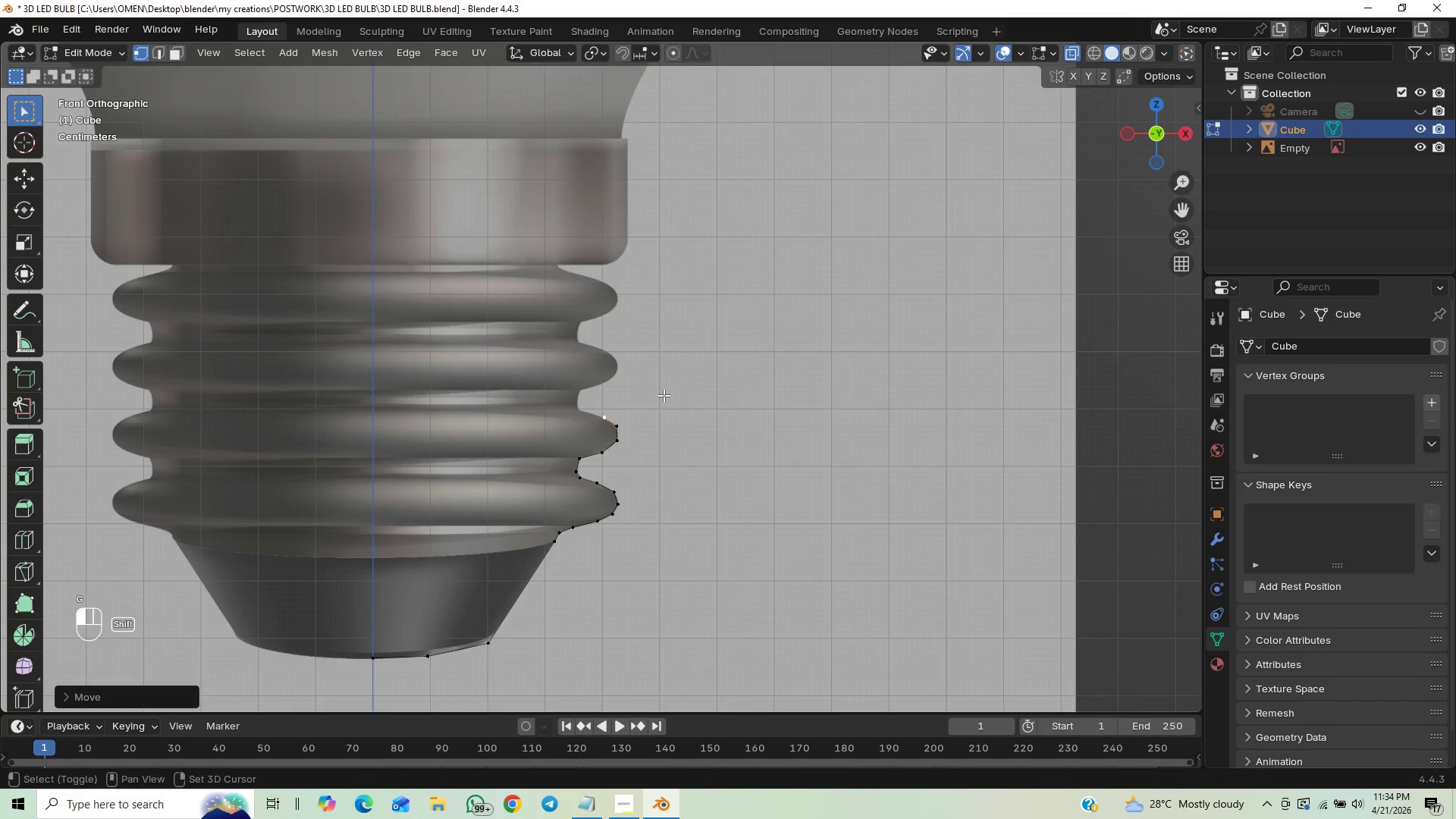 
hold_key(key=ShiftLeft, duration=0.75)
left_click([664, 395])
 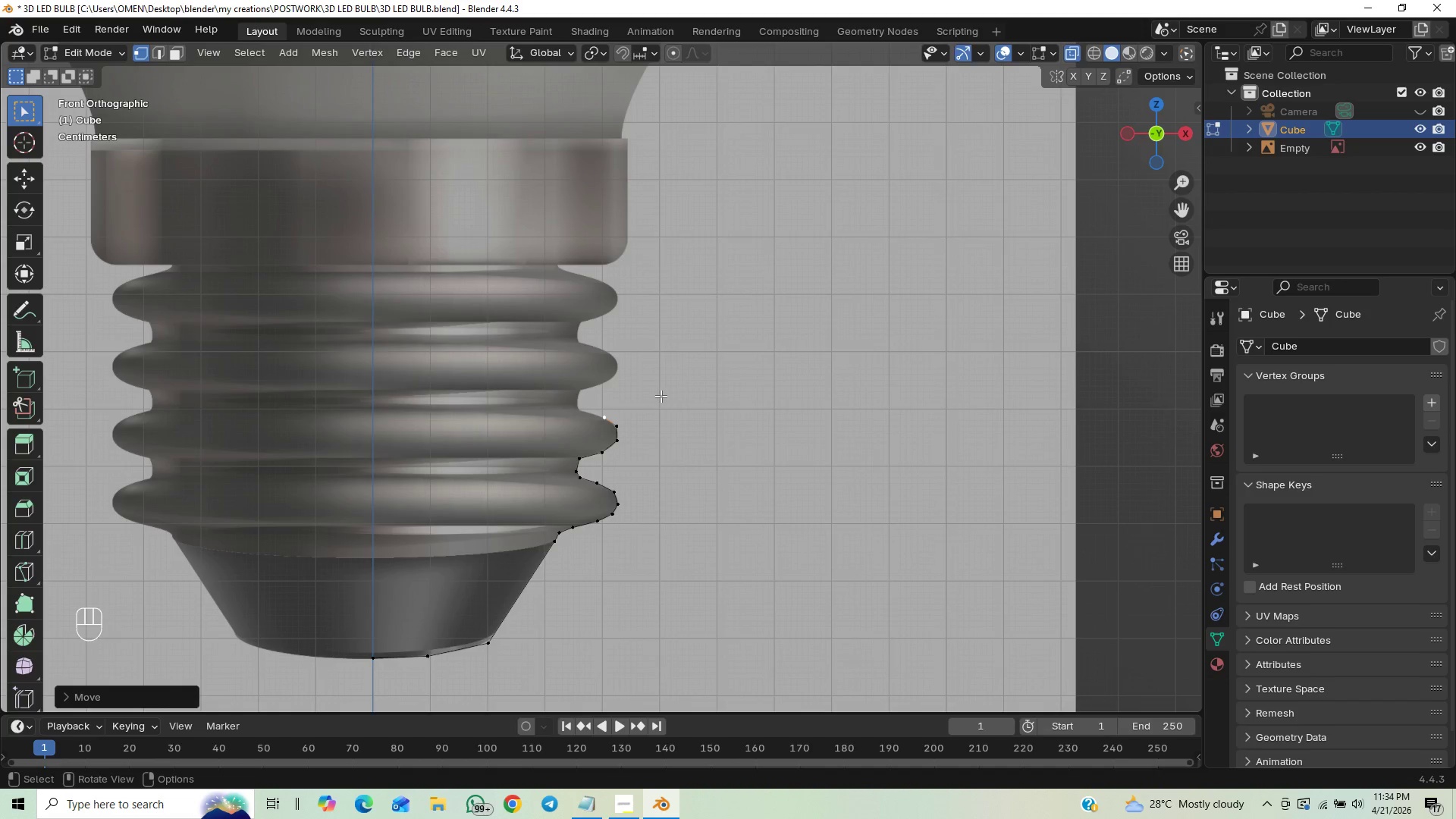 
key(E)
 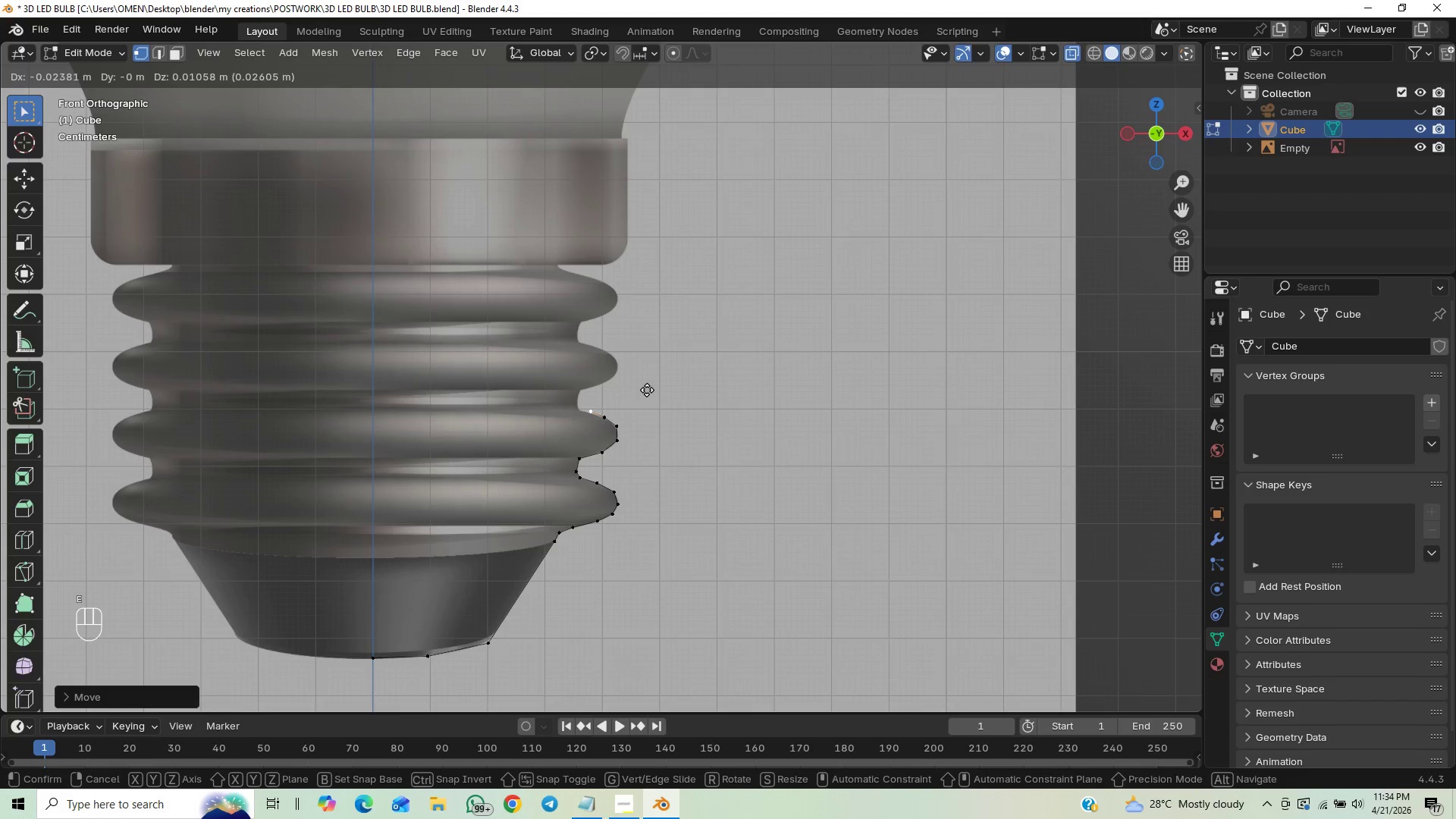 
key(Shift+ShiftLeft)
 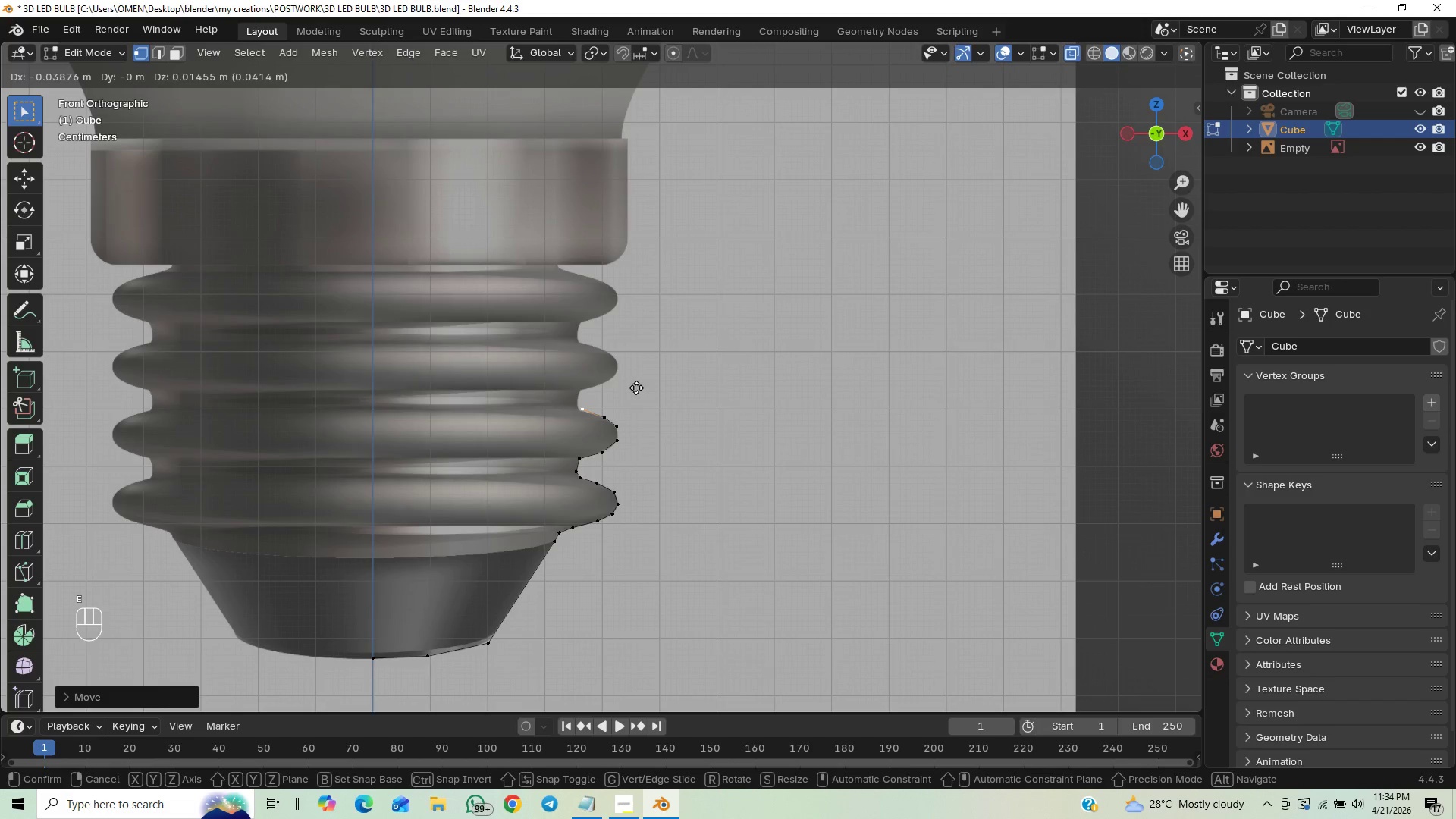 
hold_key(key=ShiftLeft, duration=1.5)
 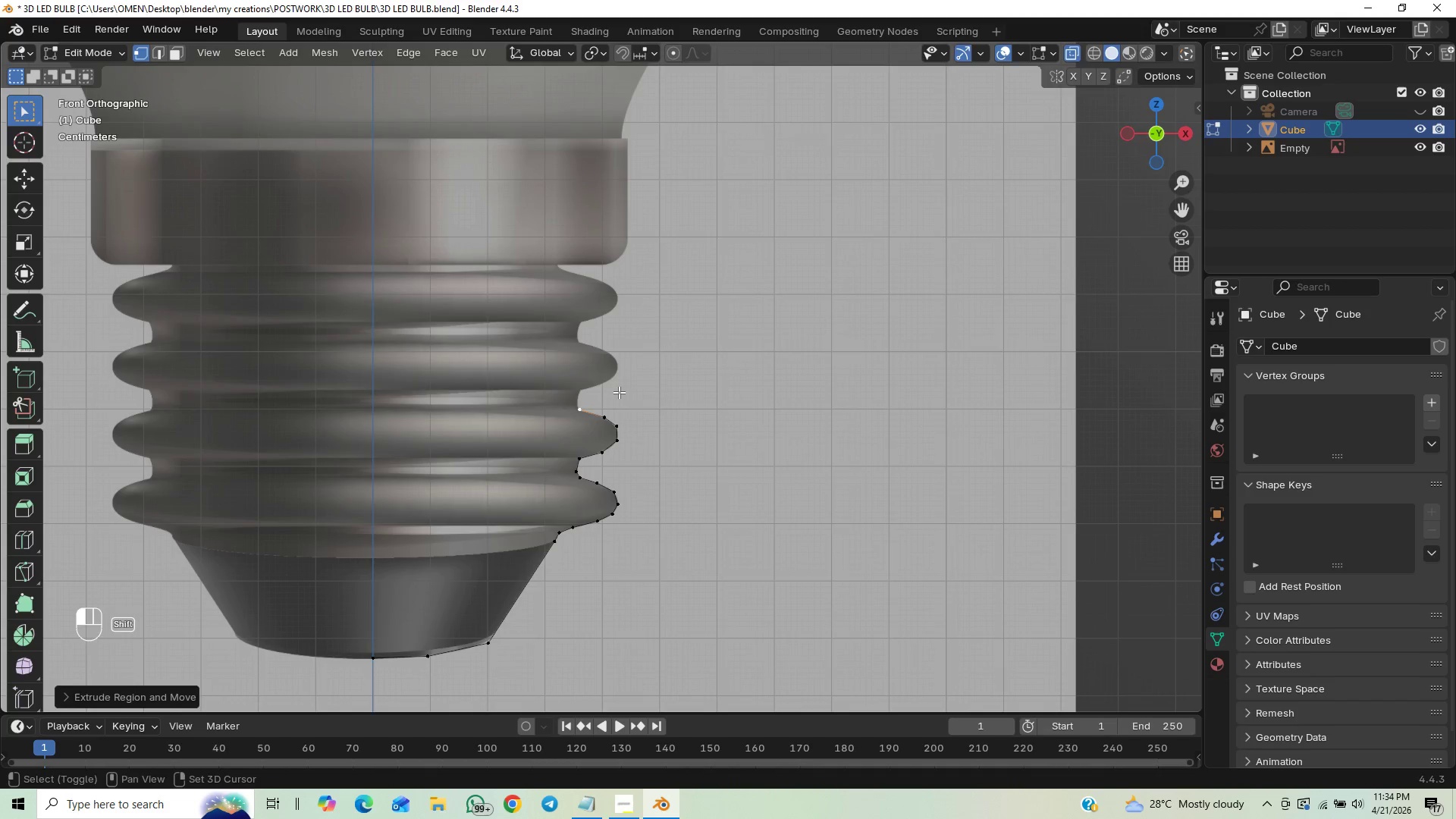 
hold_key(key=ShiftLeft, duration=0.69)
left_click([619, 392])
 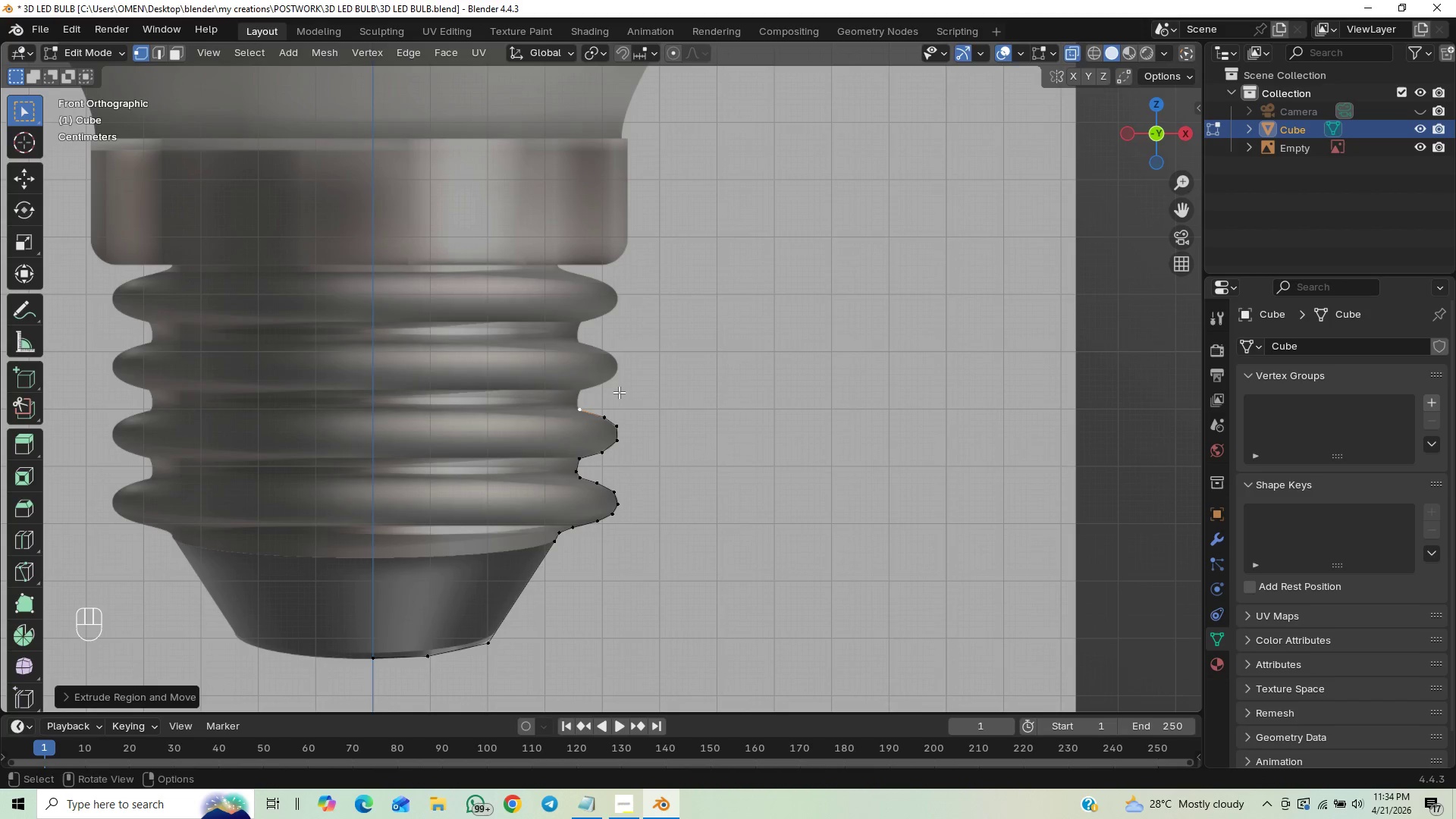 
key(E)
 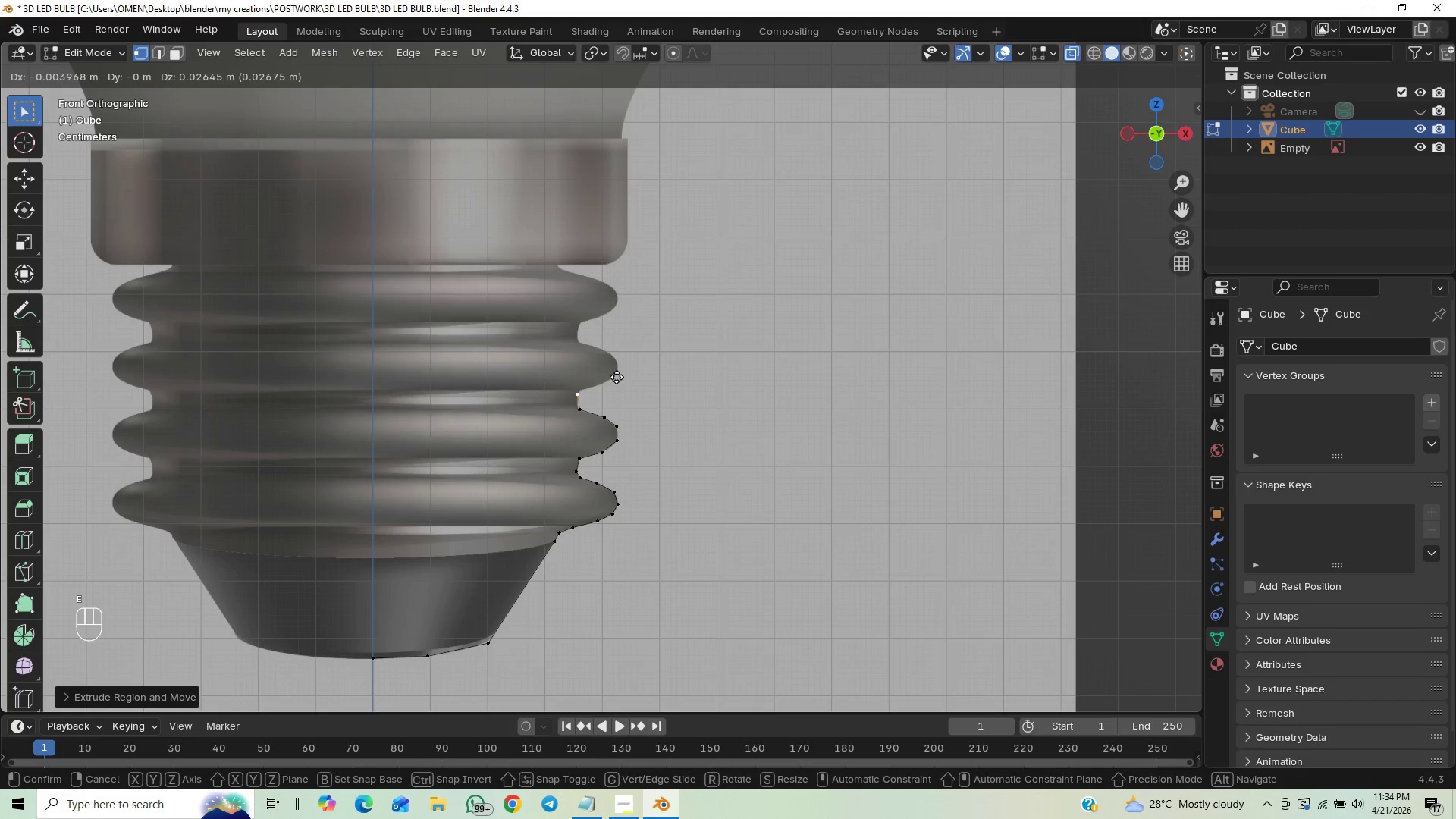 
hold_key(key=ShiftLeft, duration=0.45)
 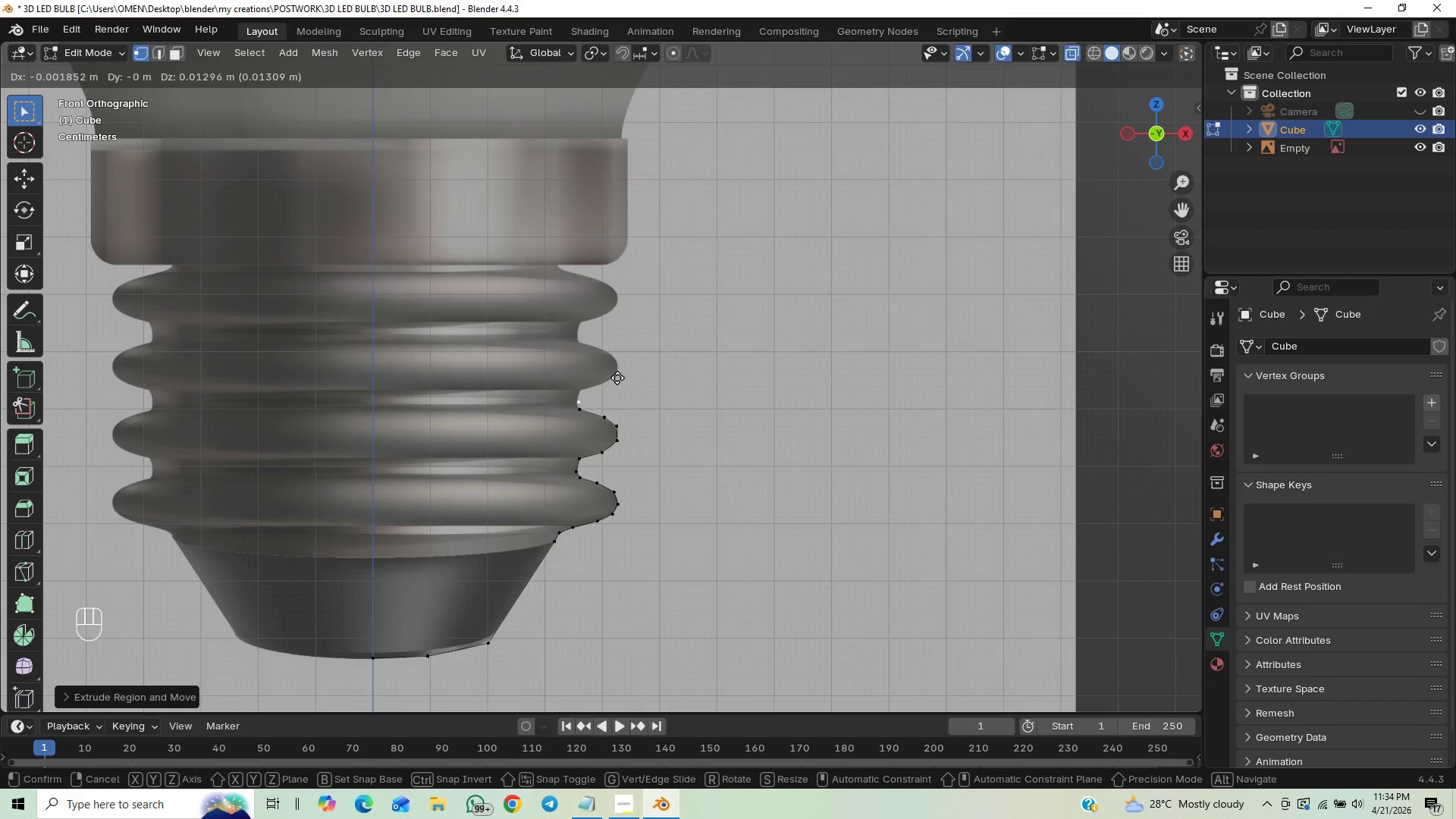 
hold_key(key=ShiftLeft, duration=1.53)
 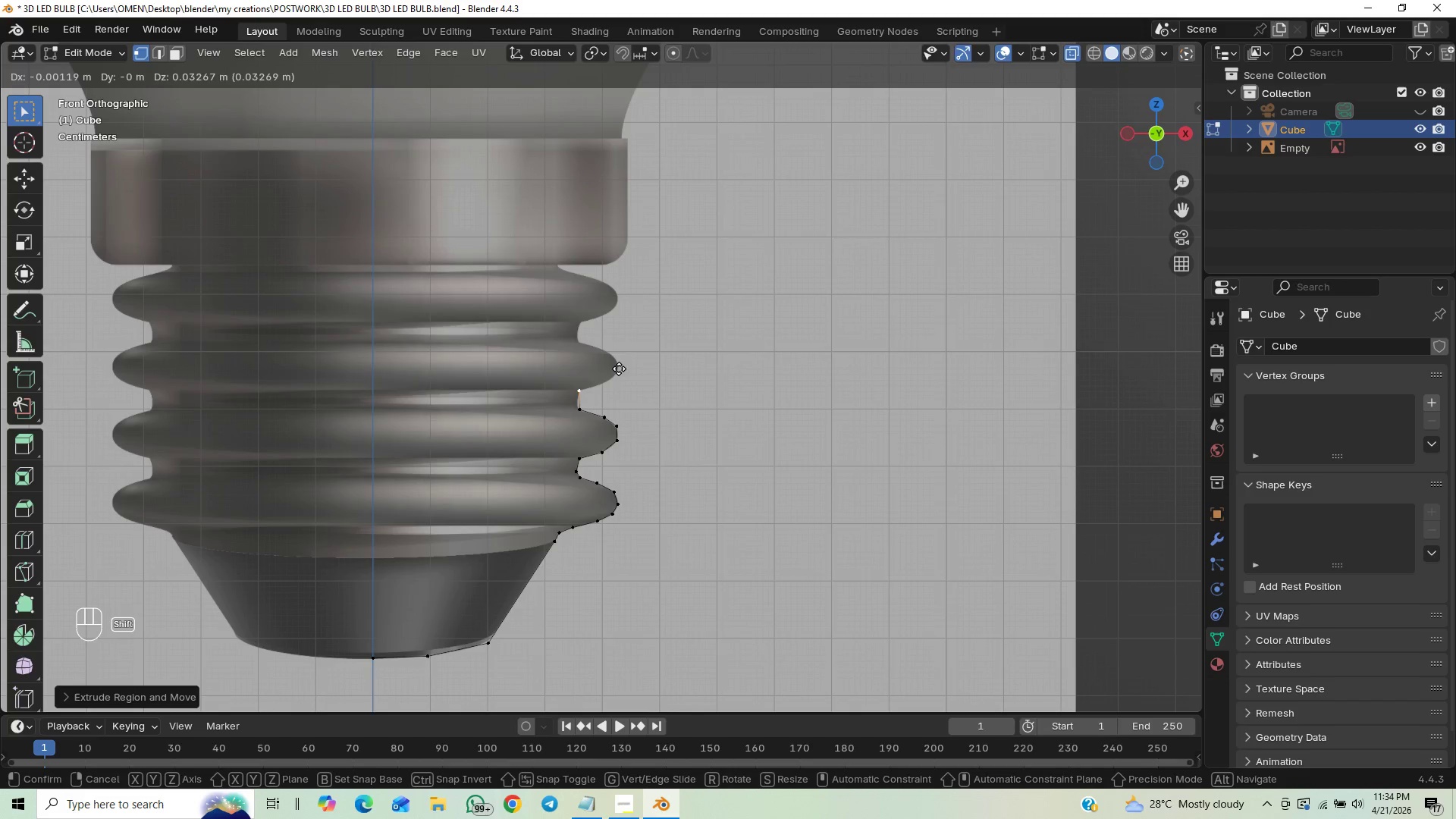 
hold_key(key=ShiftLeft, duration=1.19)
left_click([620, 367])
 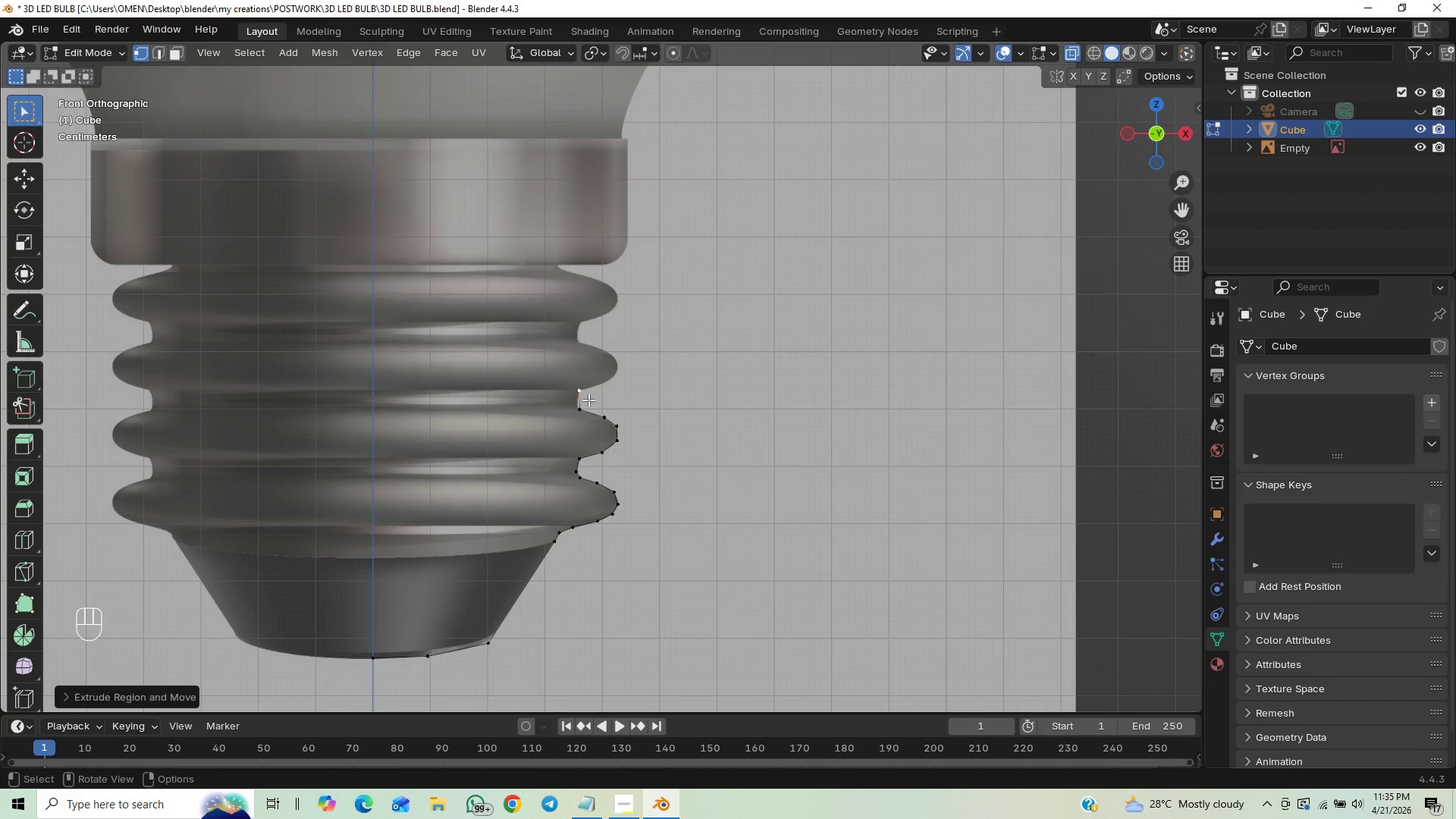 
left_click([587, 405])
 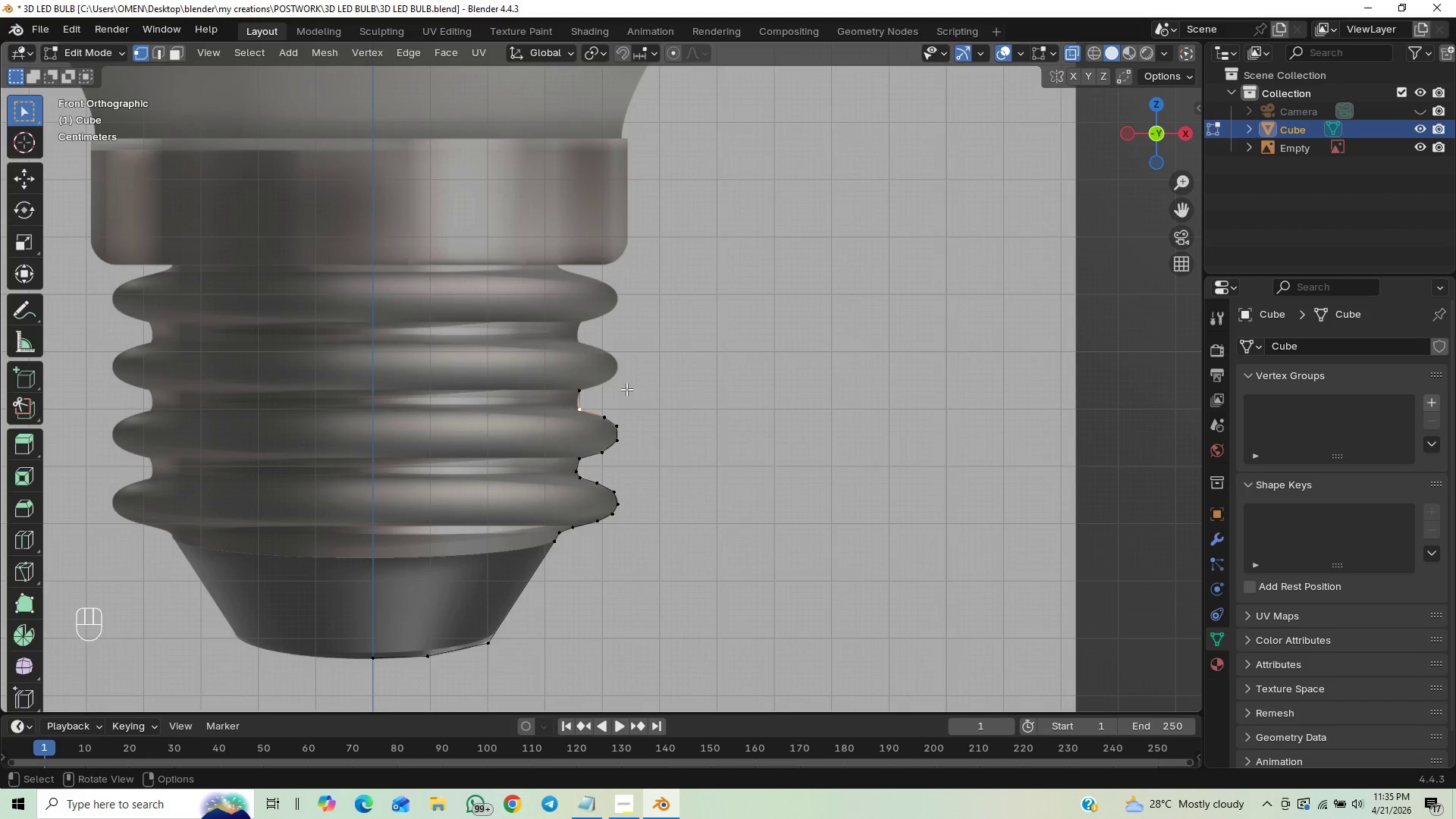 
key(G)
 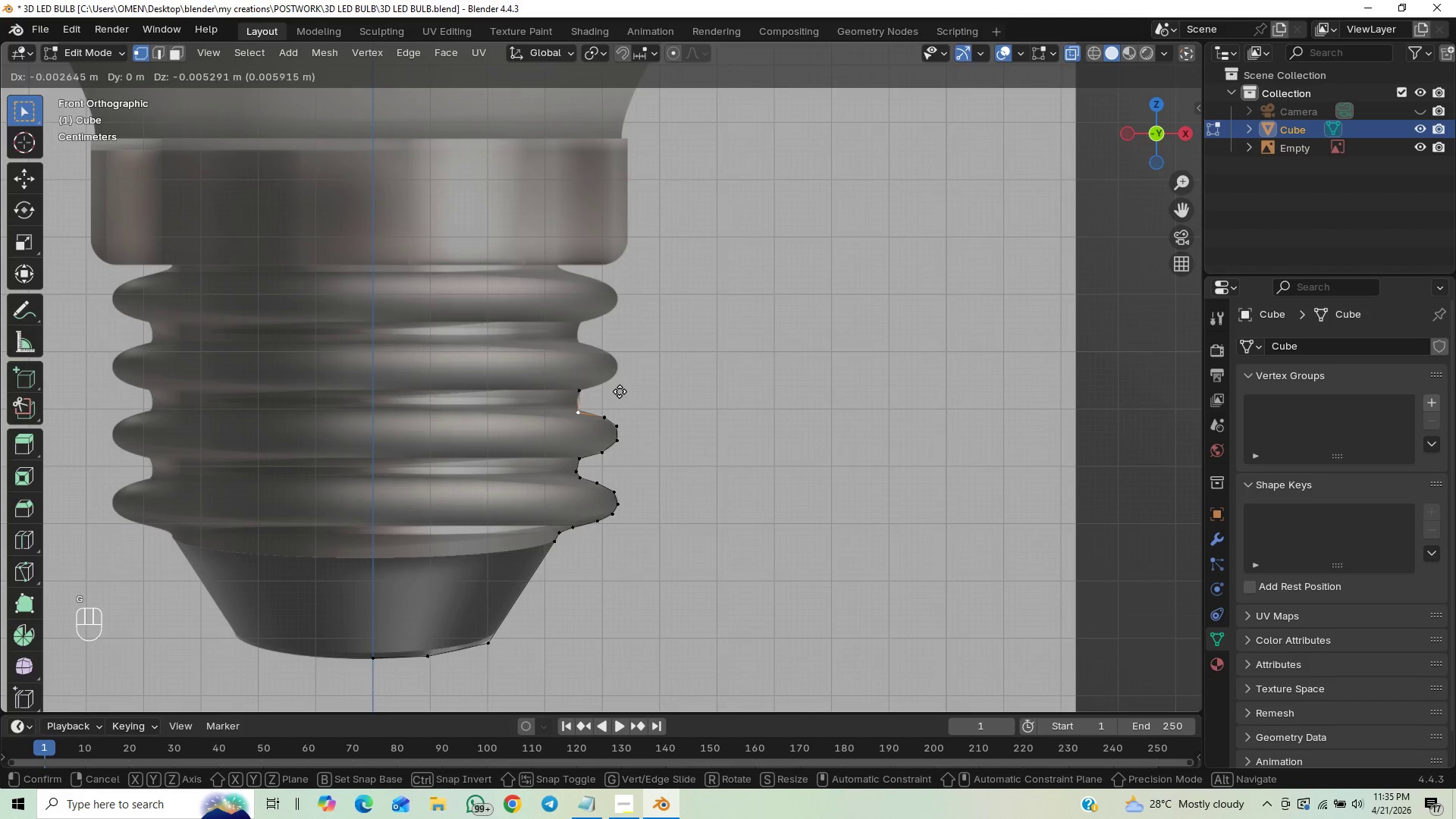 
hold_key(key=ShiftLeft, duration=1.53)
 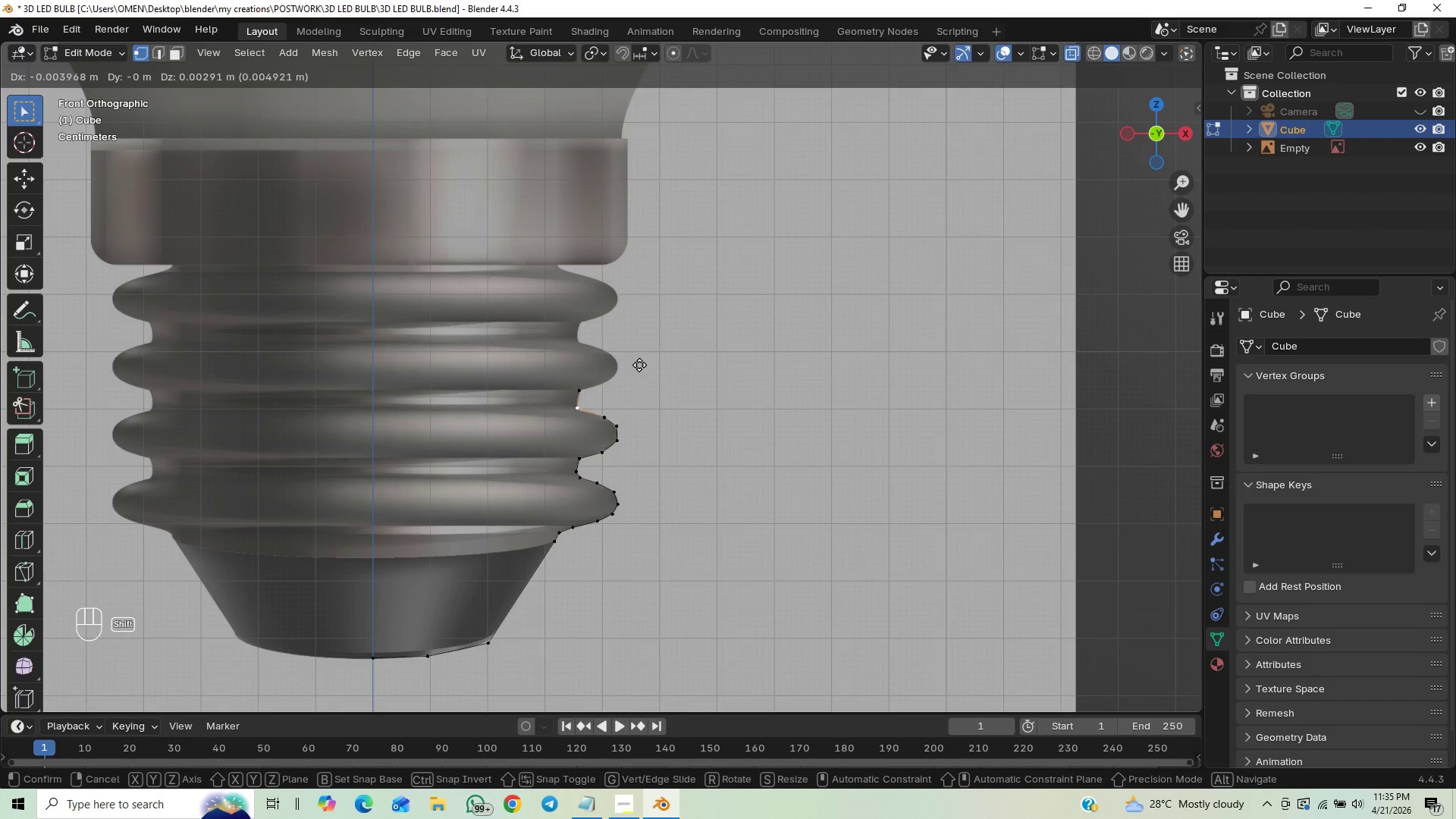 
hold_key(key=ShiftLeft, duration=1.5)
 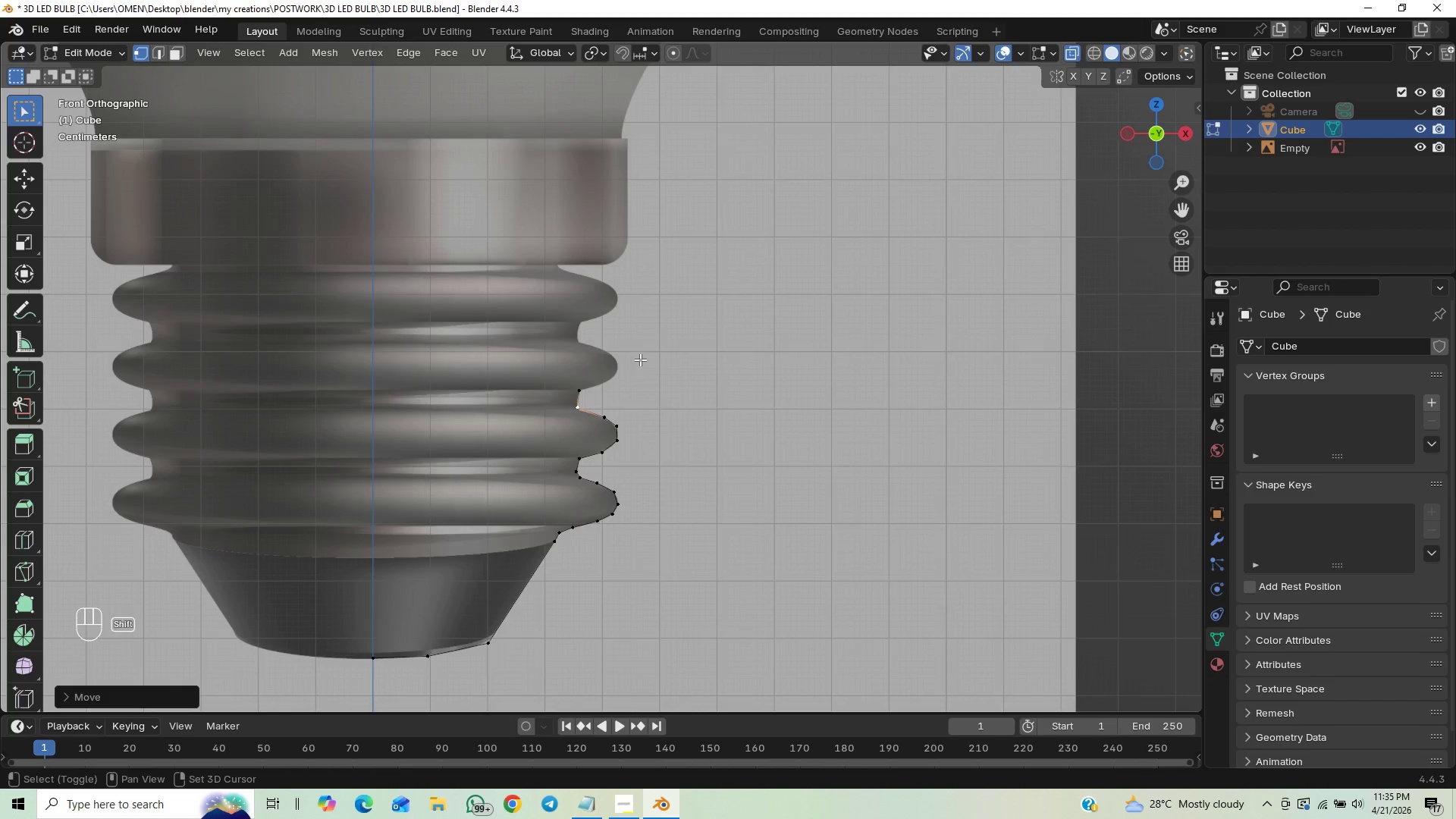 
hold_key(key=ShiftLeft, duration=0.48)
left_click([640, 361])
 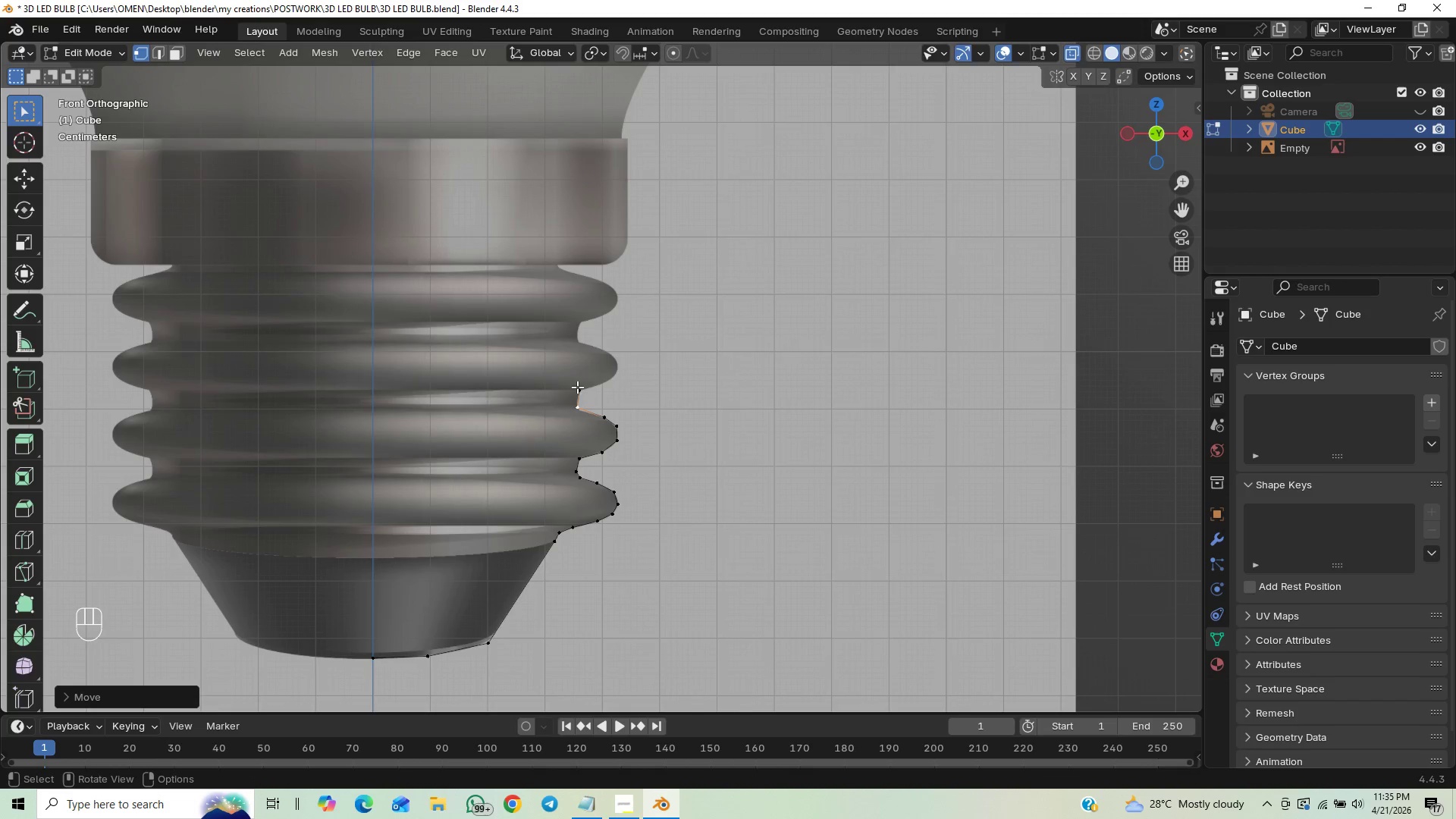 
left_click([585, 385])
 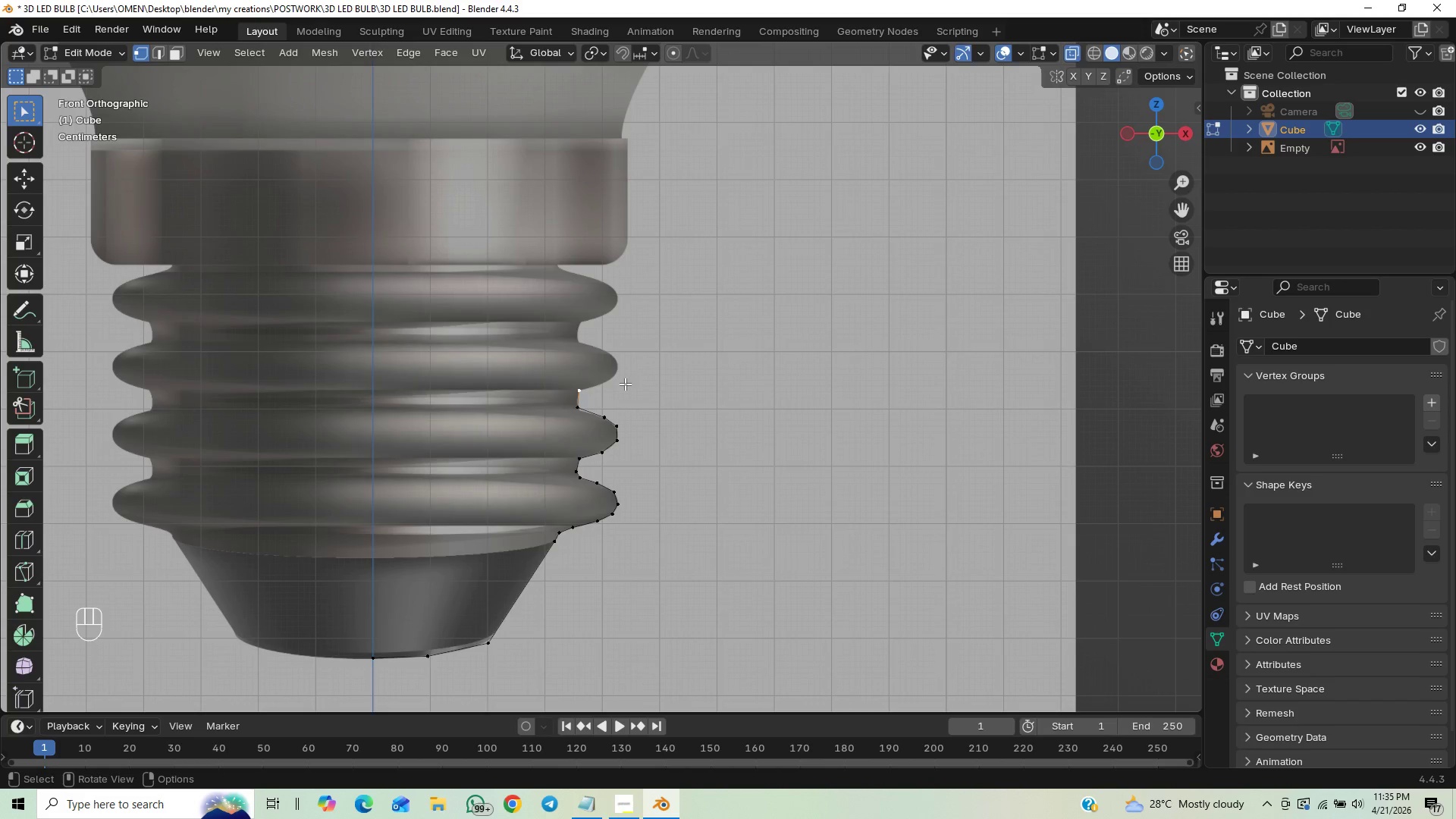 
left_click([576, 408])
 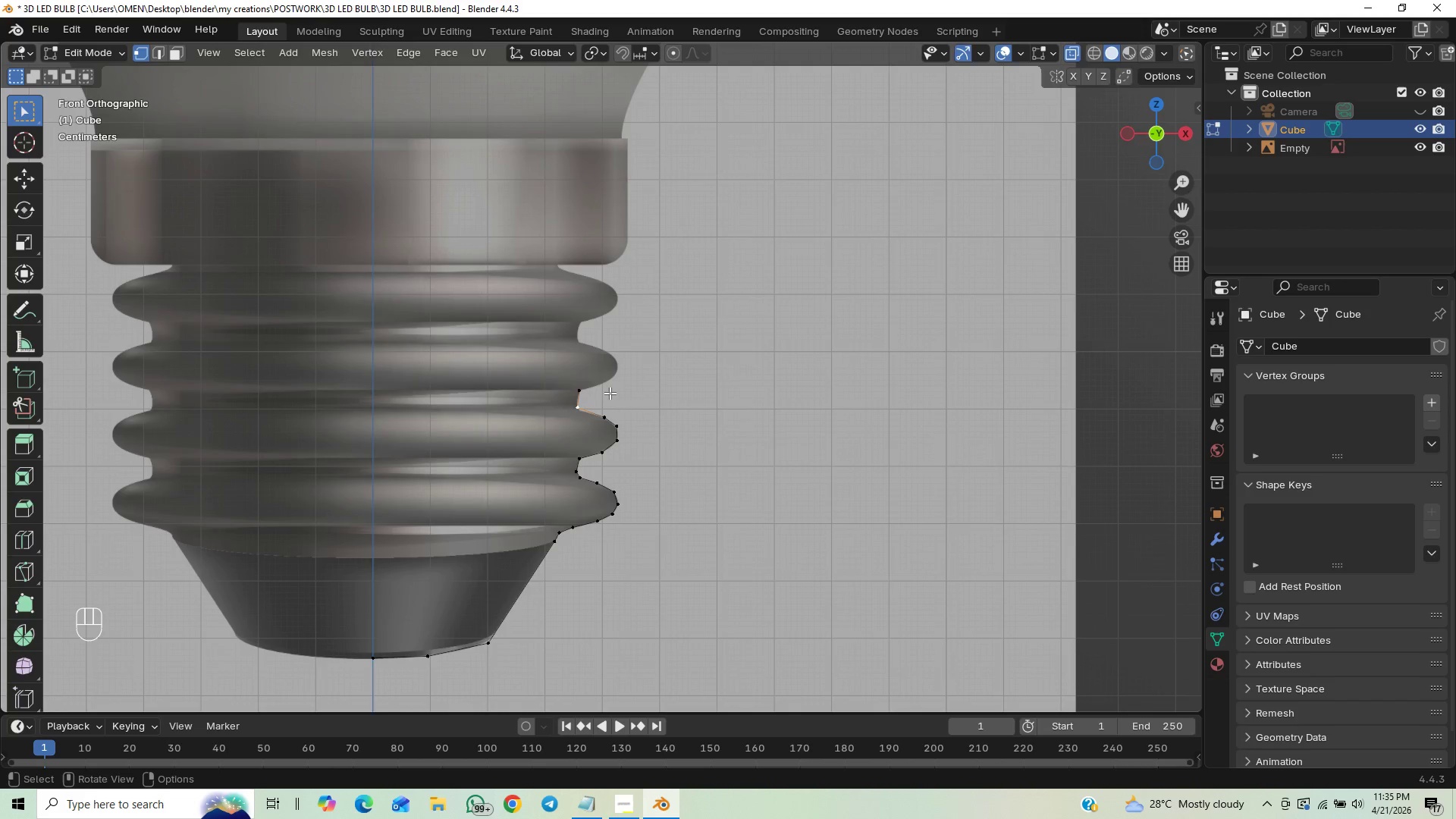 
key(G)
 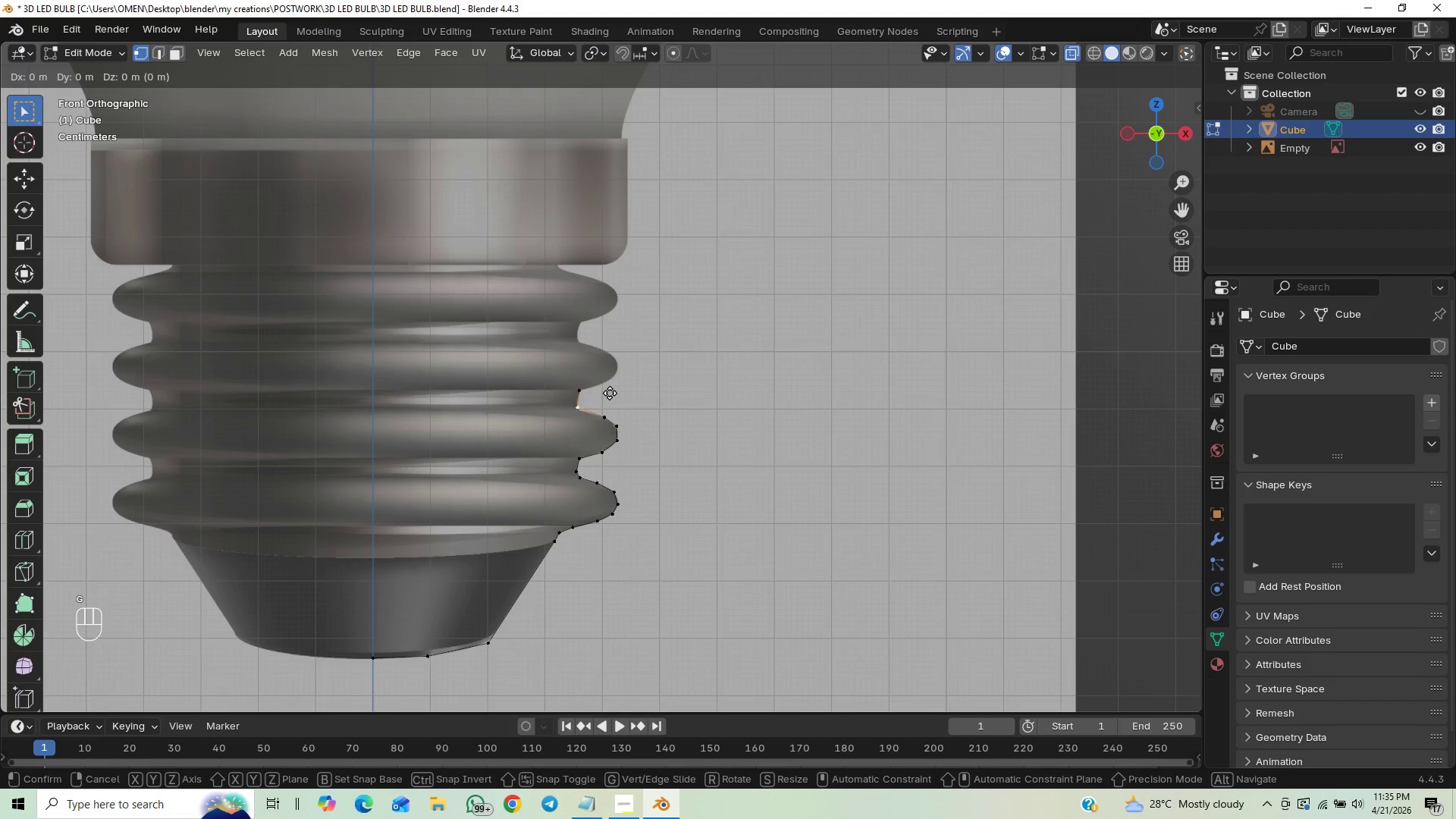 
hold_key(key=ShiftLeft, duration=1.52)
 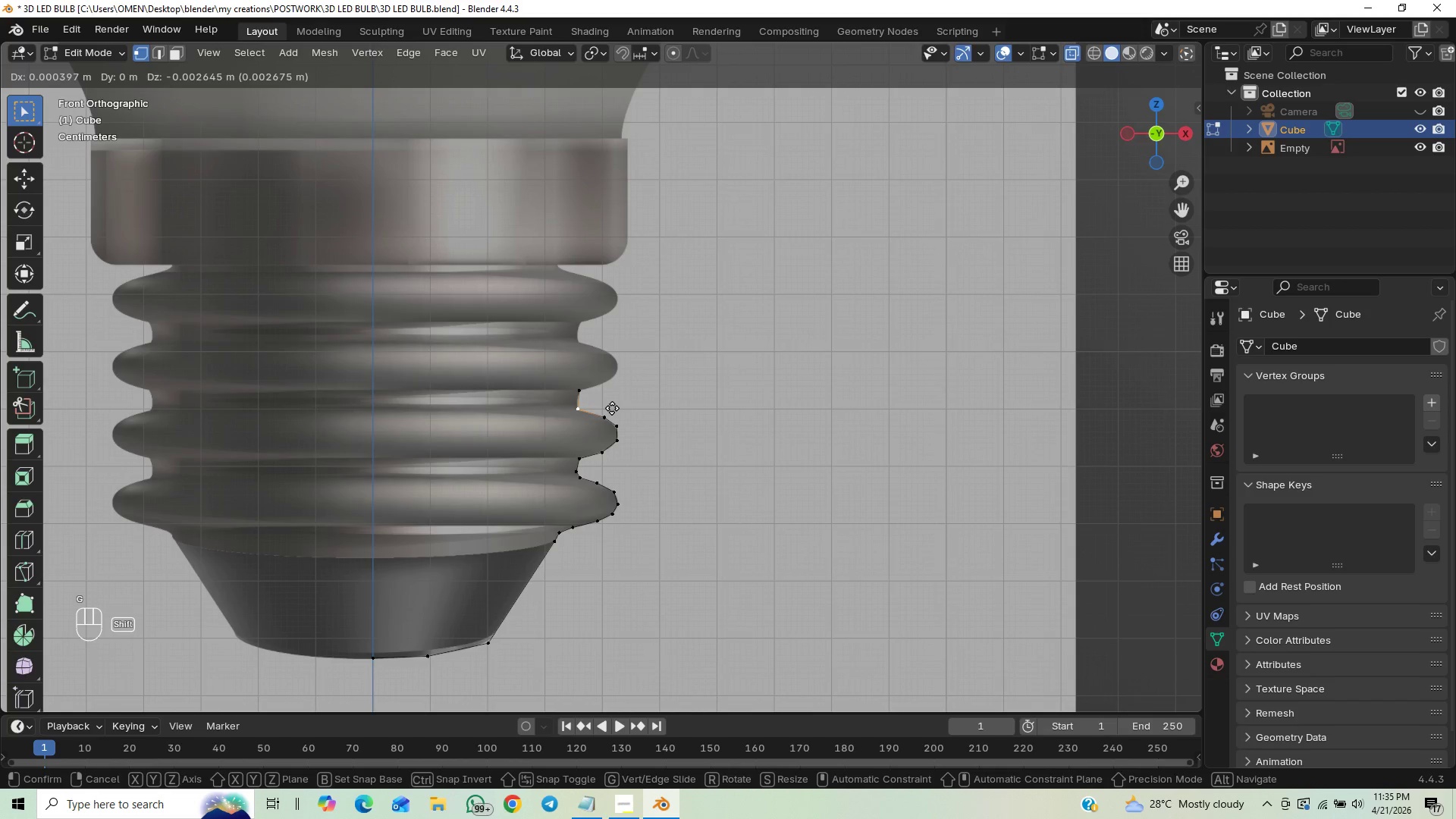 
hold_key(key=ShiftLeft, duration=1.5)
 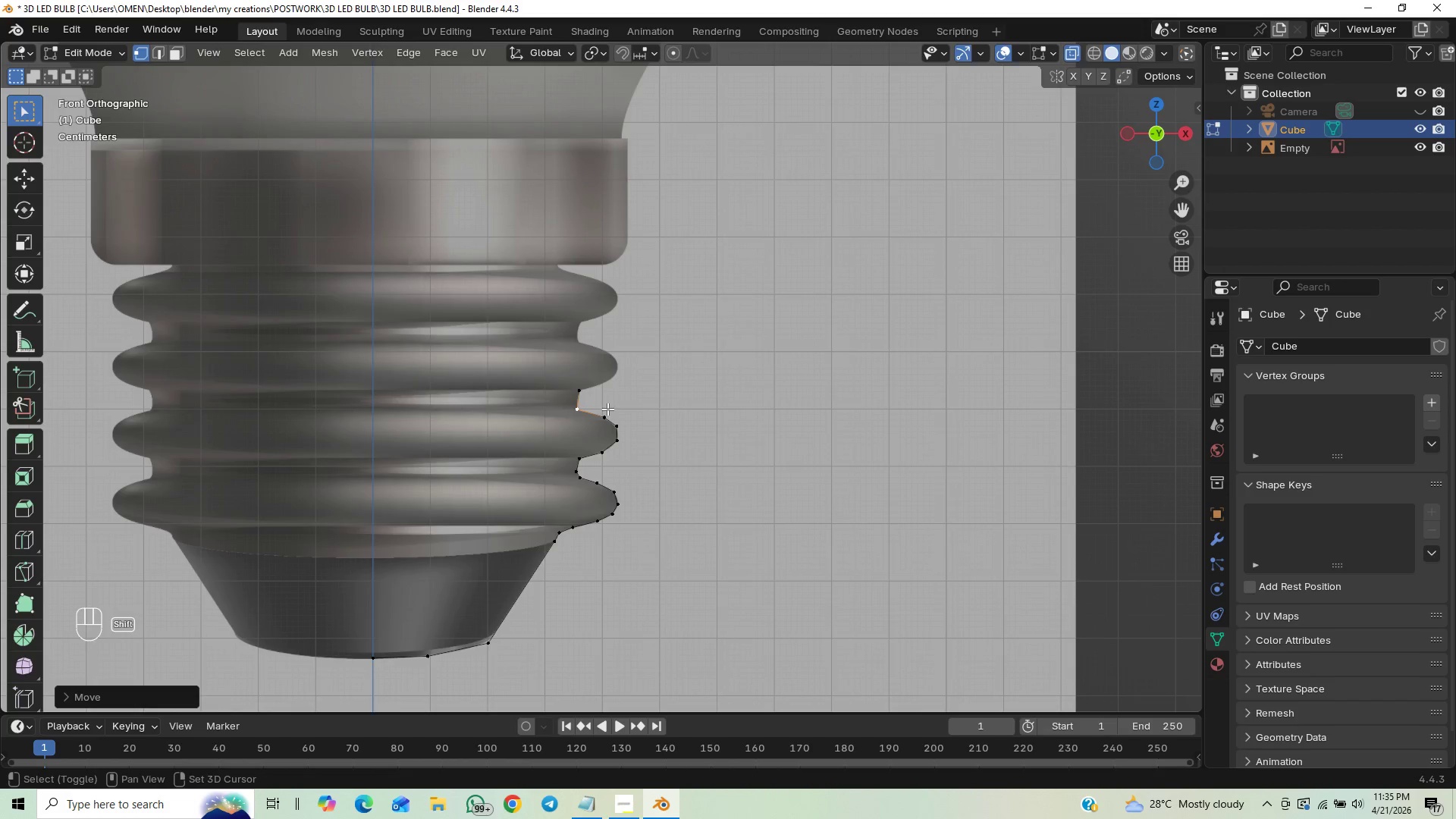 
hold_key(key=ShiftLeft, duration=0.58)
left_click([607, 410])
 